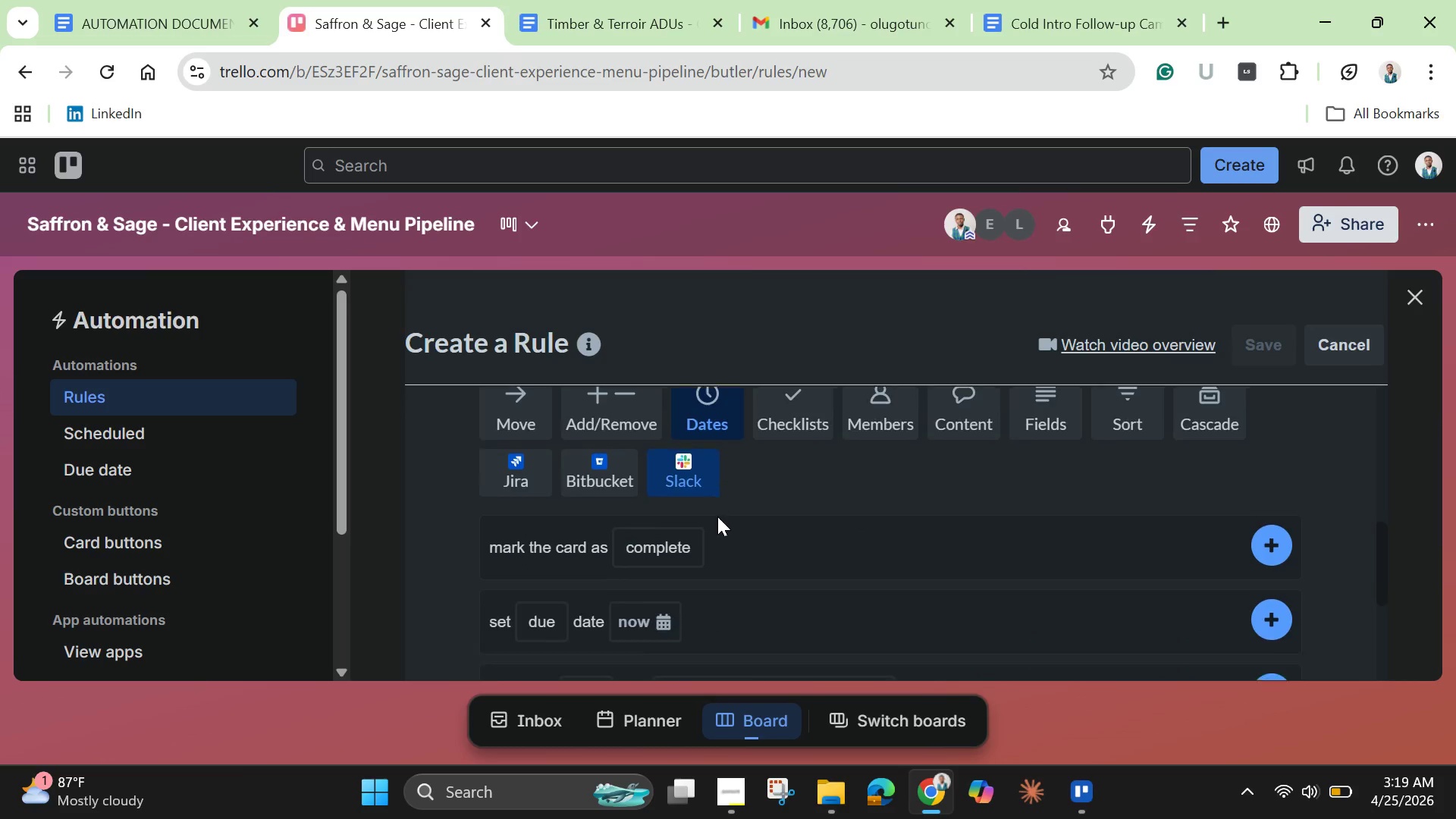 
scroll: coordinate [716, 513], scroll_direction: down, amount: 1.0
 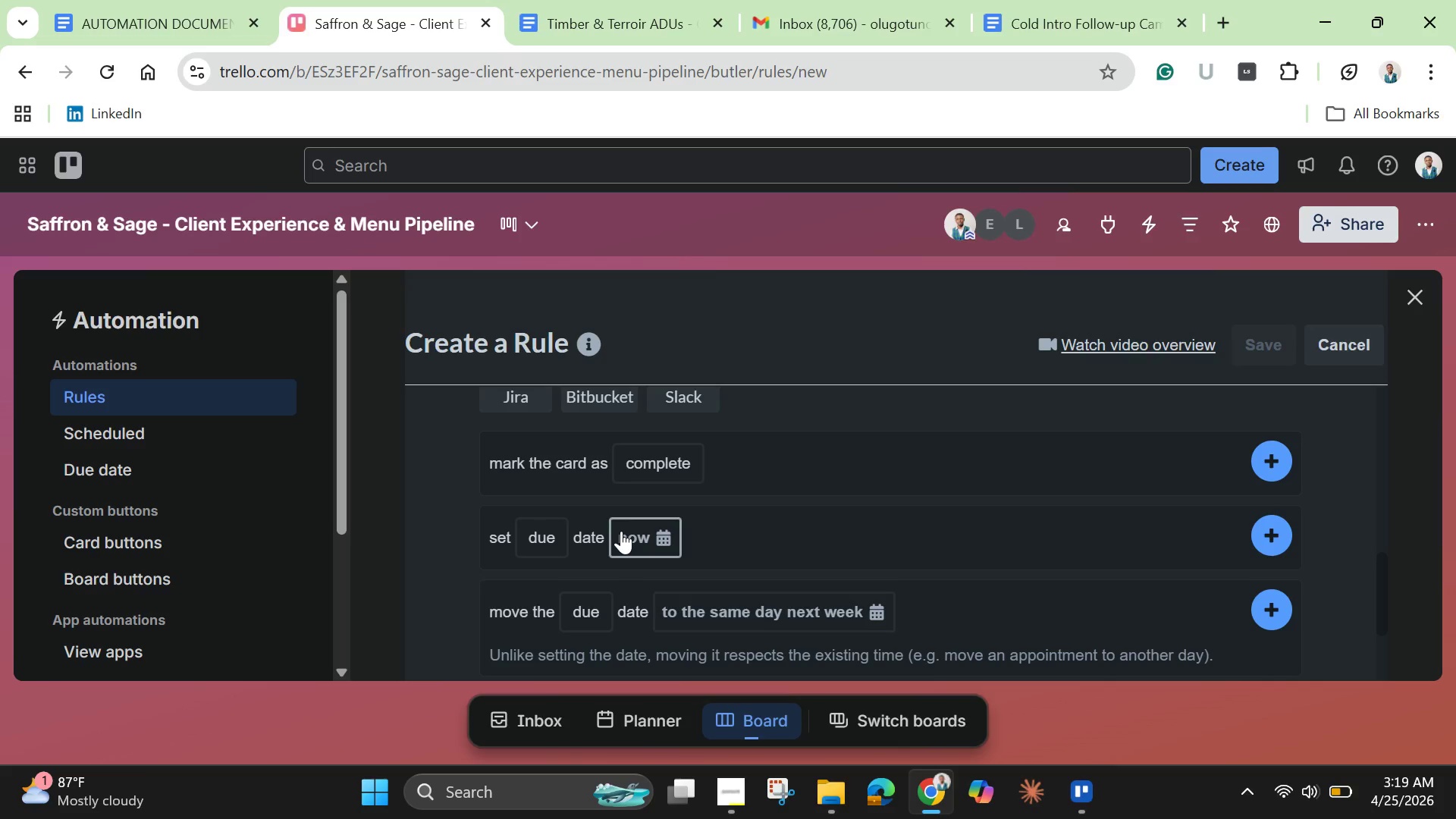 
left_click([621, 531])
 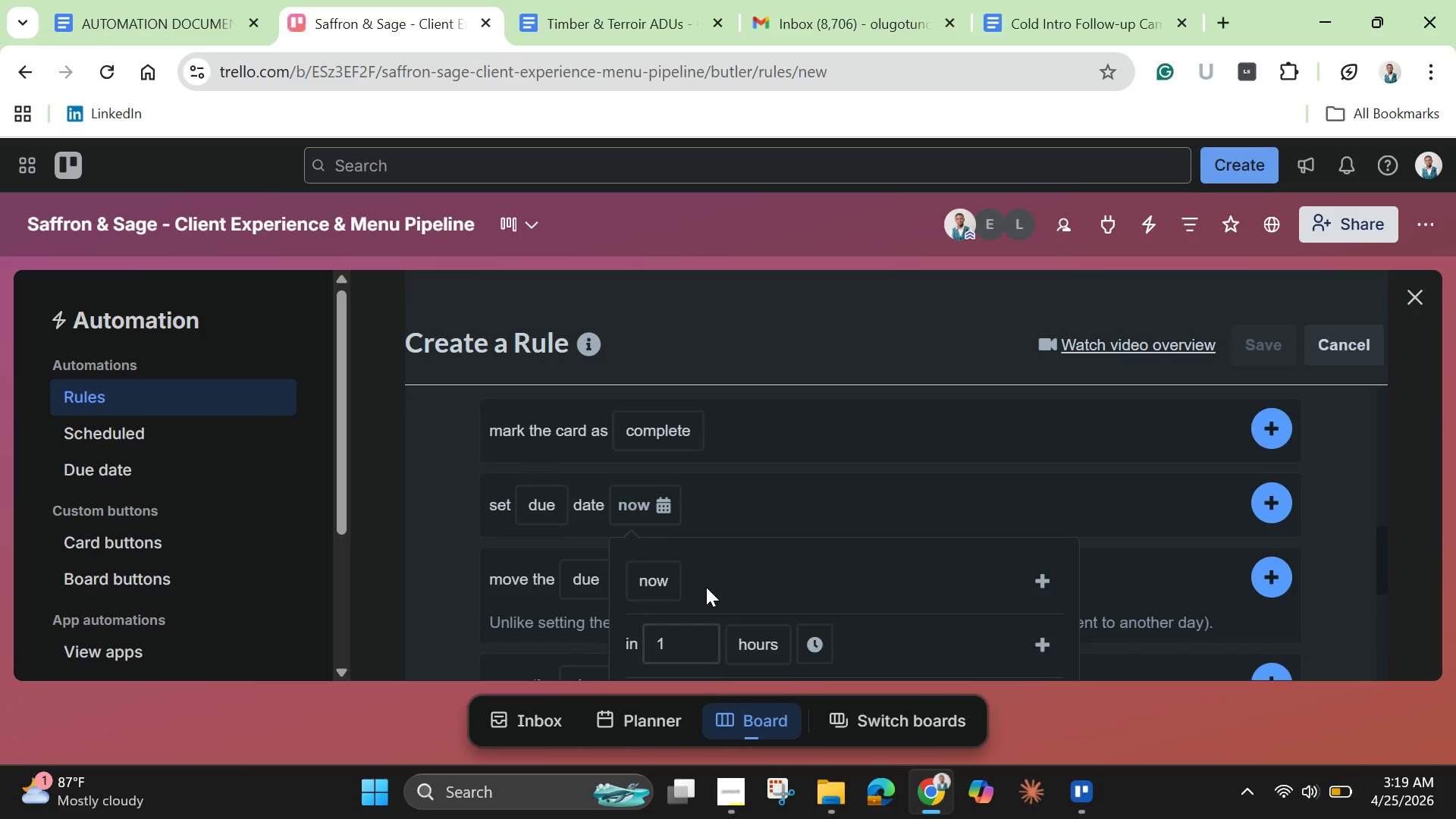 
scroll: coordinate [715, 607], scroll_direction: down, amount: 5.0
 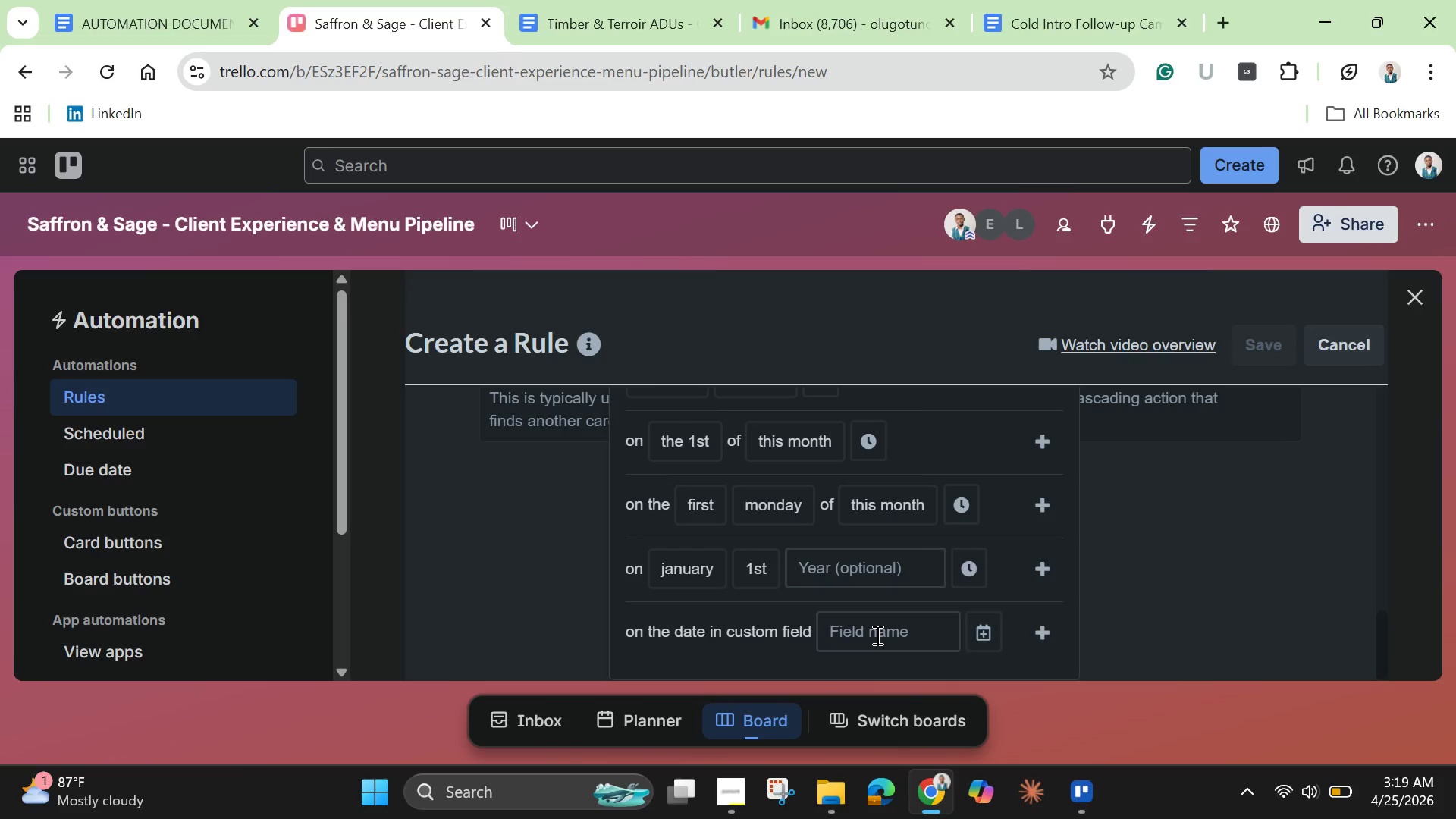 
left_click([876, 635])
 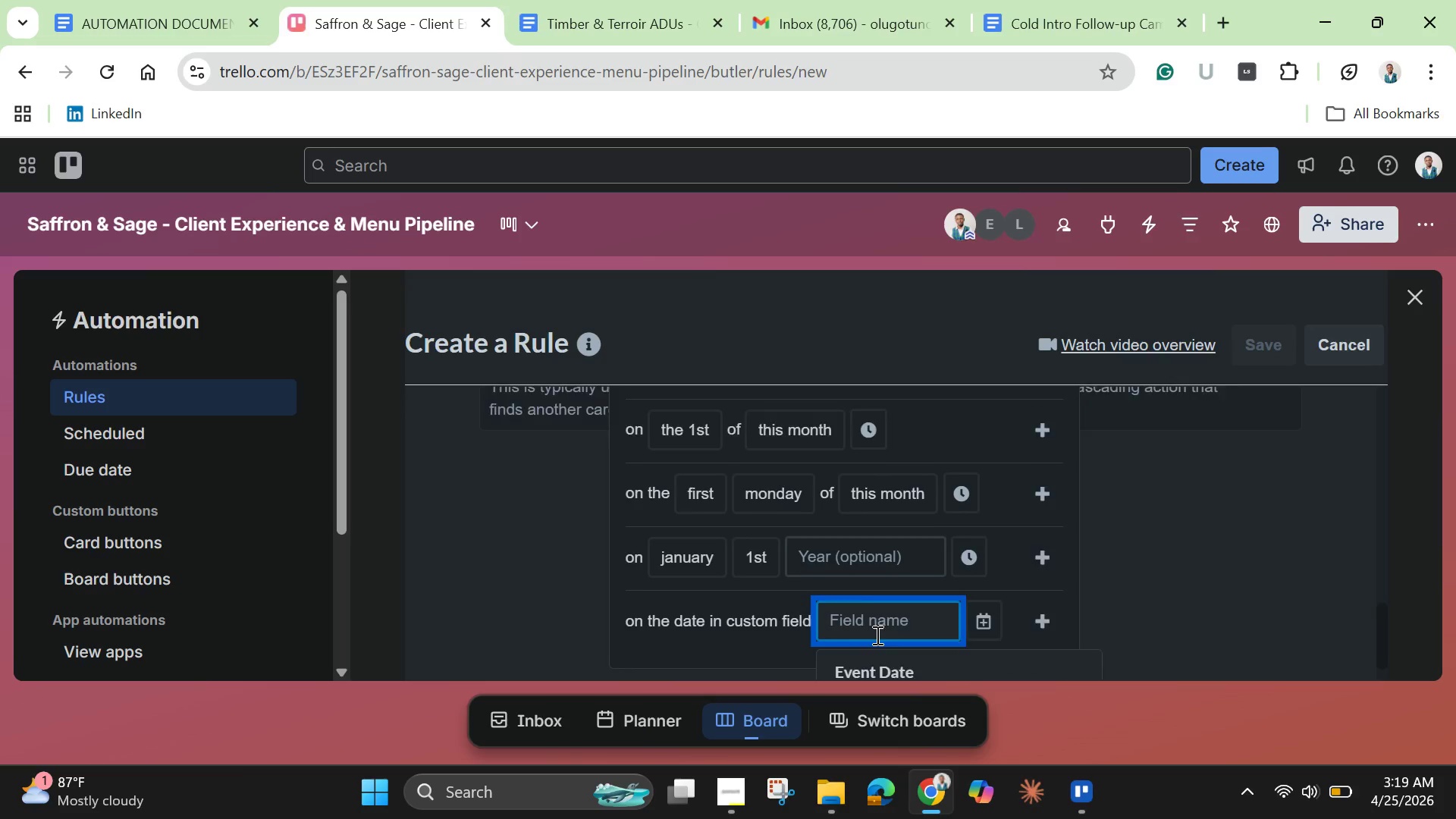 
scroll: coordinate [876, 635], scroll_direction: down, amount: 2.0
 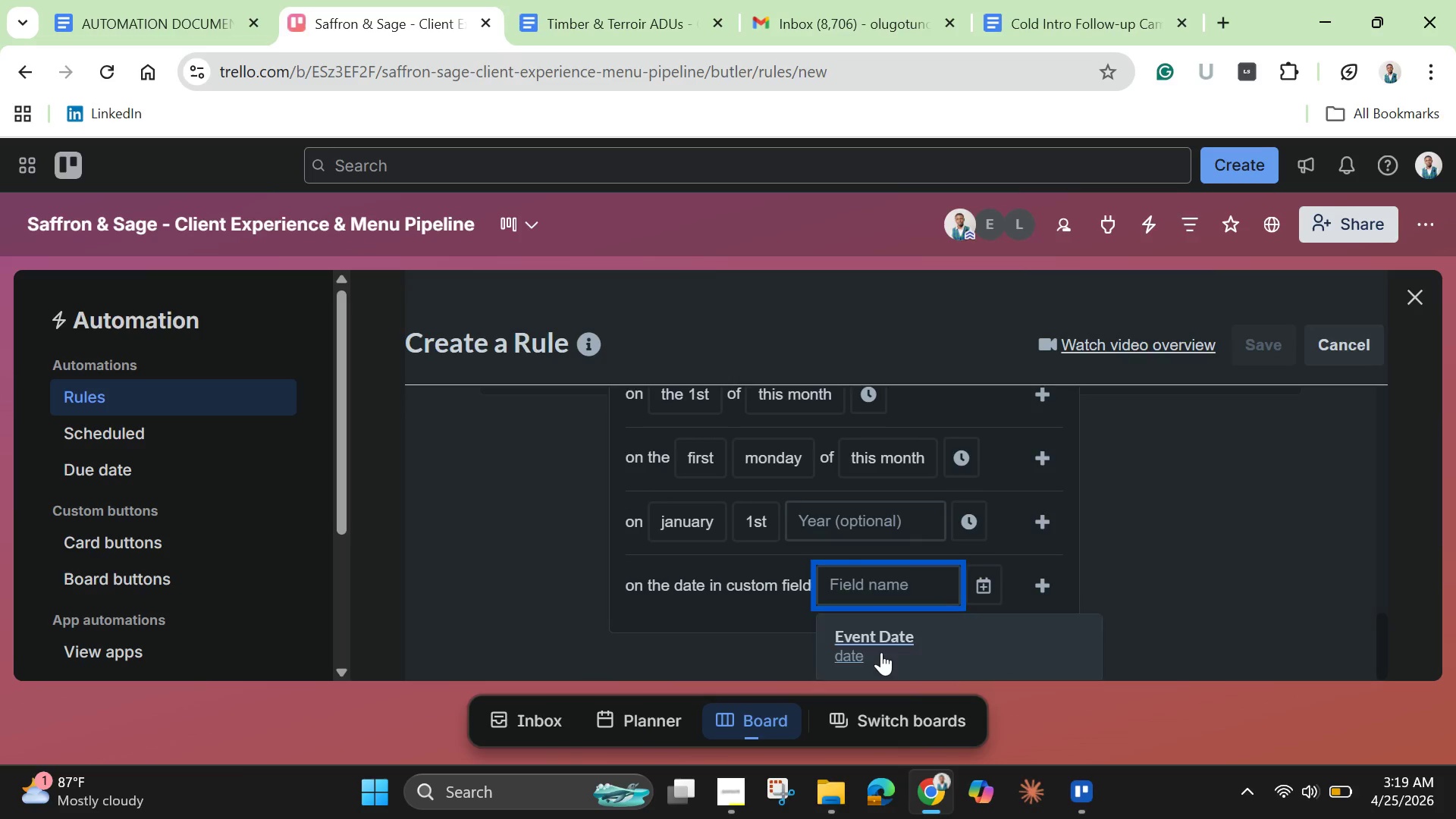 
left_click([881, 652])
 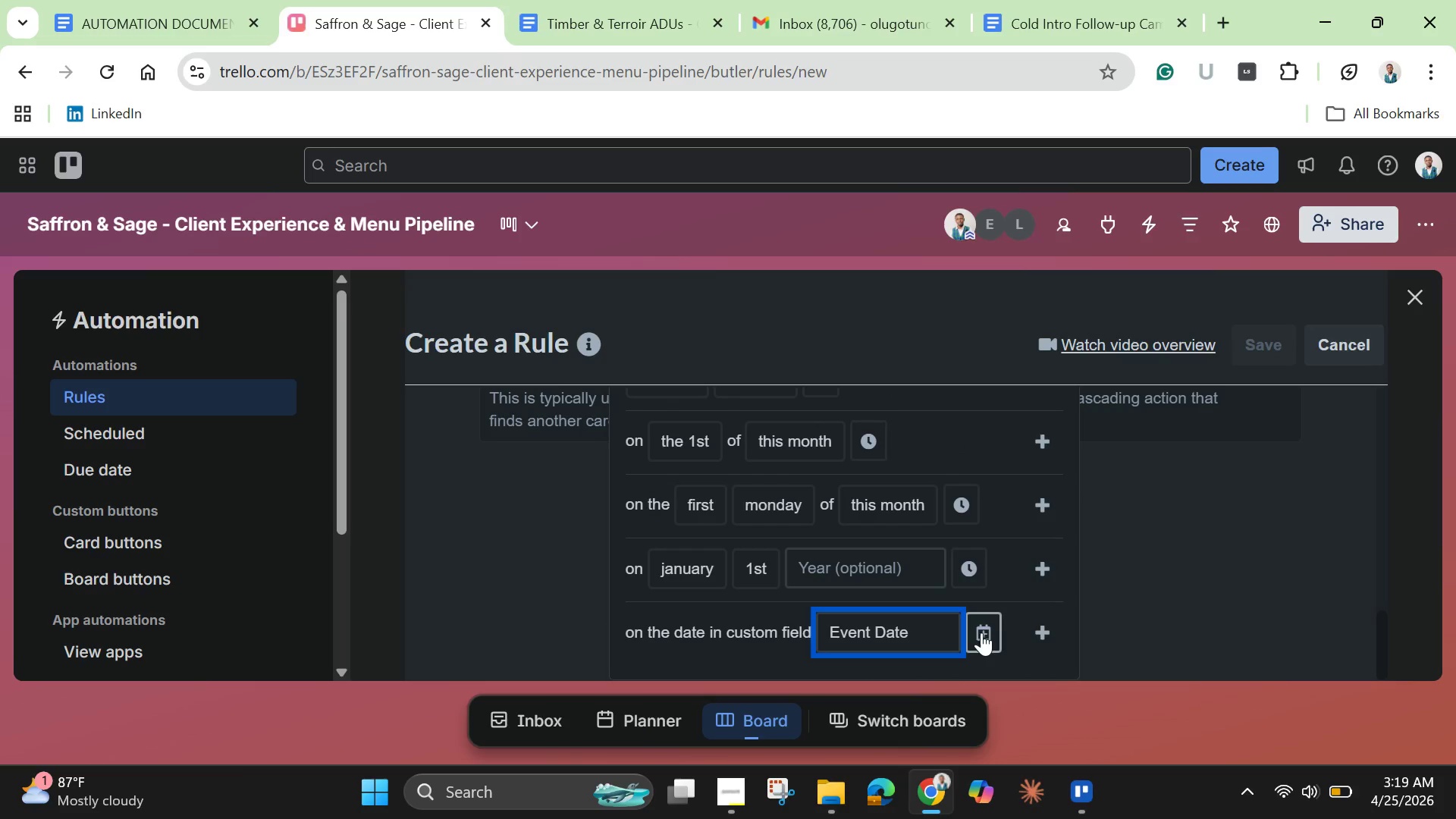 
left_click([986, 634])
 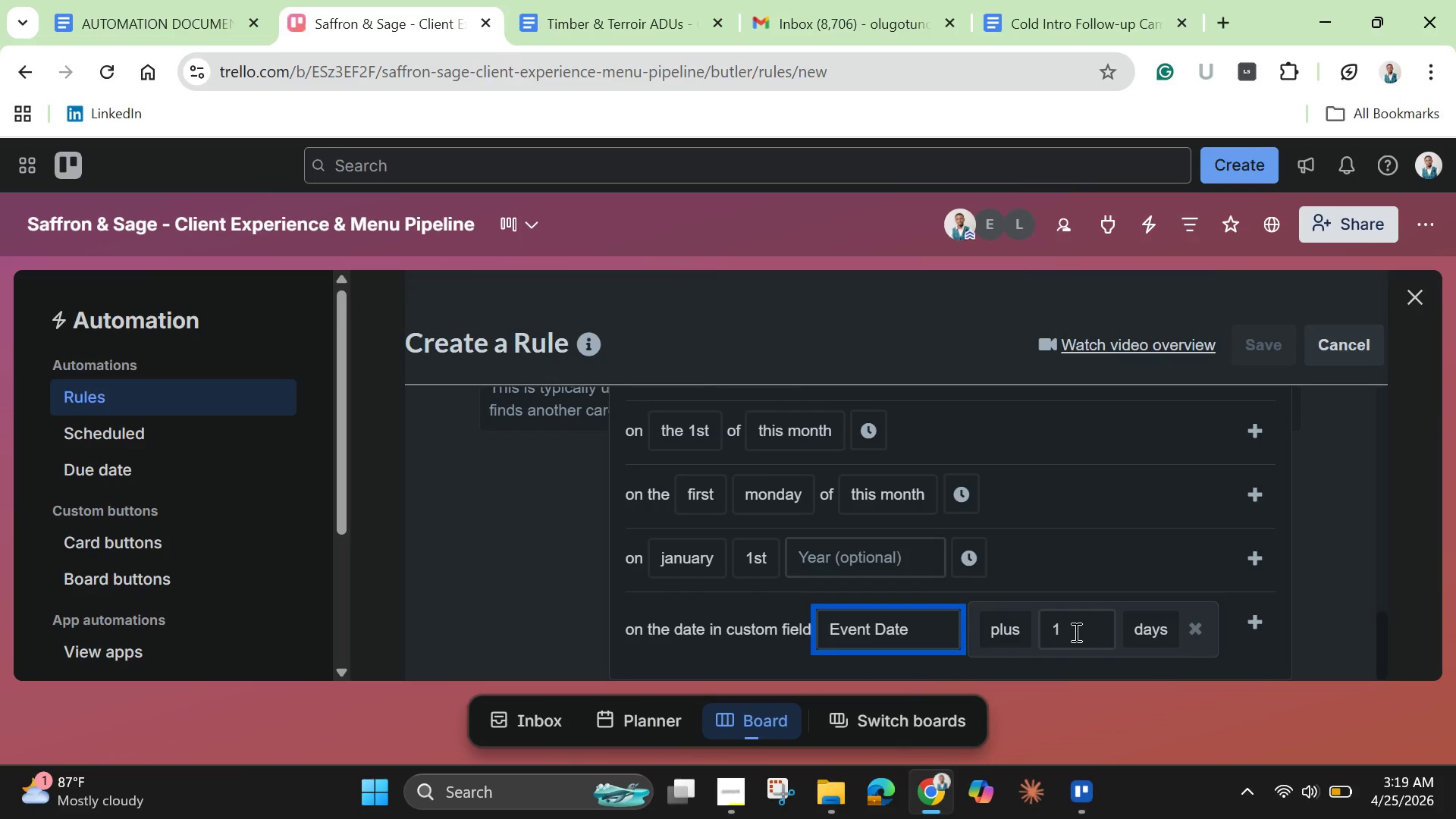 
left_click([1075, 632])
 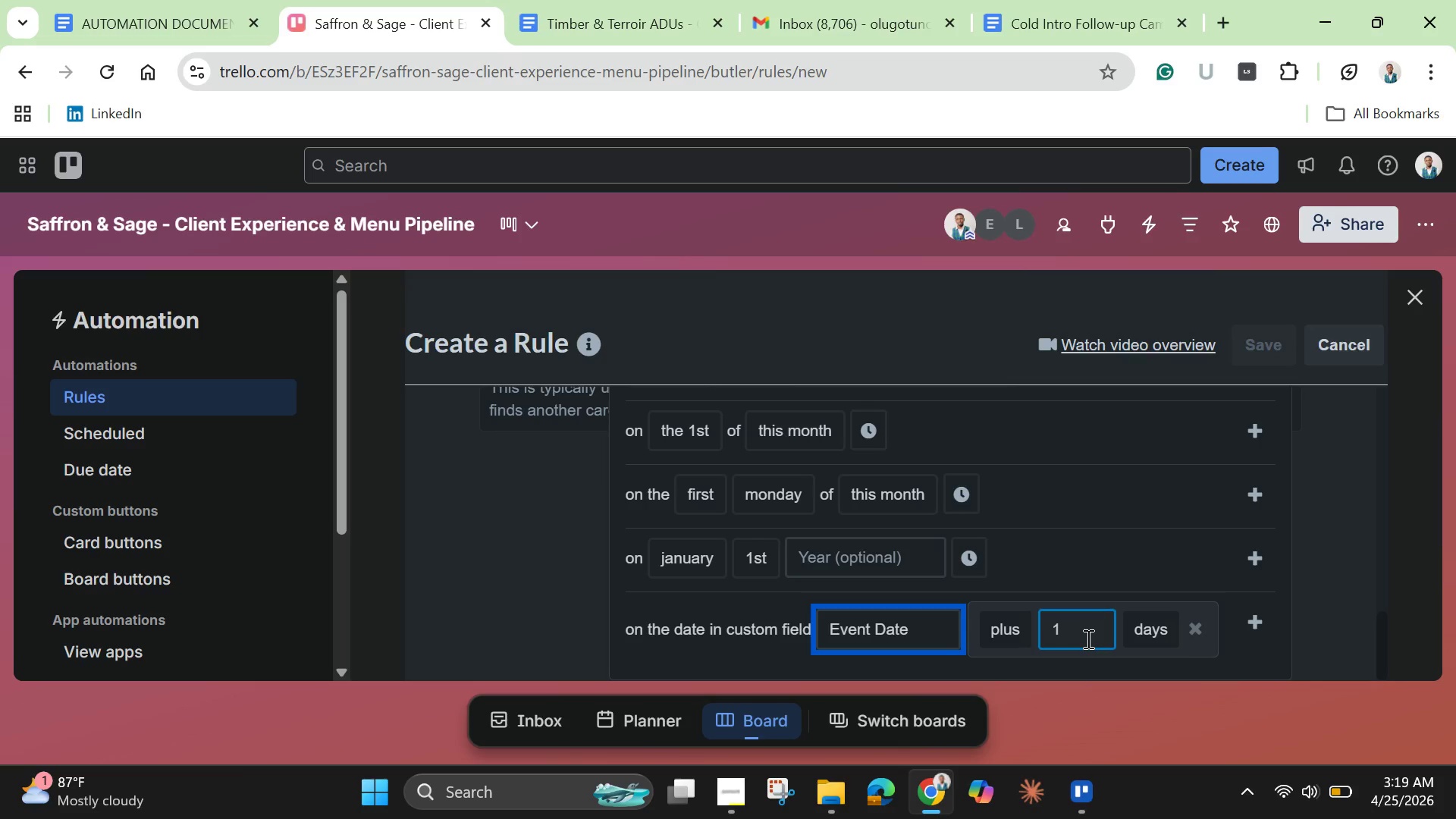 
key(4)
 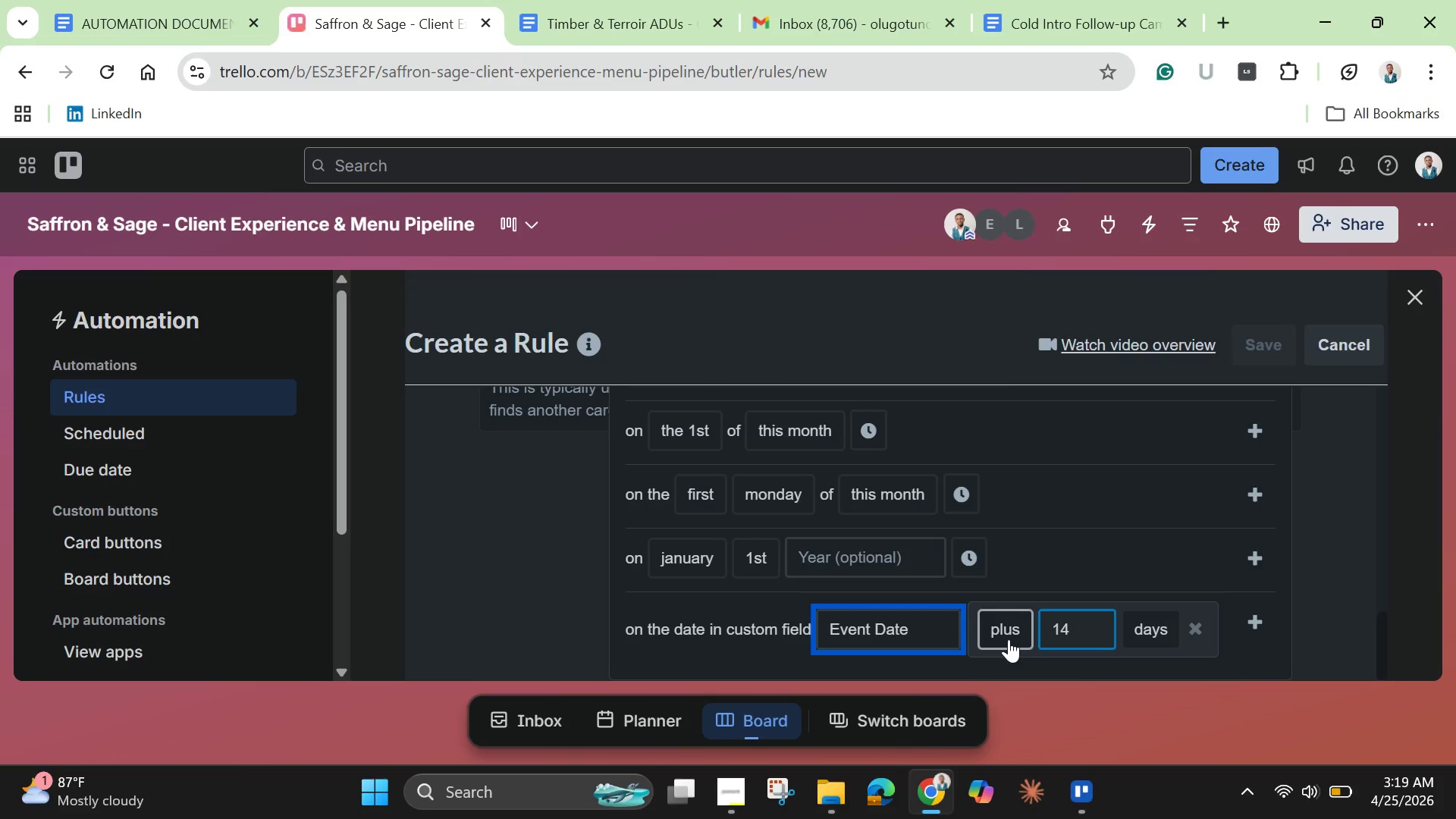 
left_click([1006, 638])
 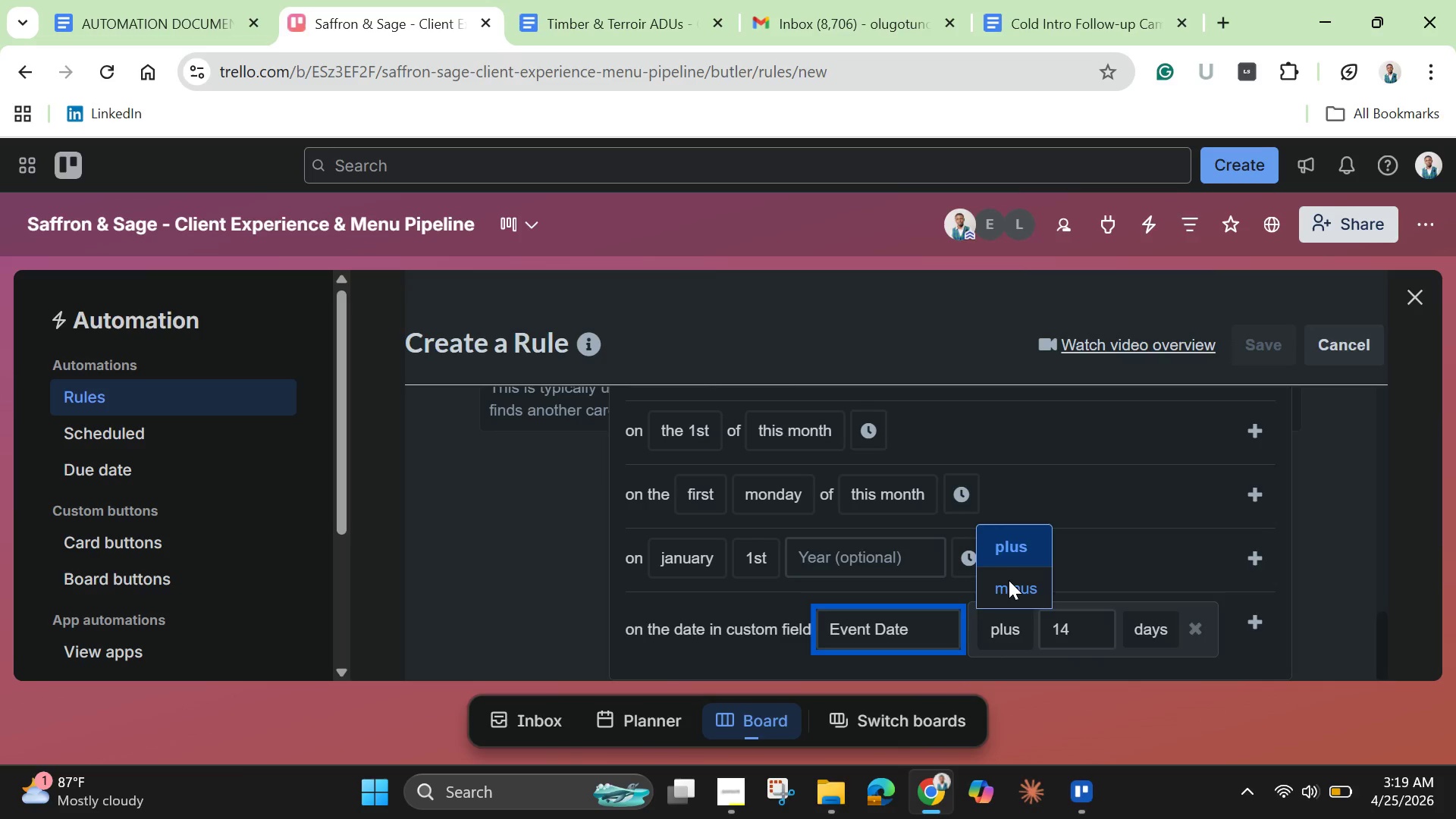 
left_click([1007, 580])
 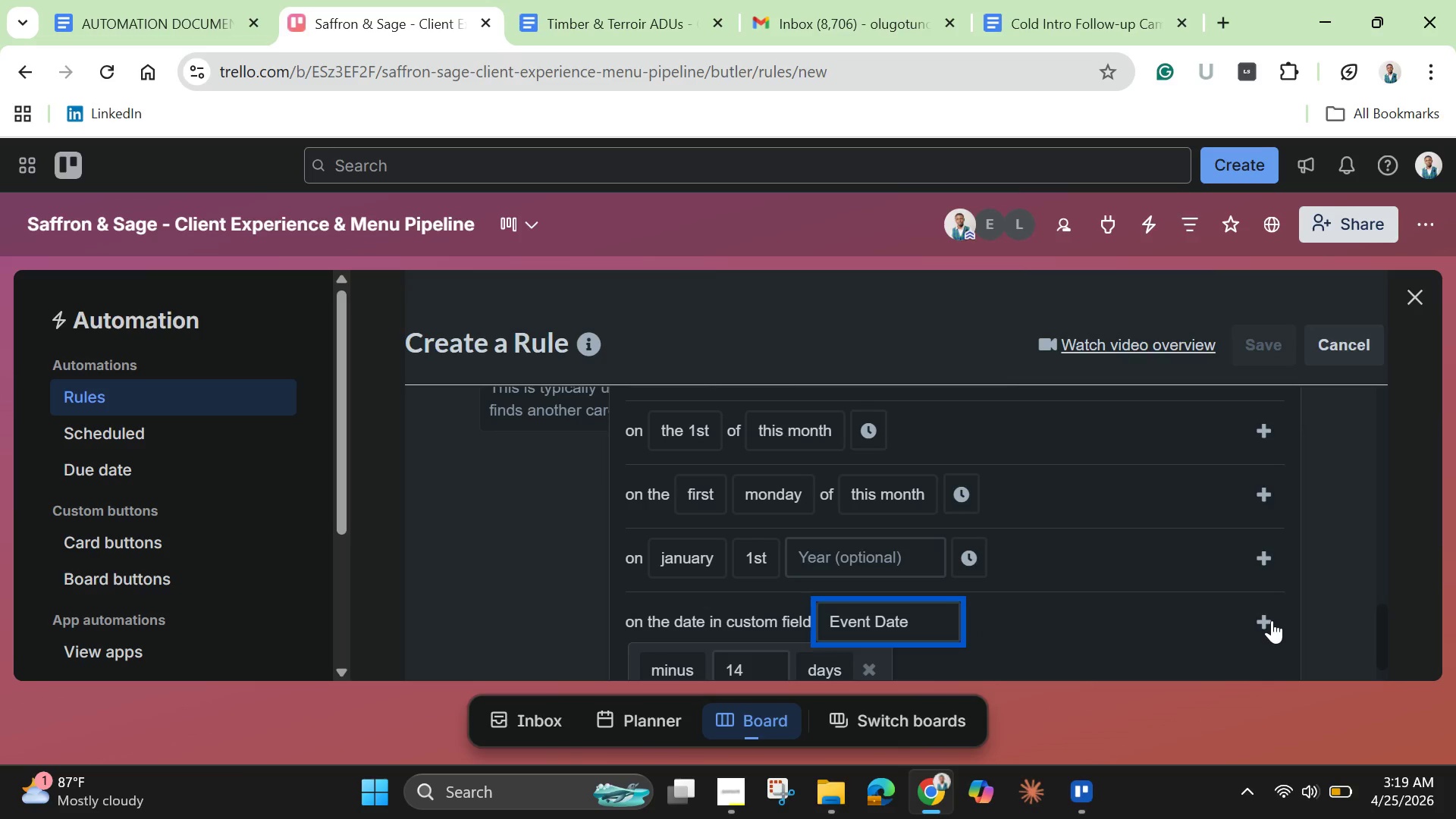 
left_click([1272, 620])
 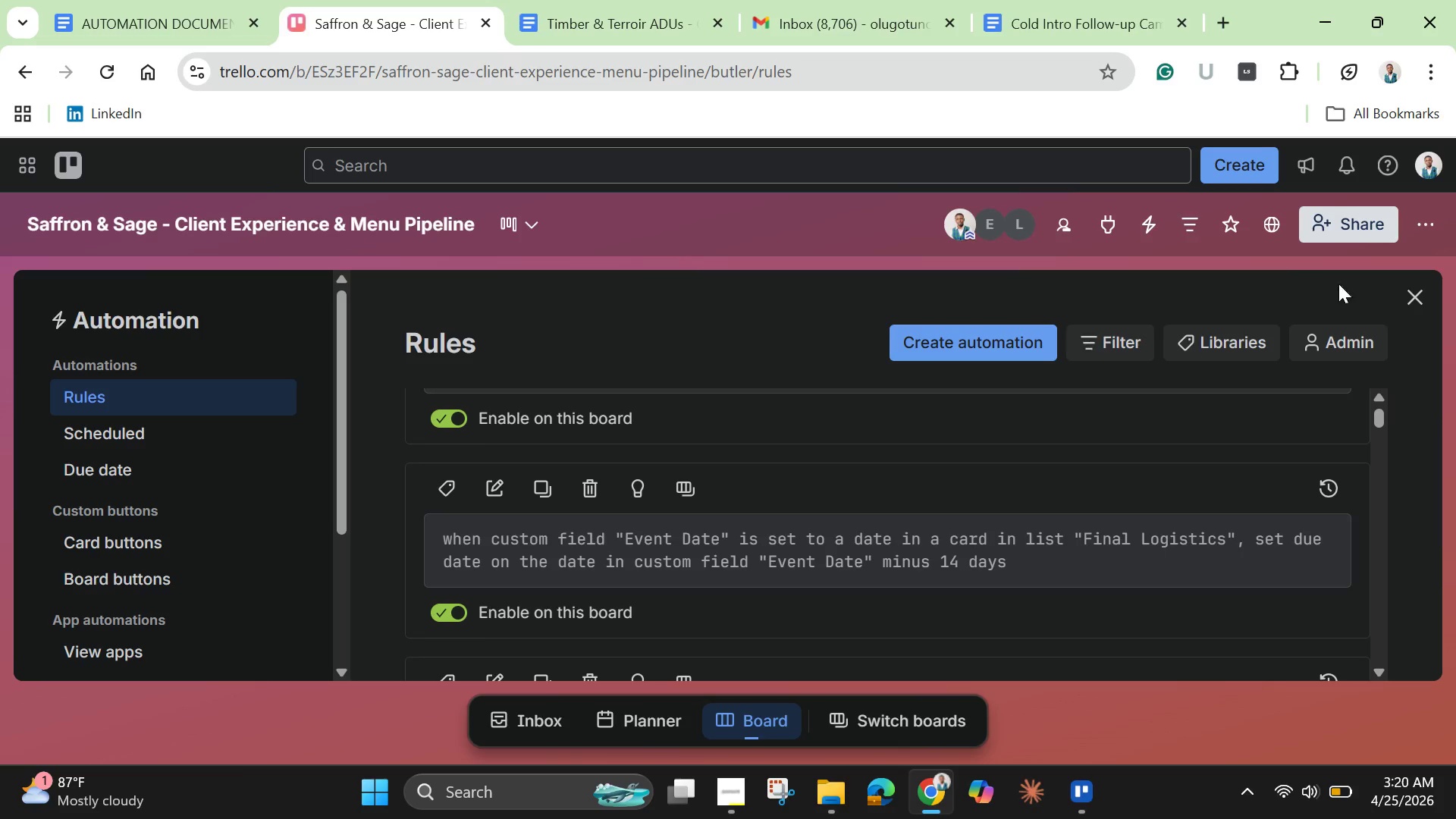 
wait(51.31)
 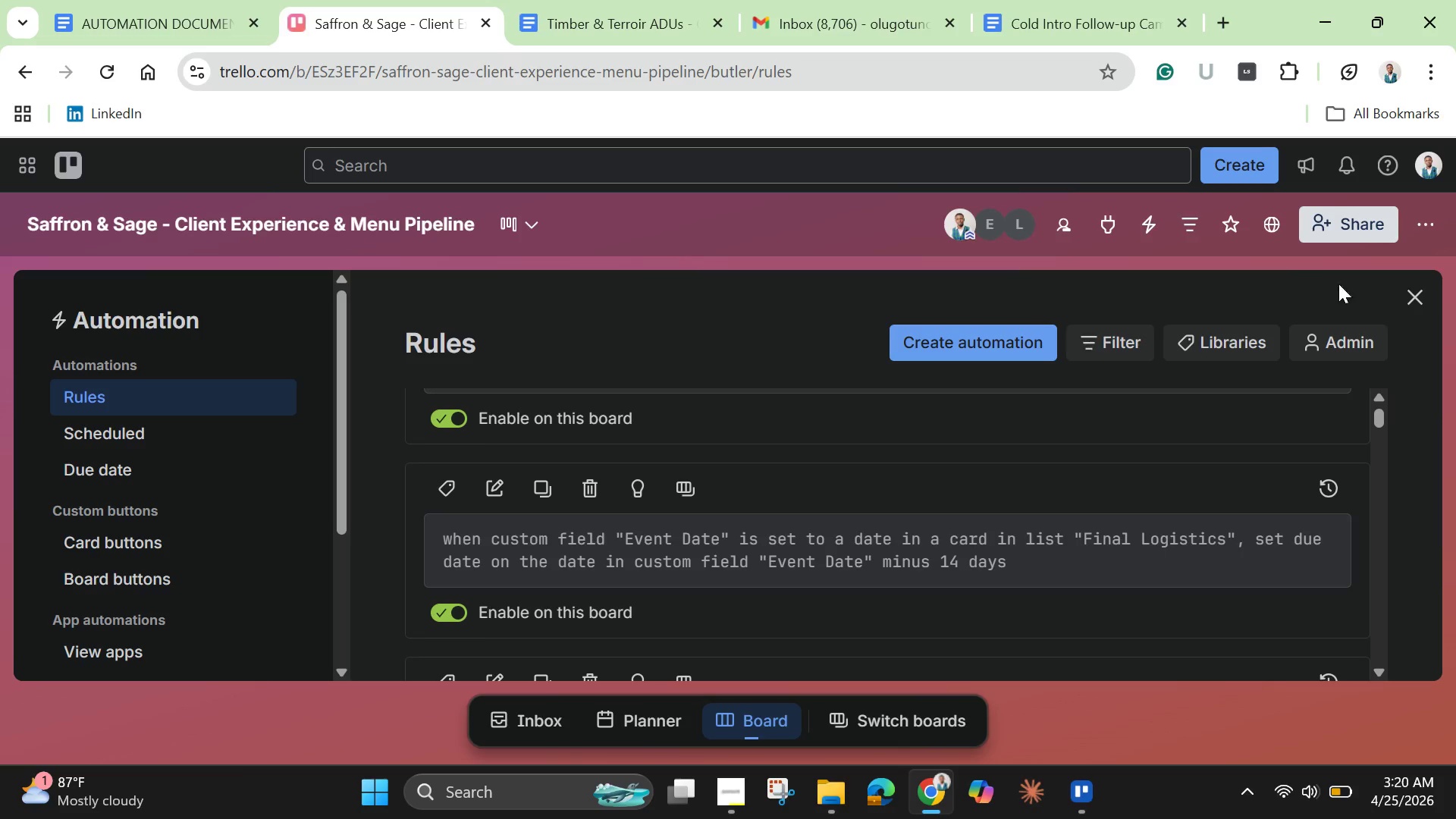 
left_click([1379, 375])
 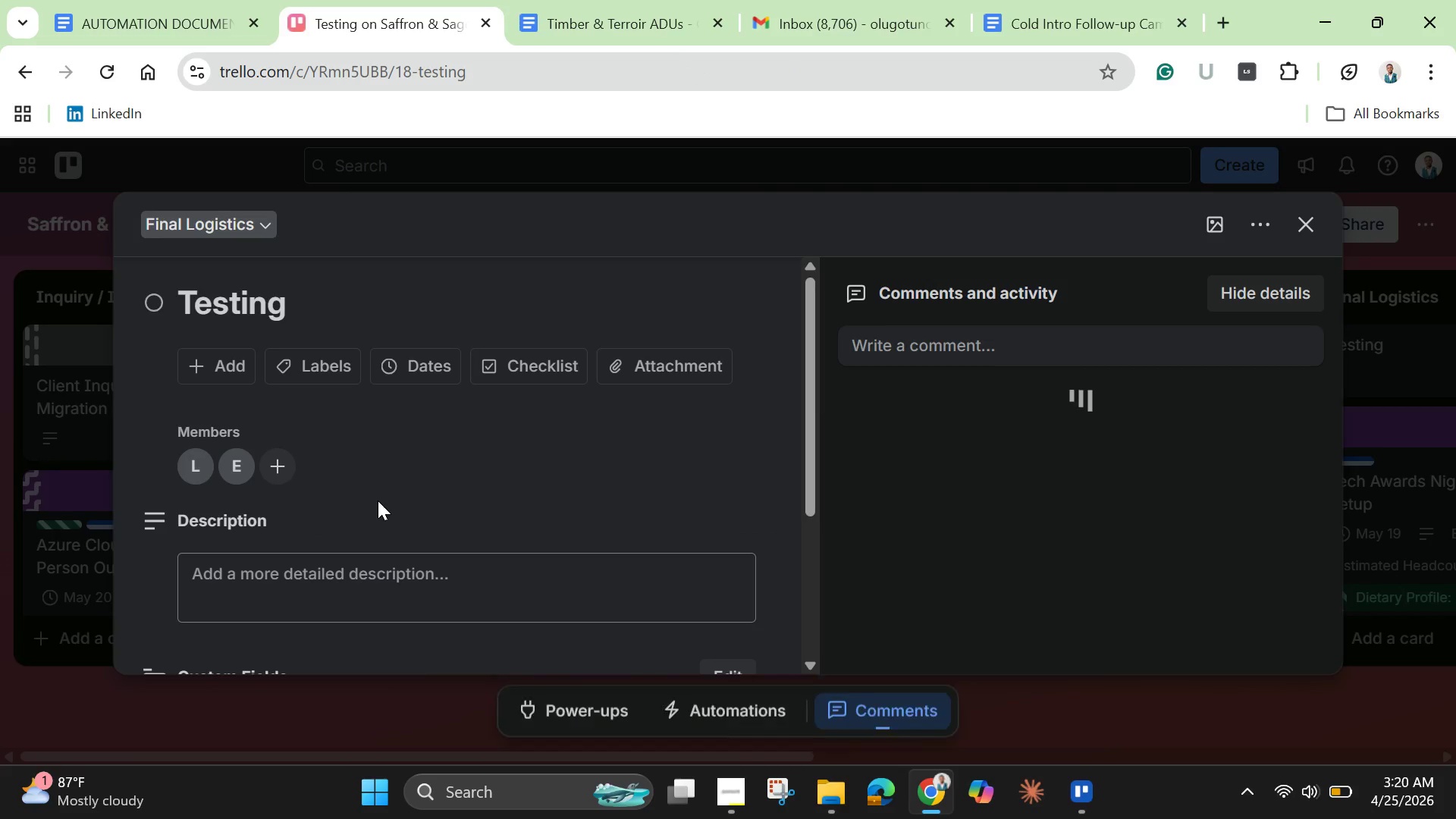 
scroll: coordinate [378, 500], scroll_direction: down, amount: 2.0
 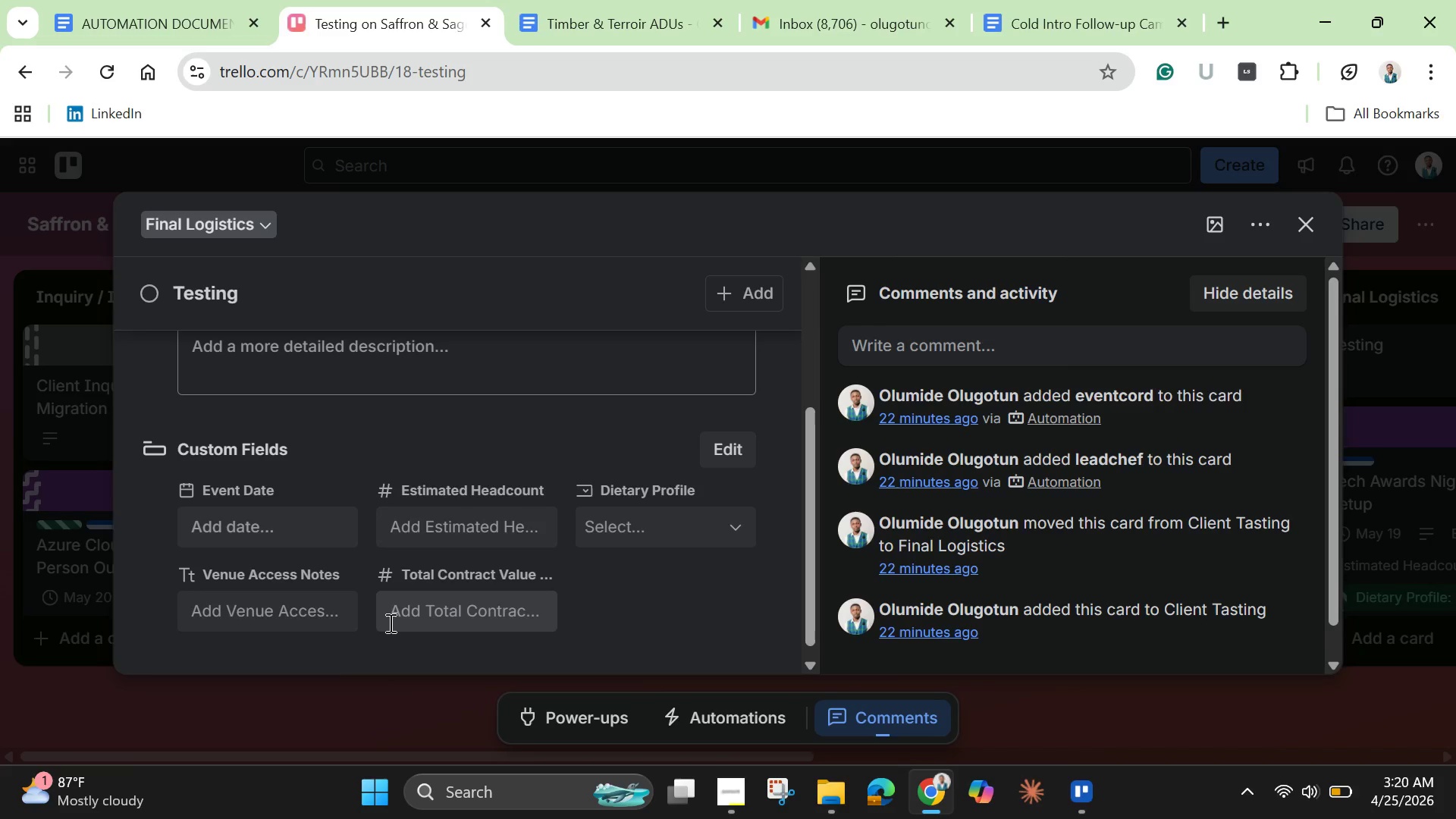 
mouse_move([309, 527])
 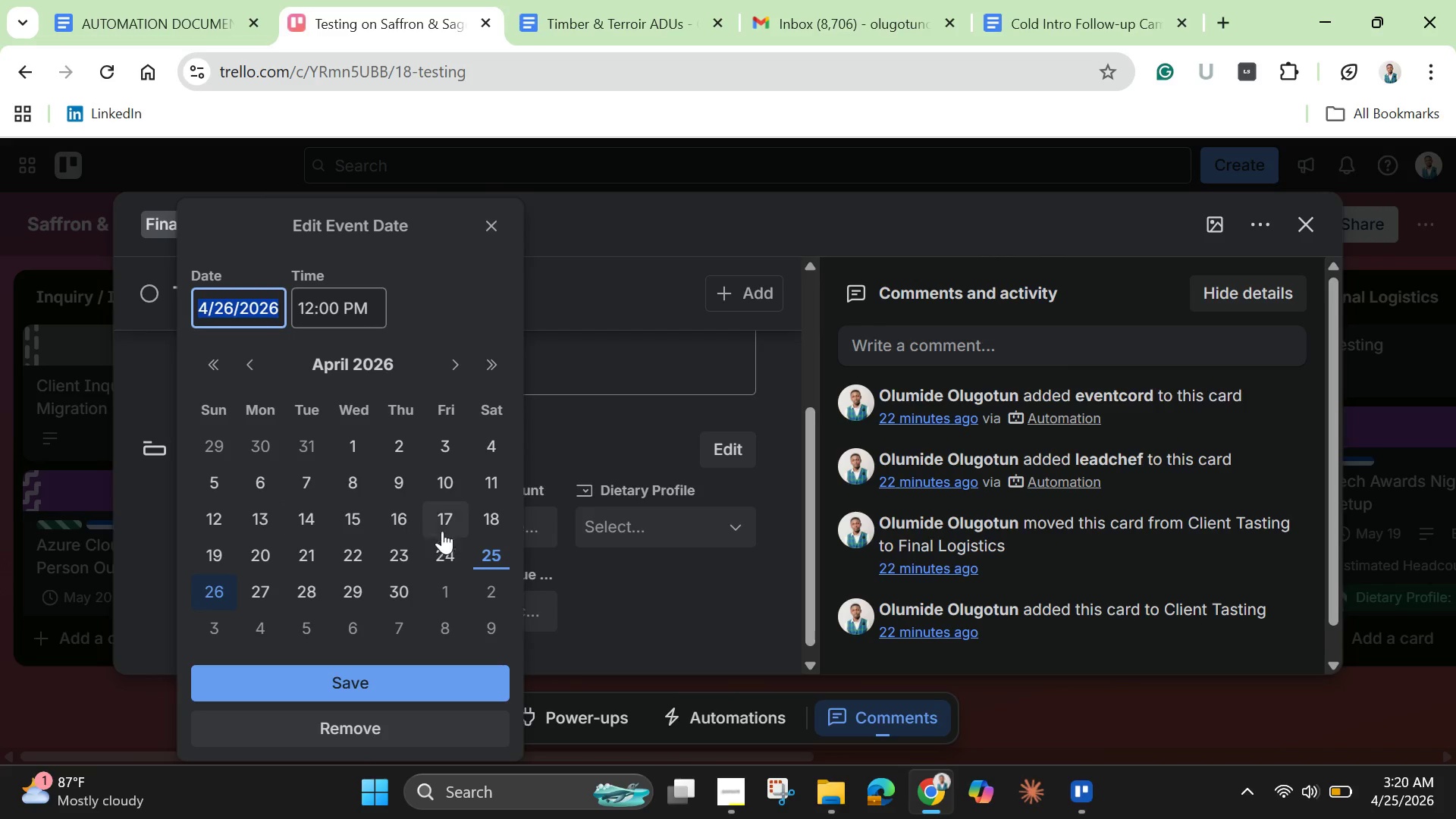 
left_click([455, 369])
 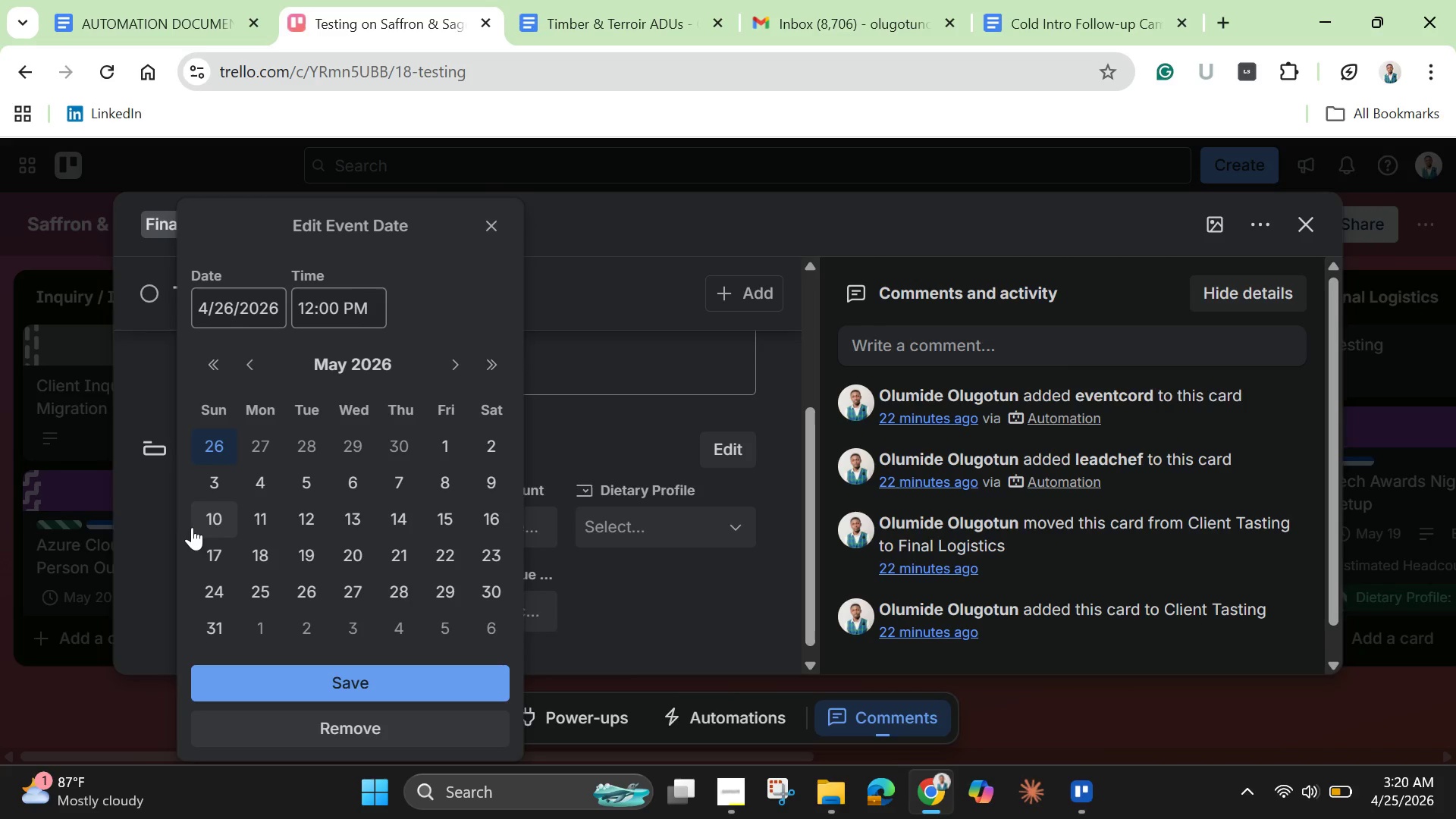 
left_click([206, 517])
 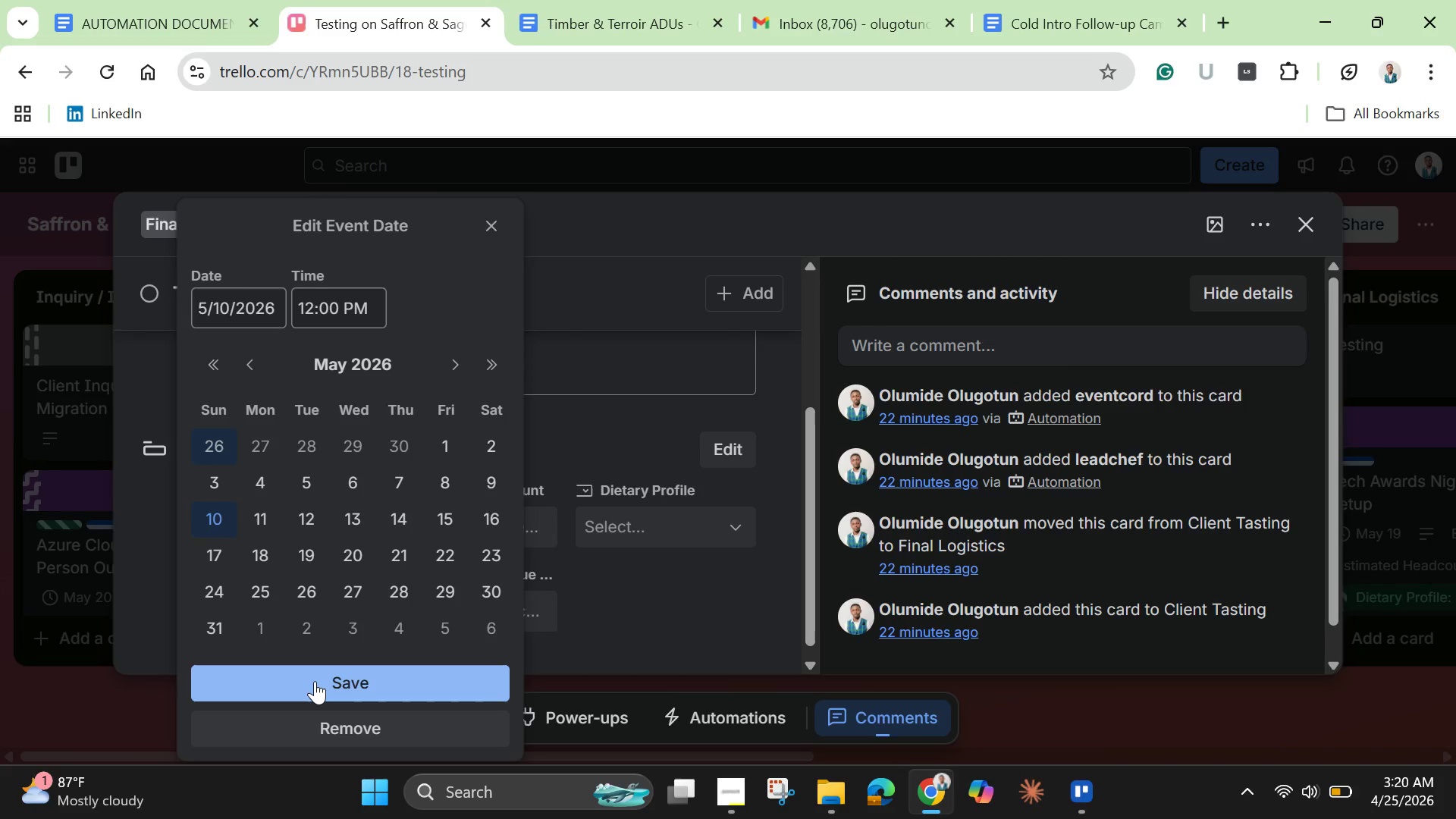 
left_click([315, 681])
 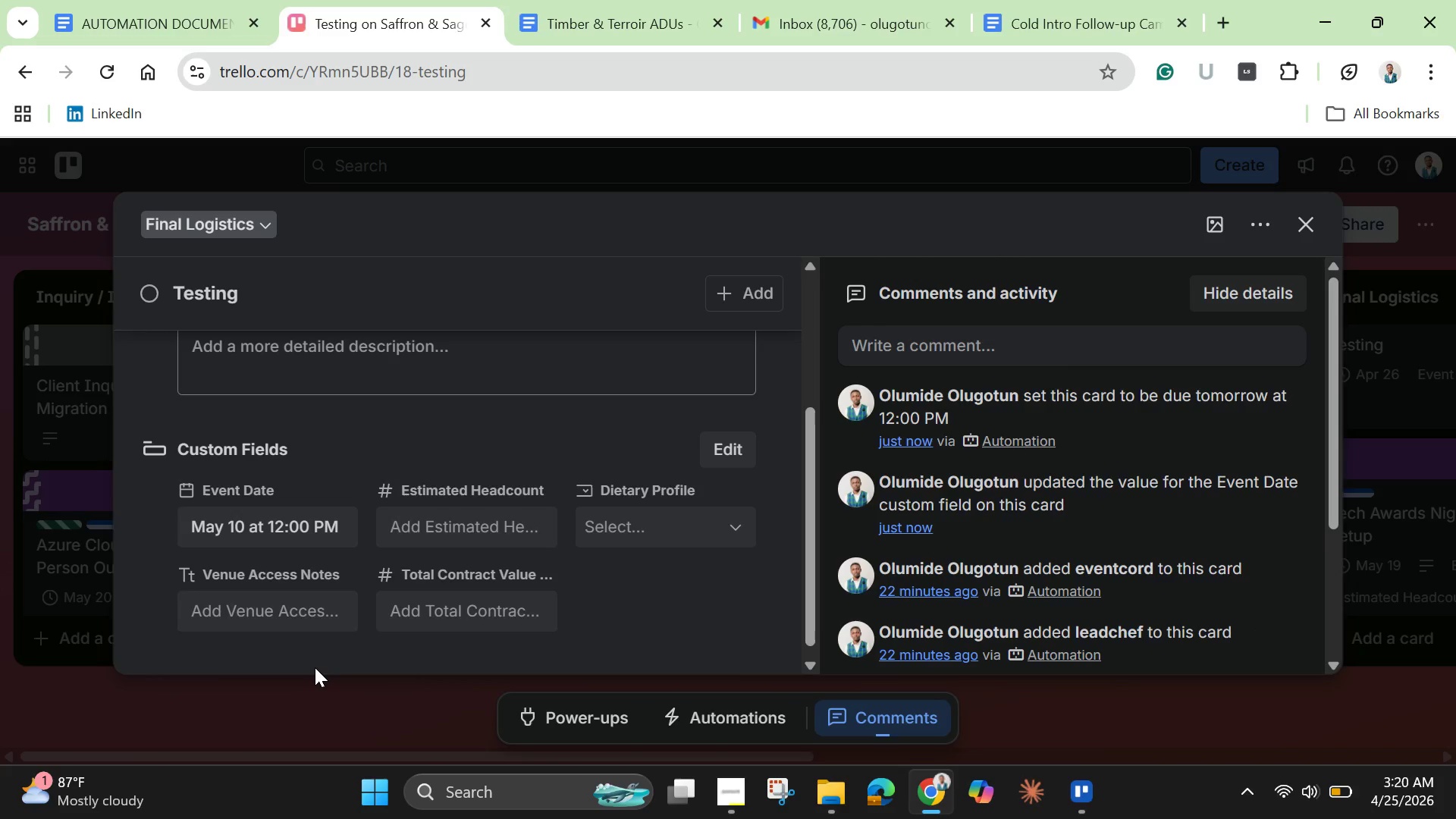 
wait(9.47)
 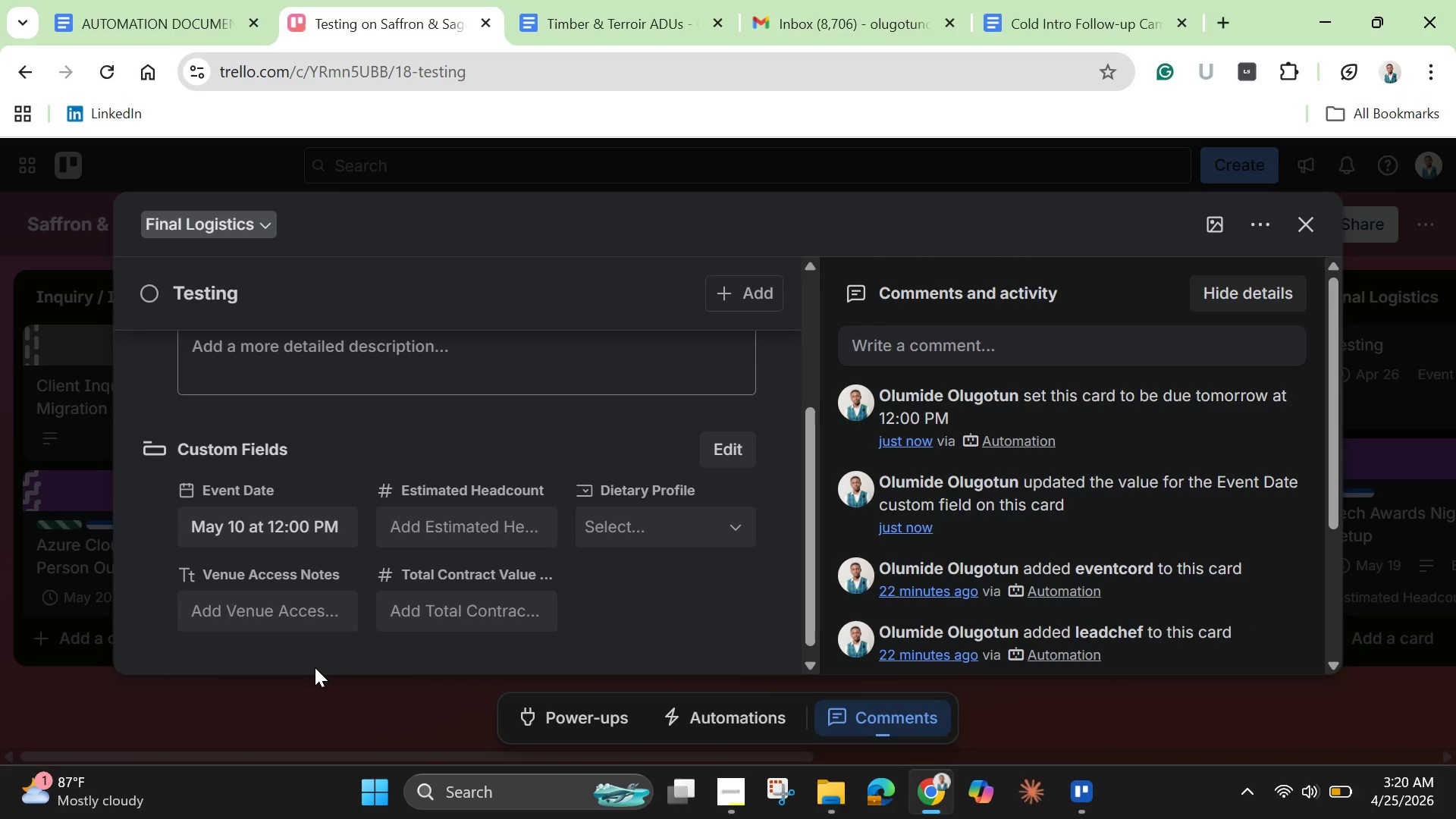 
left_click_drag(start_coordinate=[809, 610], to_coordinate=[792, 465])
 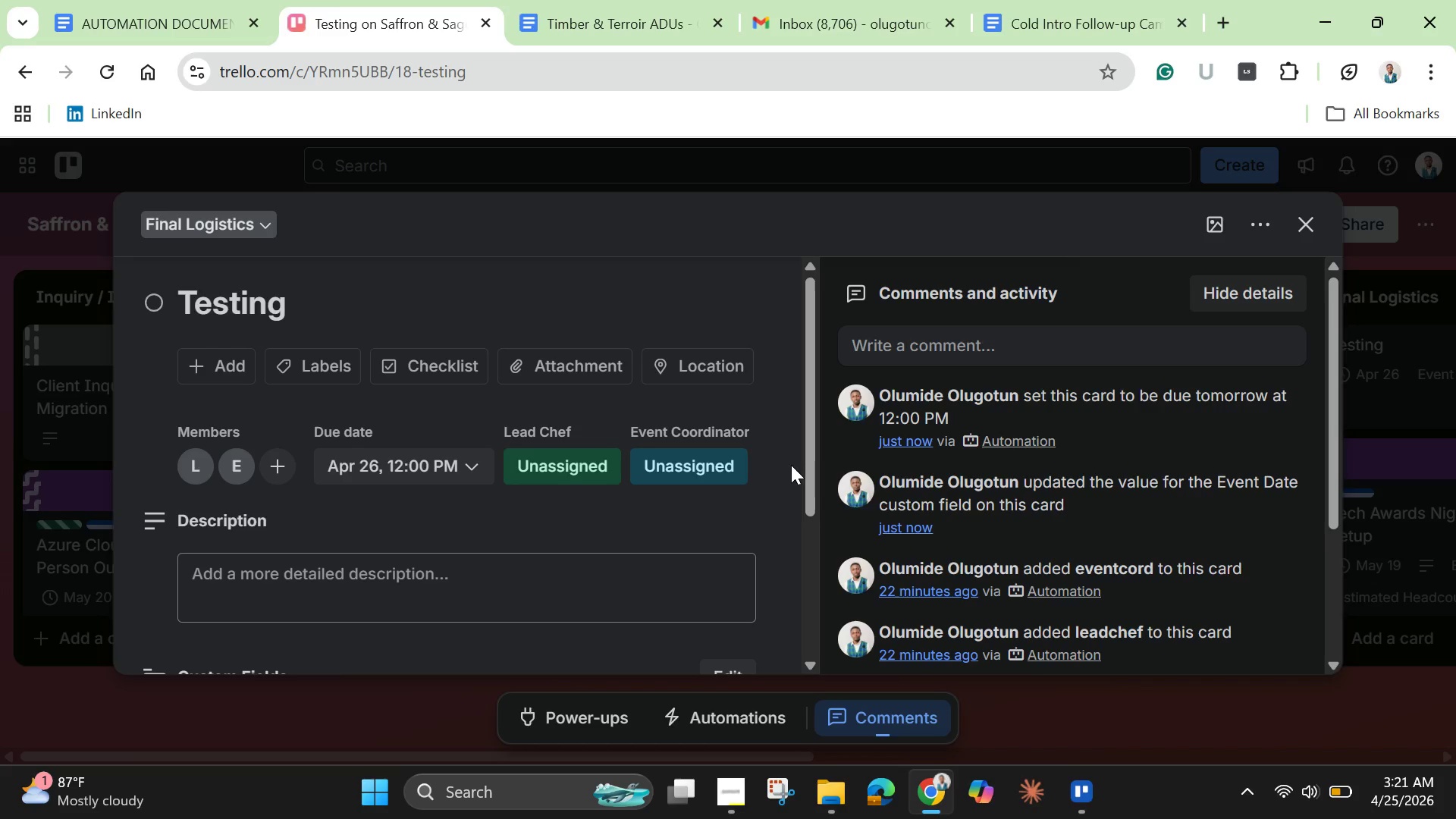 
wait(47.12)
 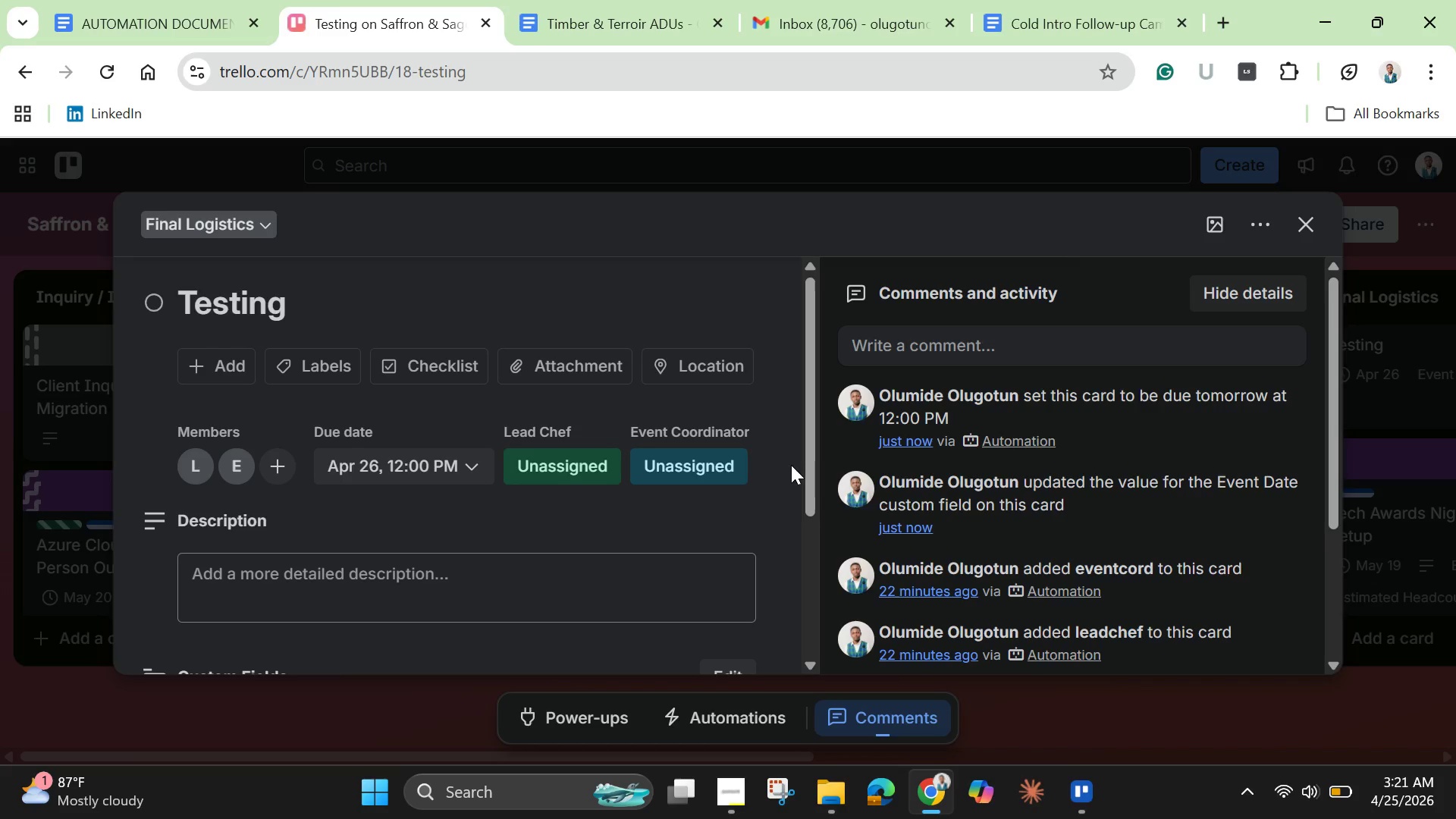 
left_click_drag(start_coordinate=[812, 488], to_coordinate=[816, 615])
 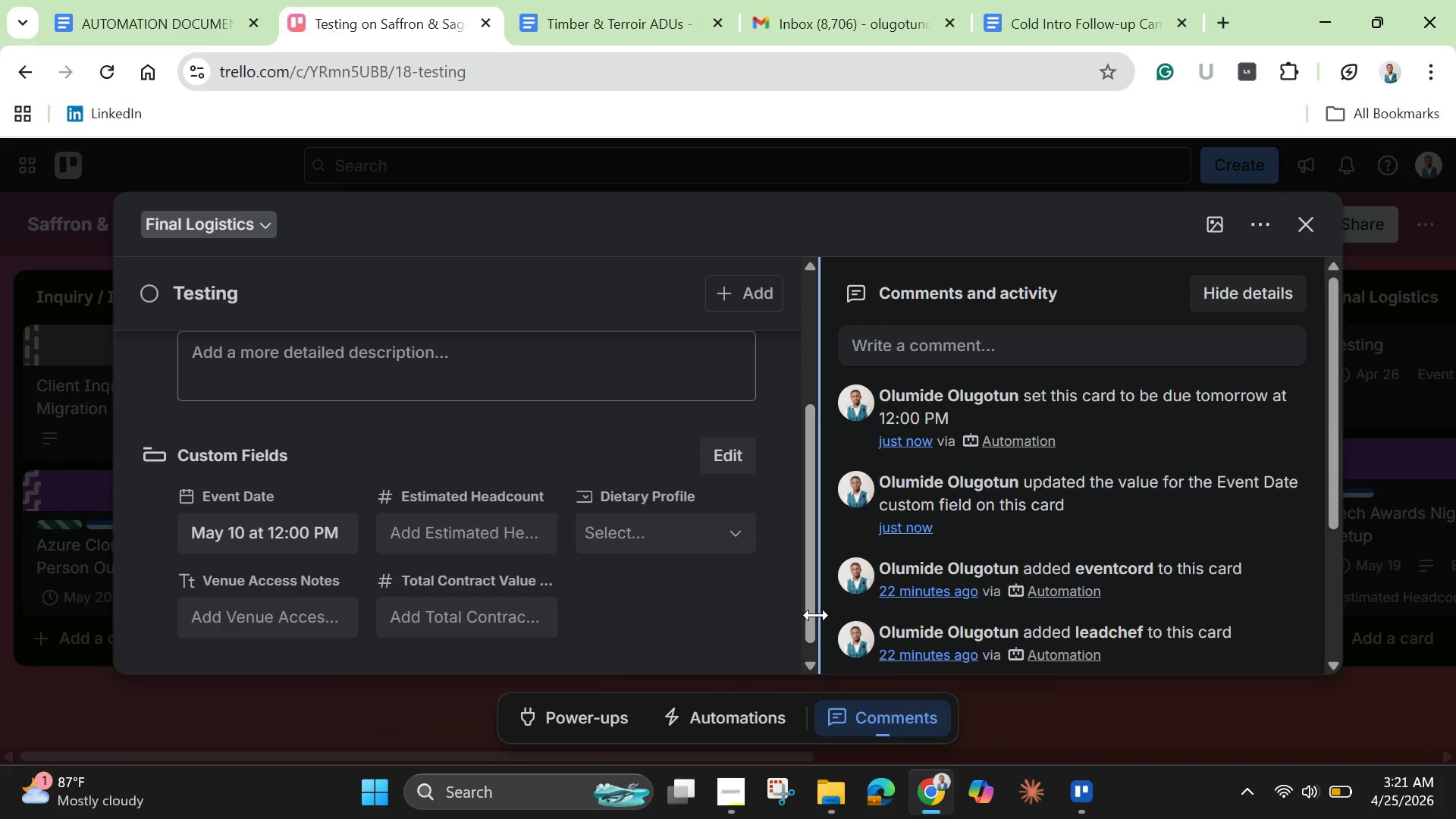 
wait(5.41)
 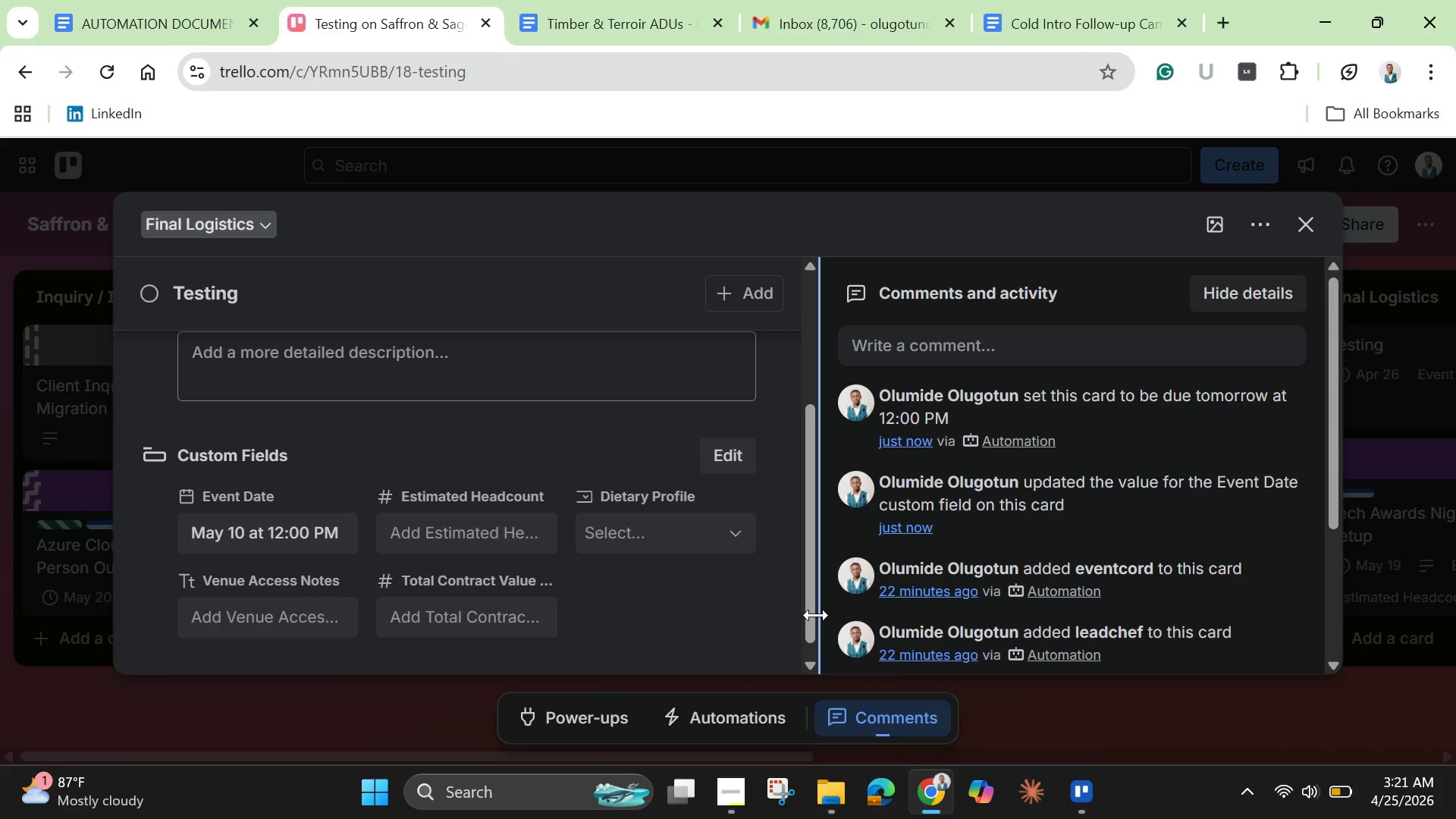 
left_click_drag(start_coordinate=[803, 624], to_coordinate=[805, 472])
 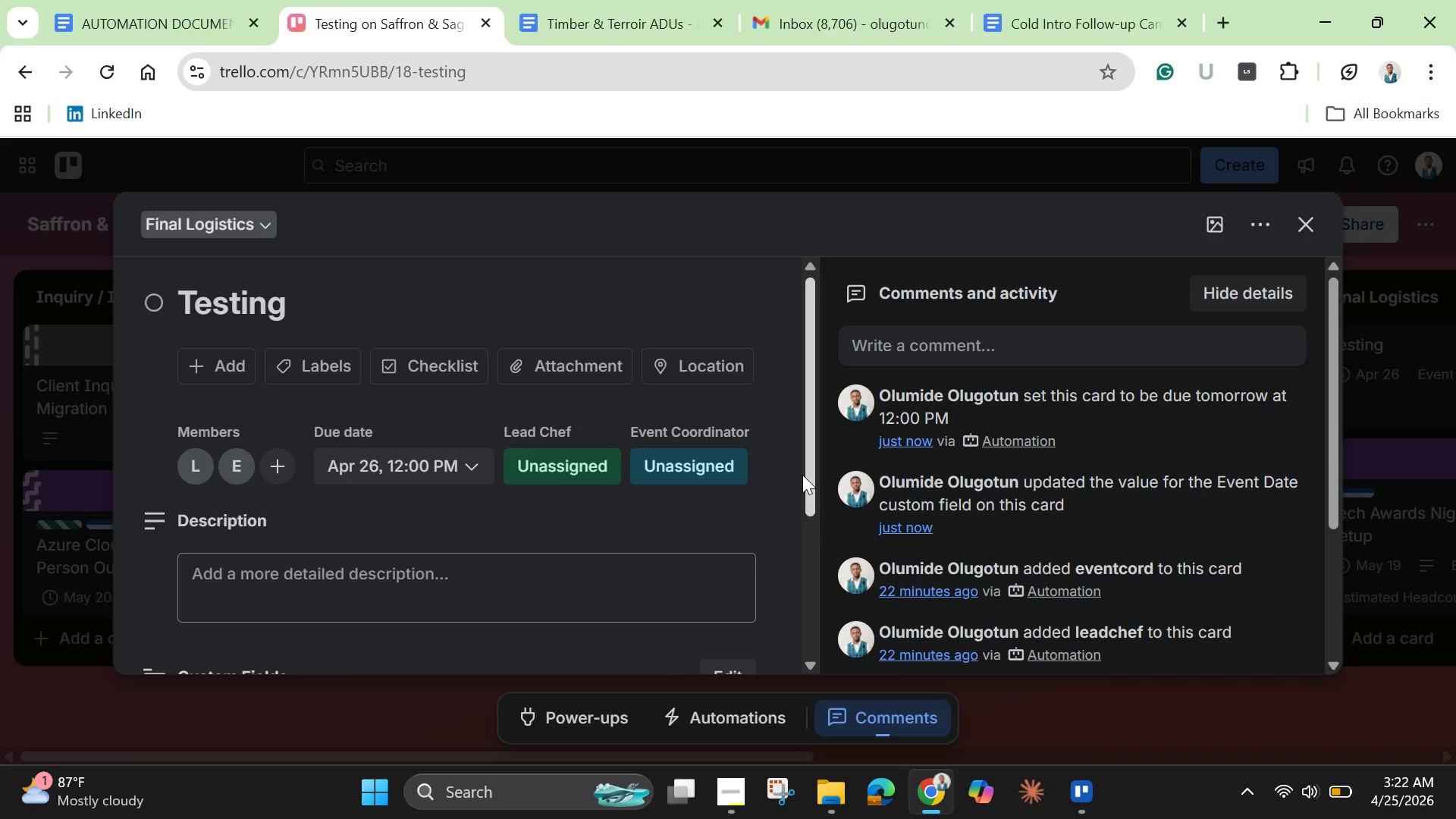 
wait(20.64)
 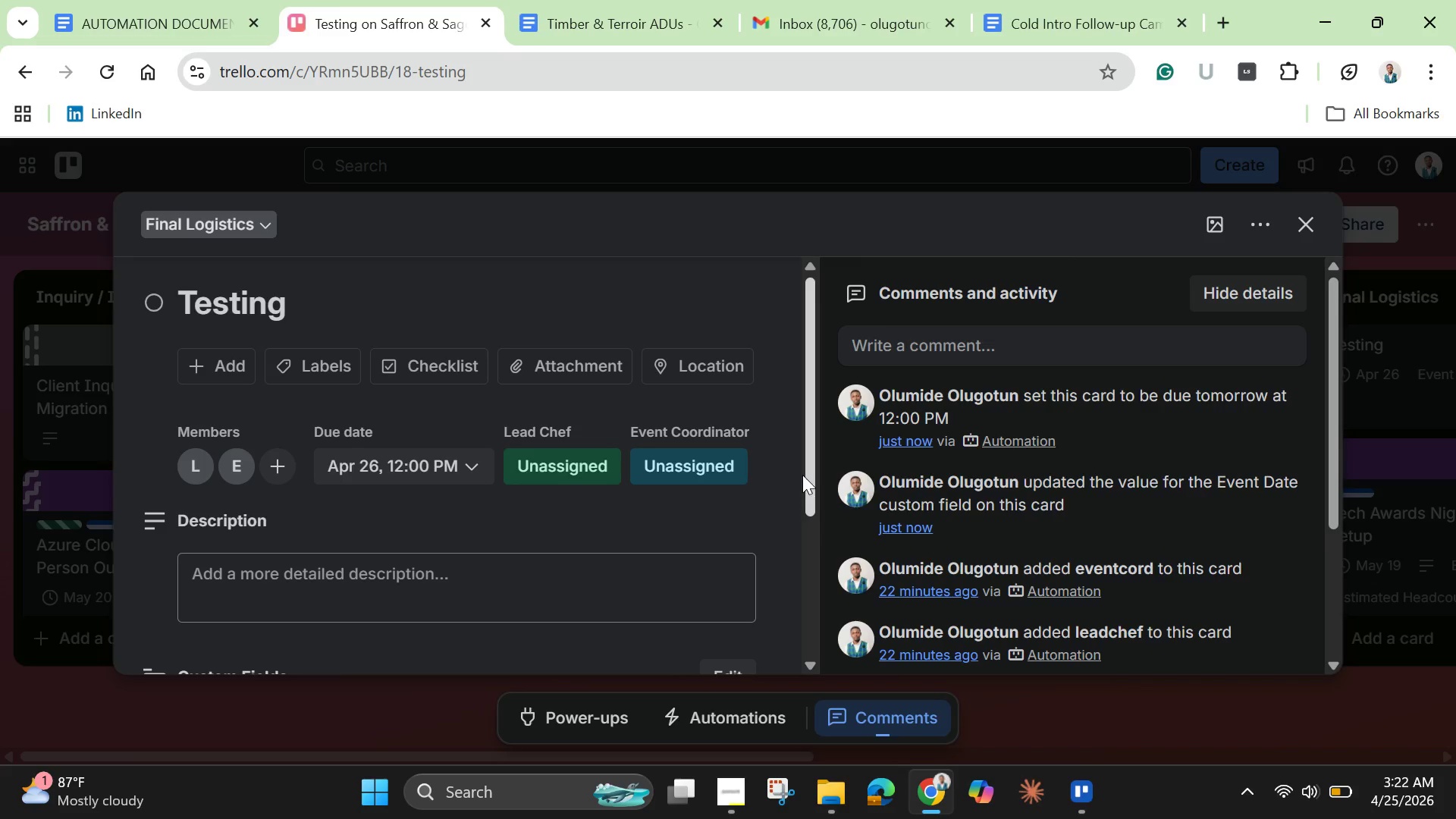 
left_click([1307, 229])
 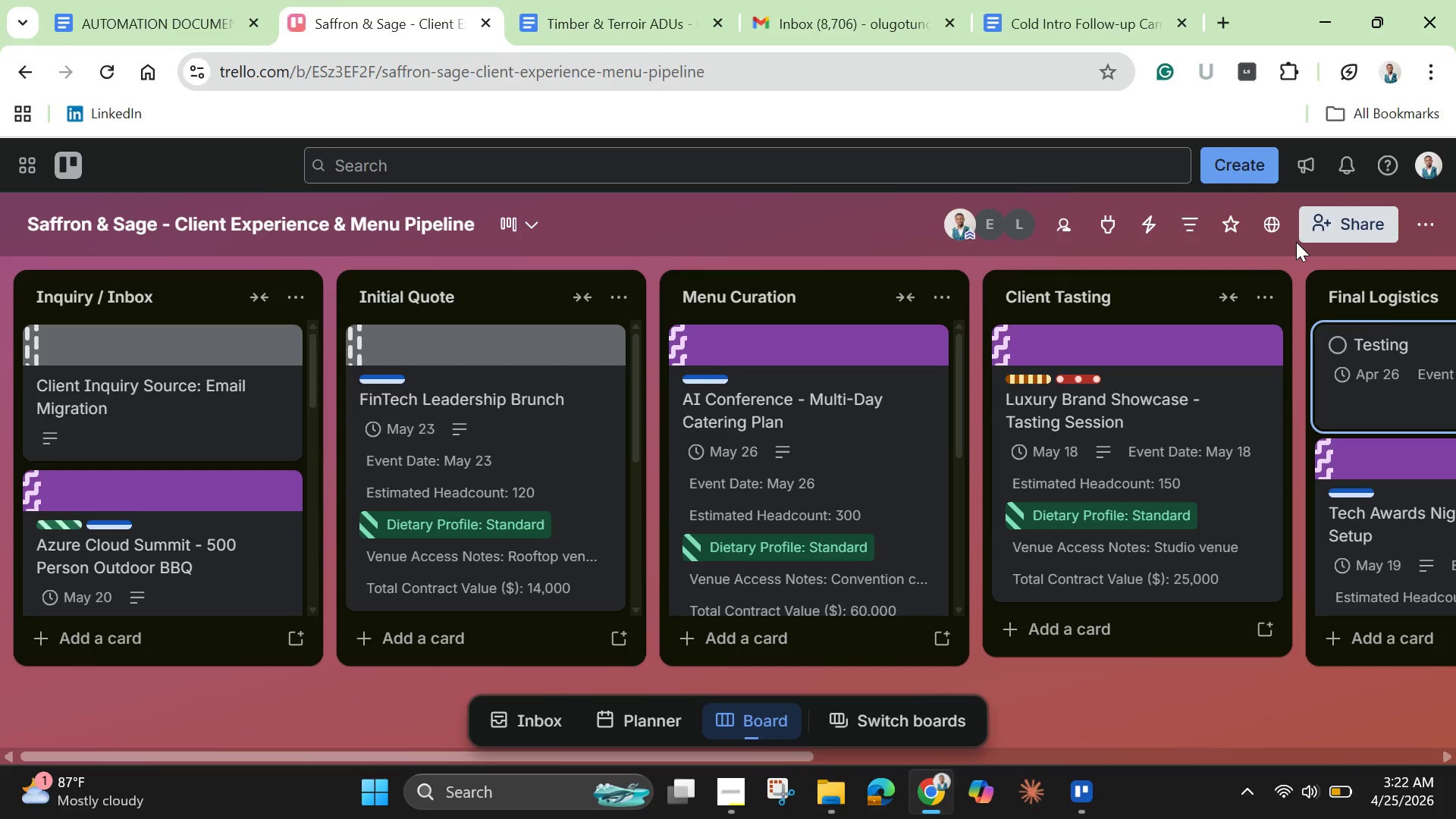 
wait(31.88)
 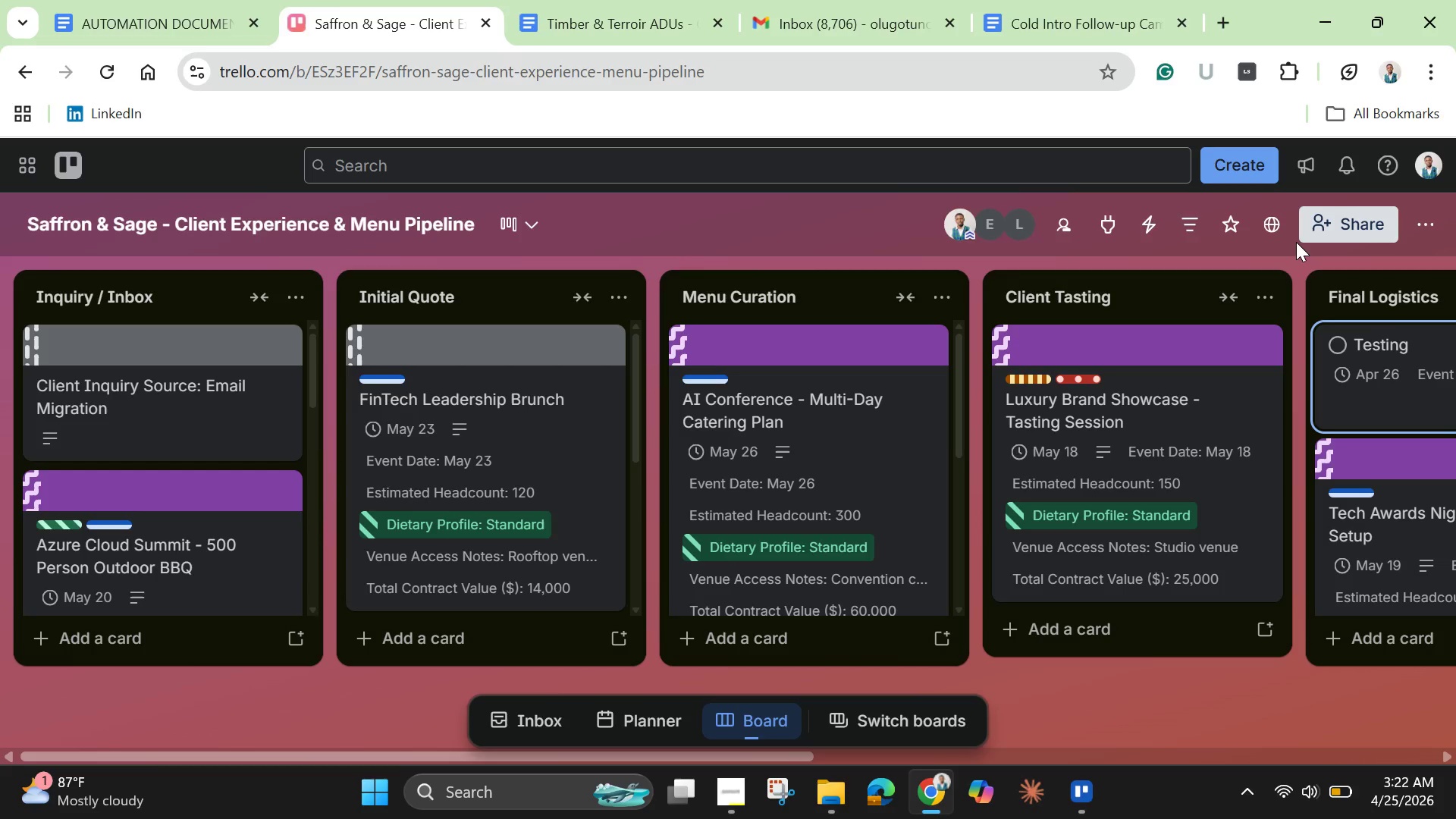 
mouse_move([884, 720])
 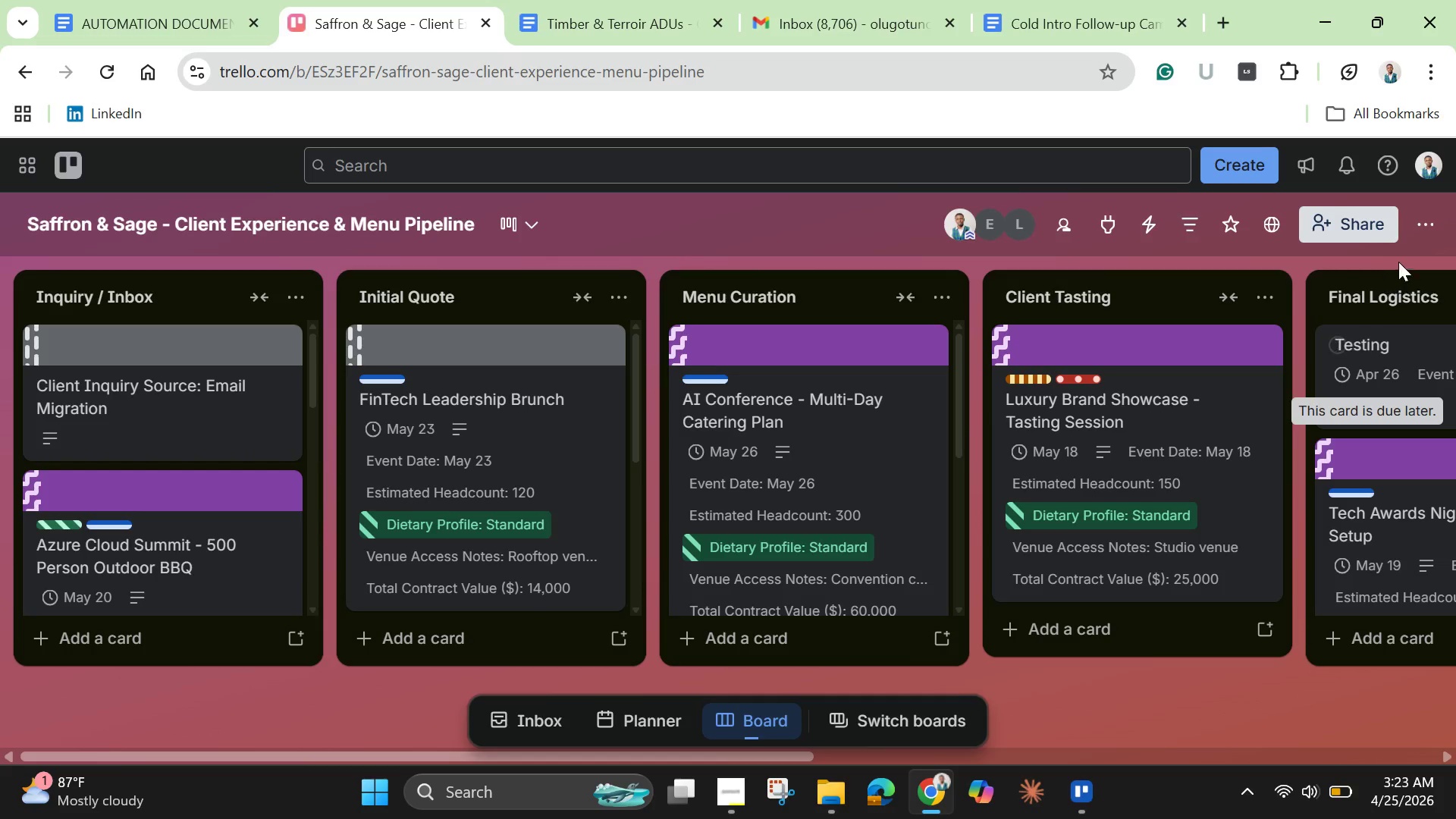 
mouse_move([1414, 247])
 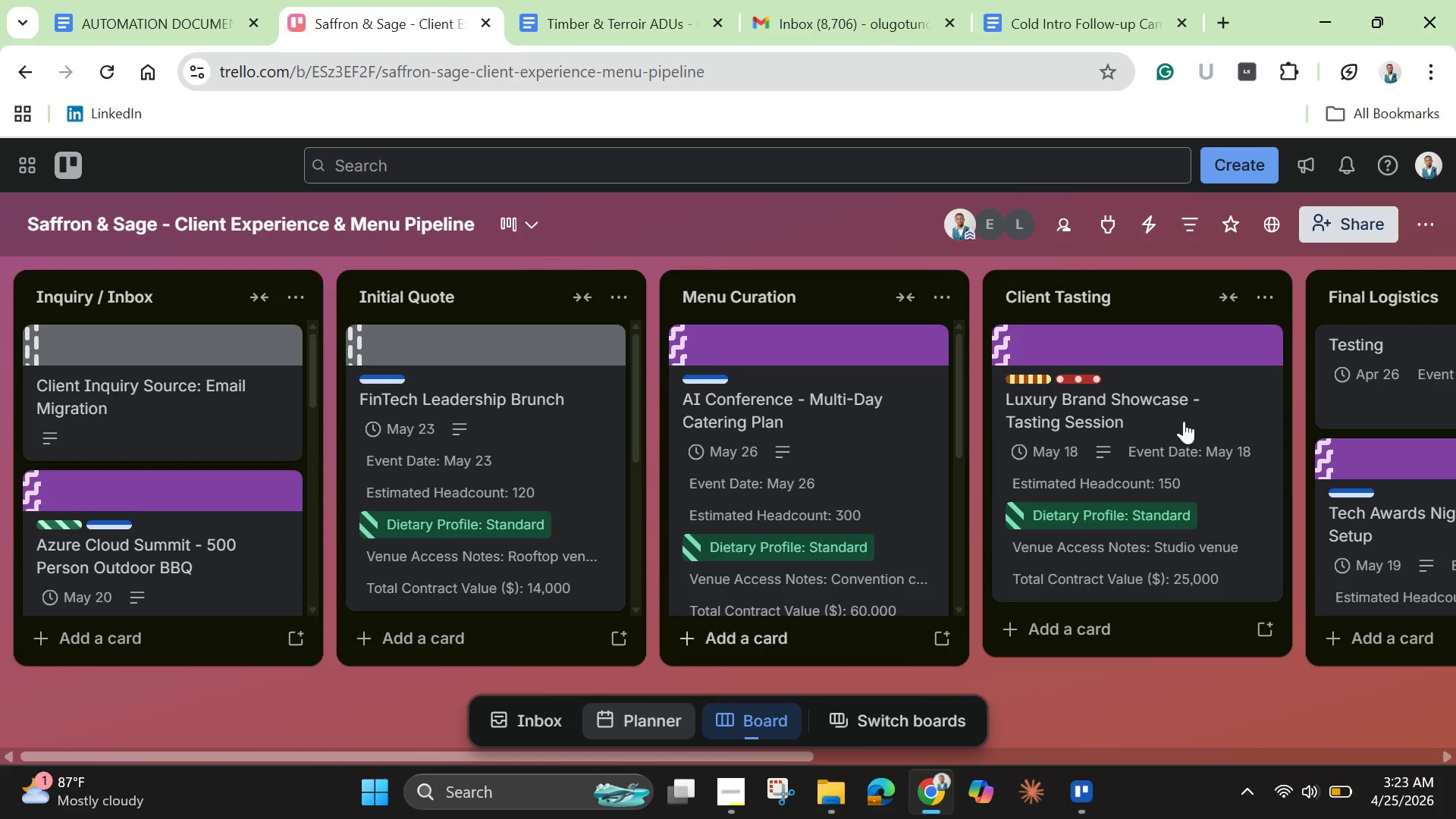 
left_click([1441, 223])
 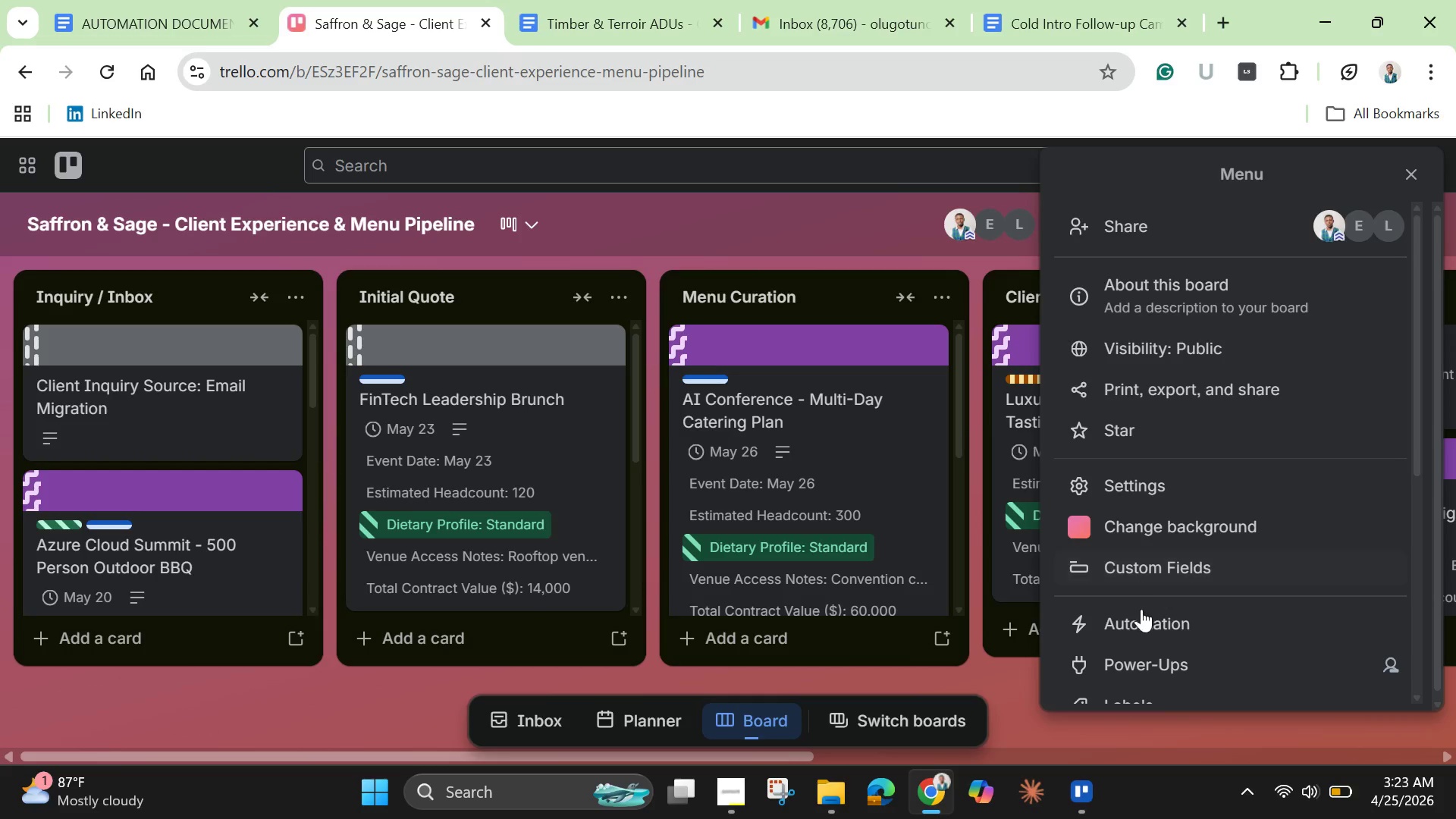 
left_click([1144, 626])
 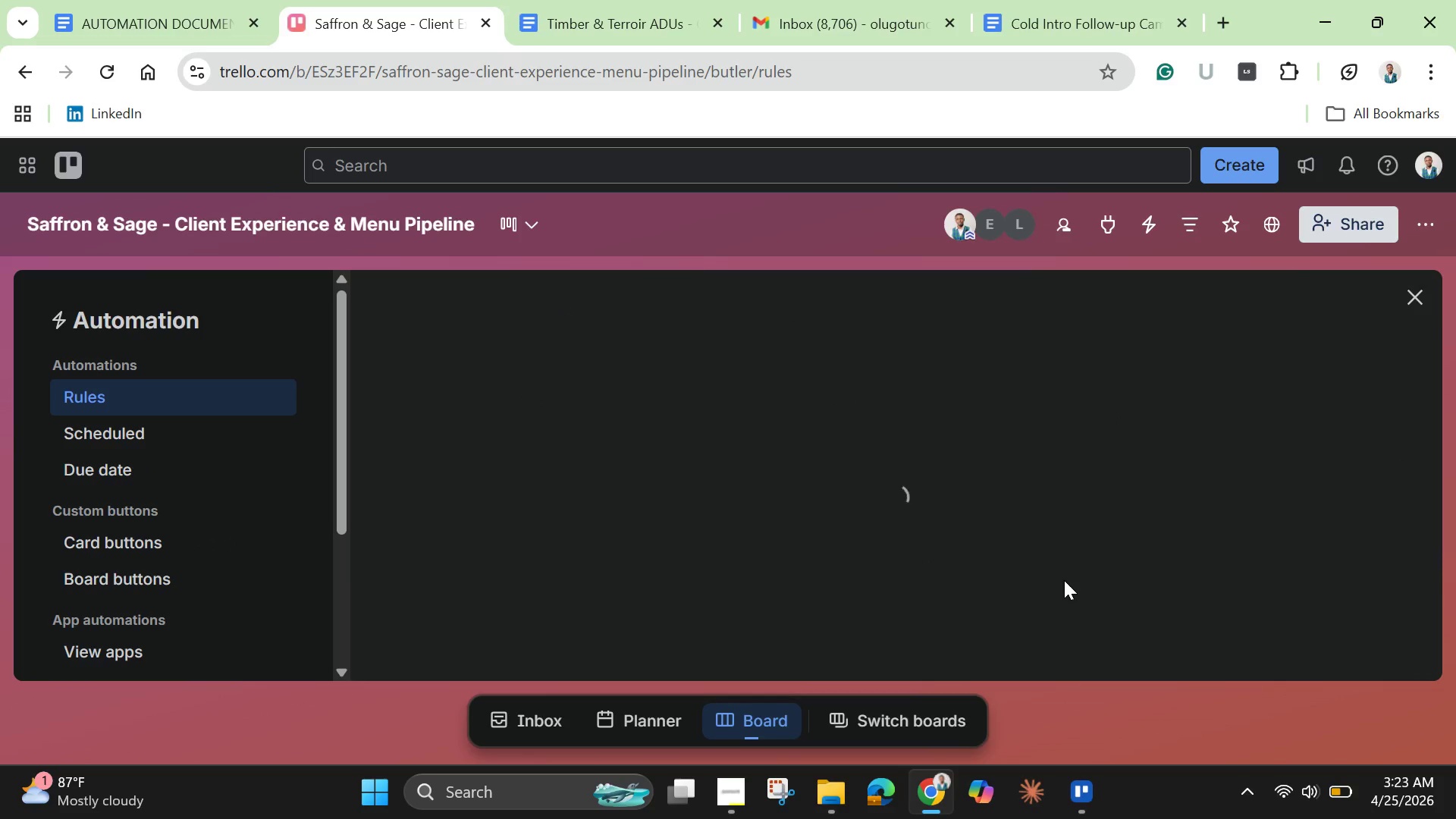 
wait(6.22)
 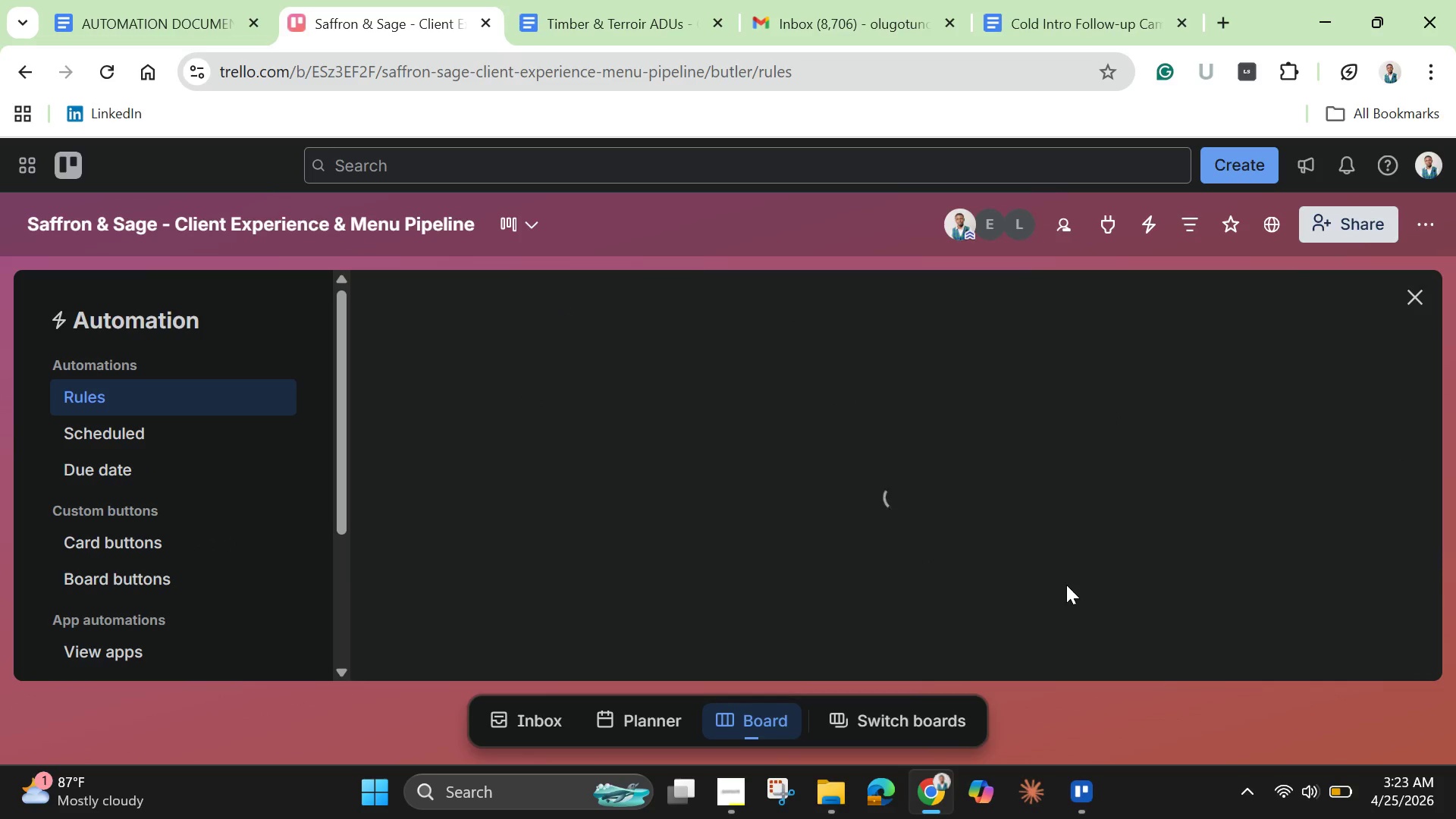 
scroll: coordinate [1064, 580], scroll_direction: down, amount: 2.0
 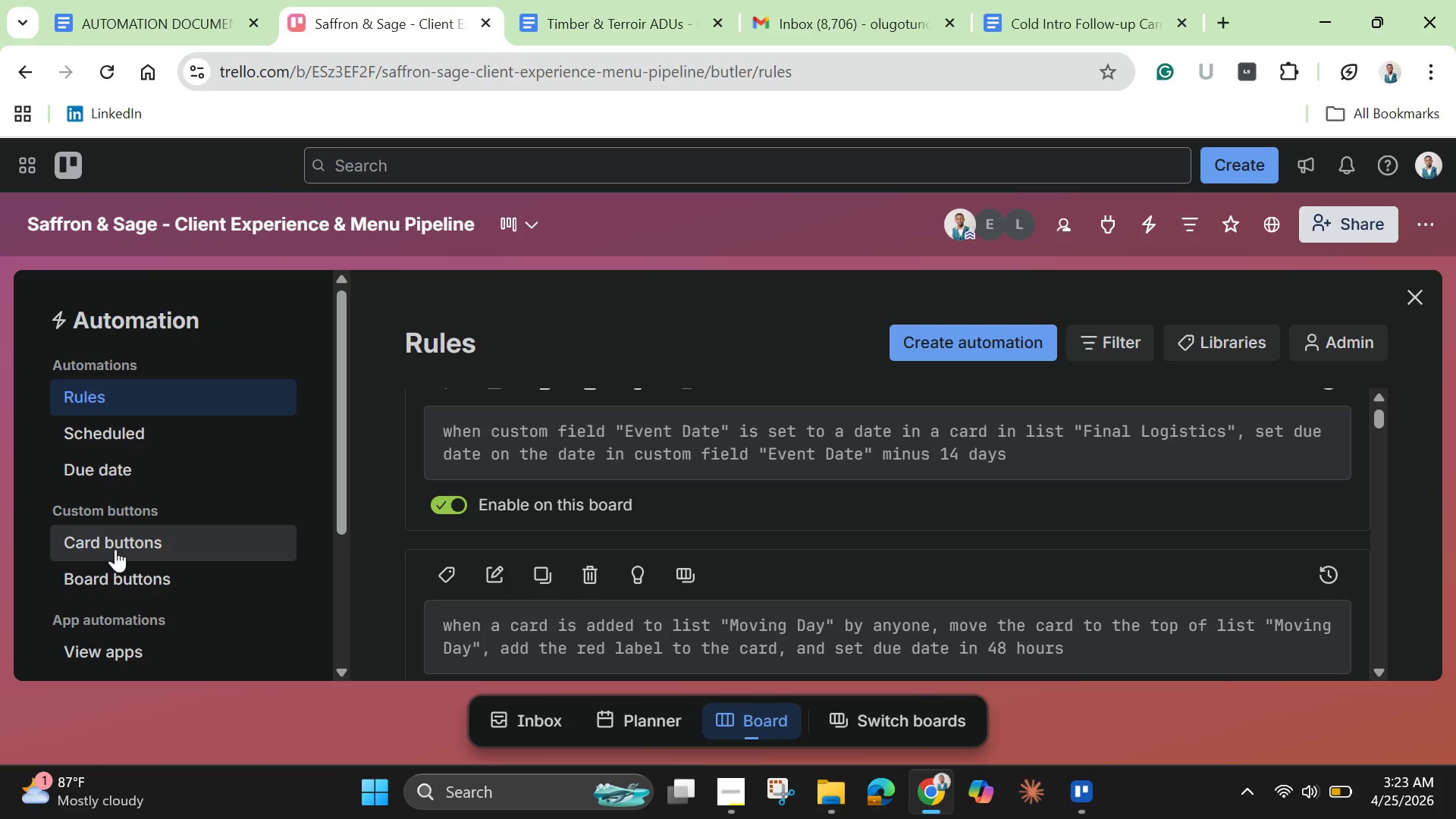 
wait(6.76)
 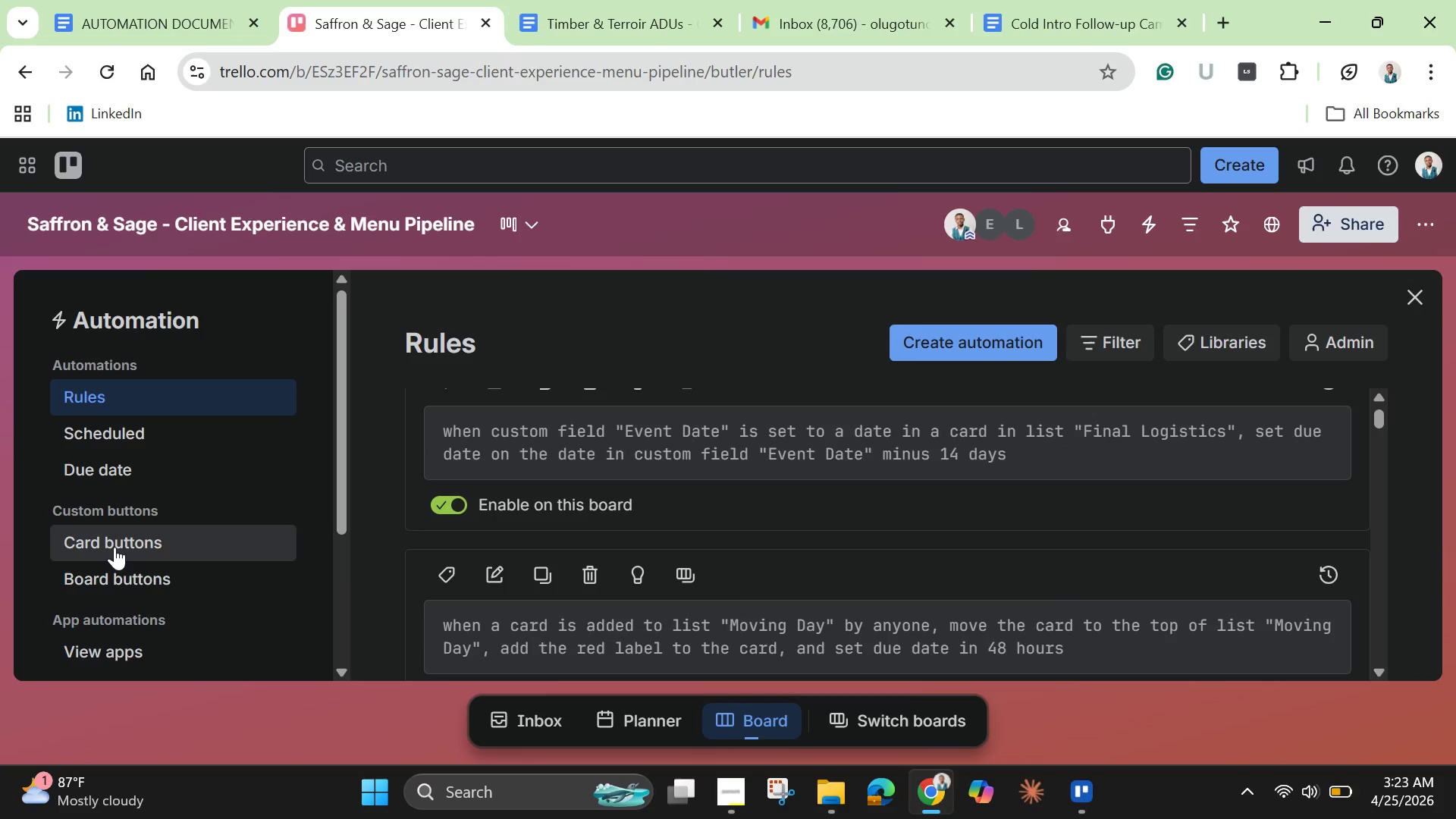 
left_click([115, 549])
 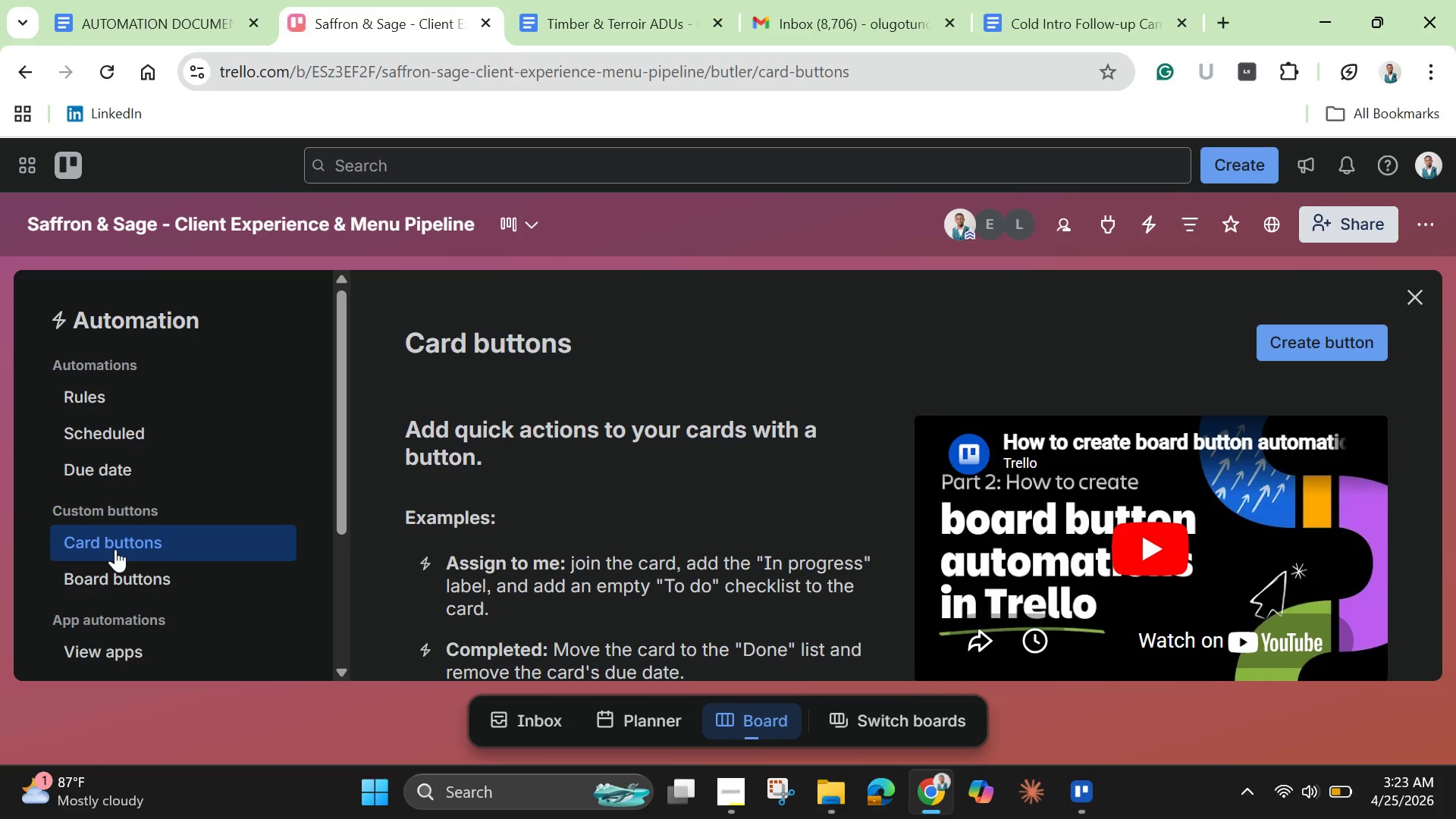 
wait(17.8)
 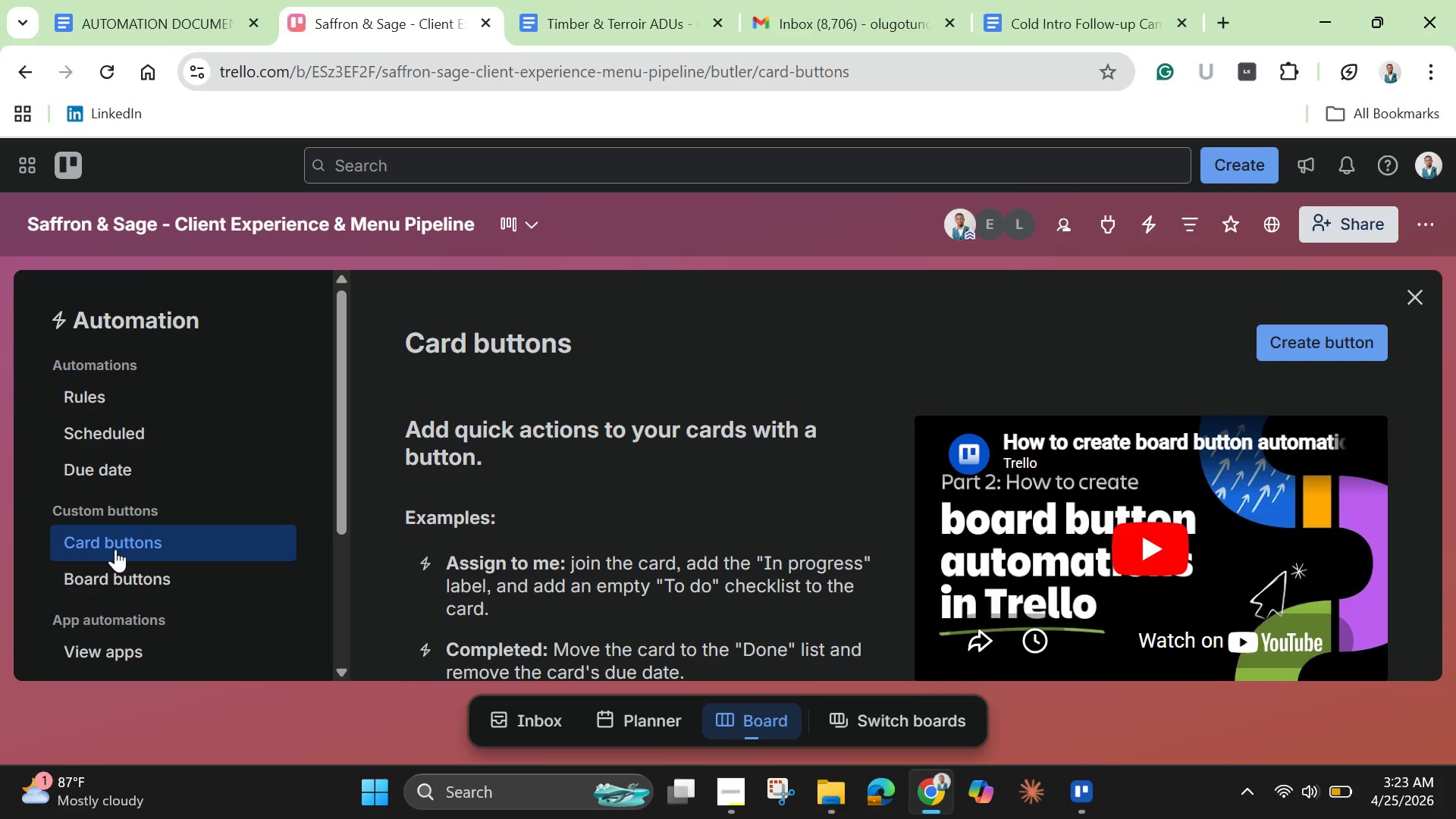 
left_click([1334, 354])
 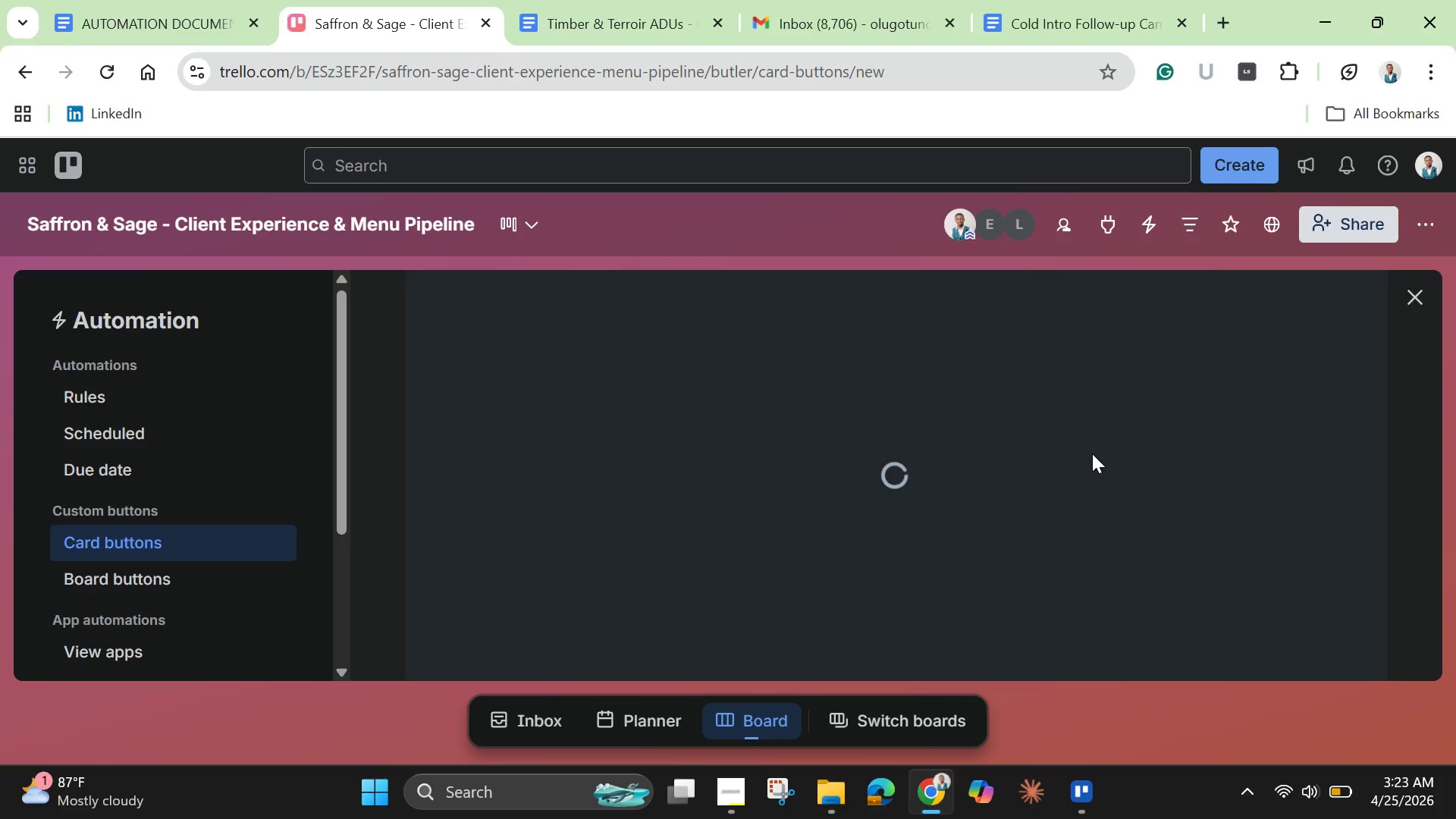 
wait(8.38)
 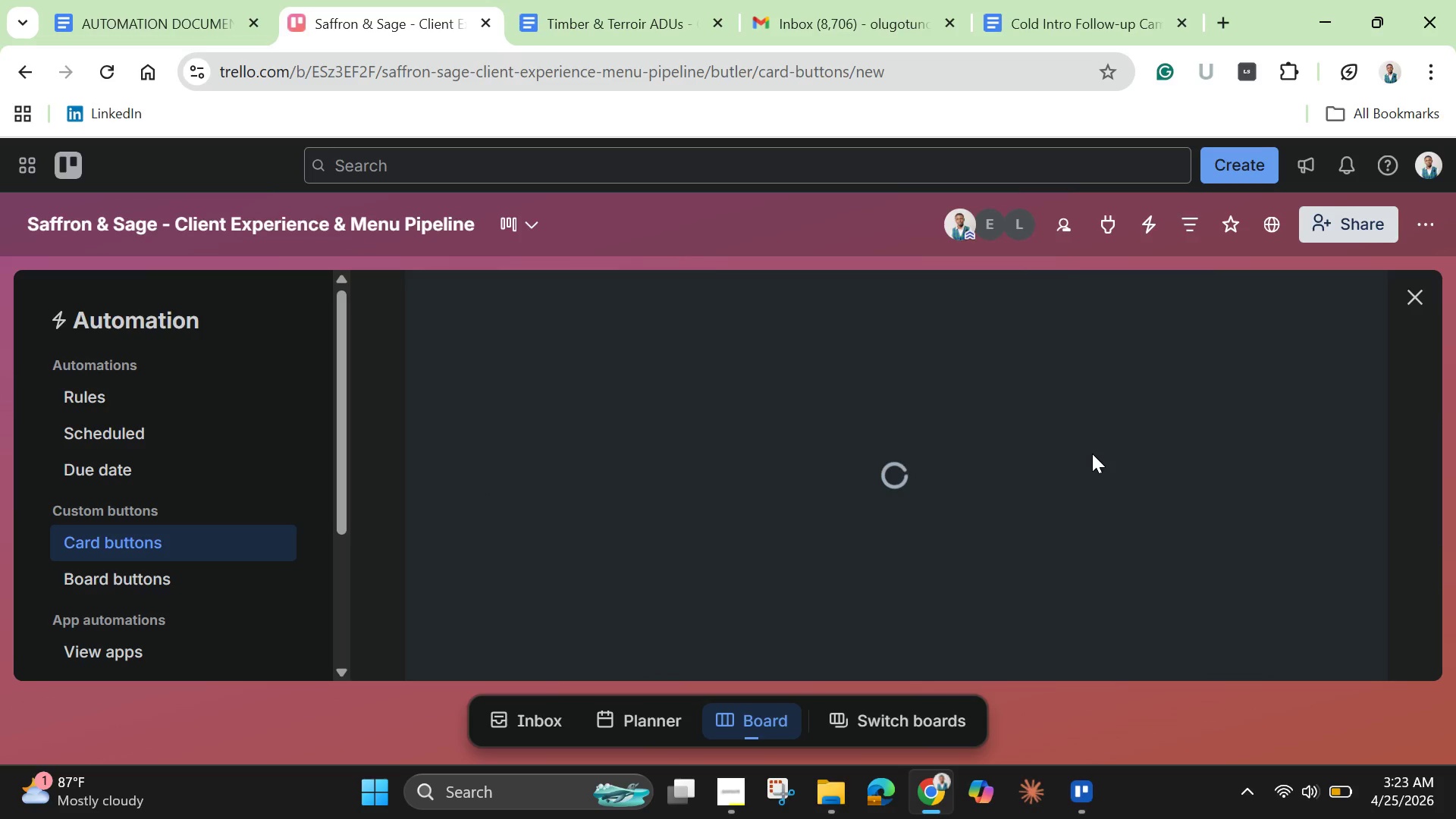 
left_click([631, 444])
 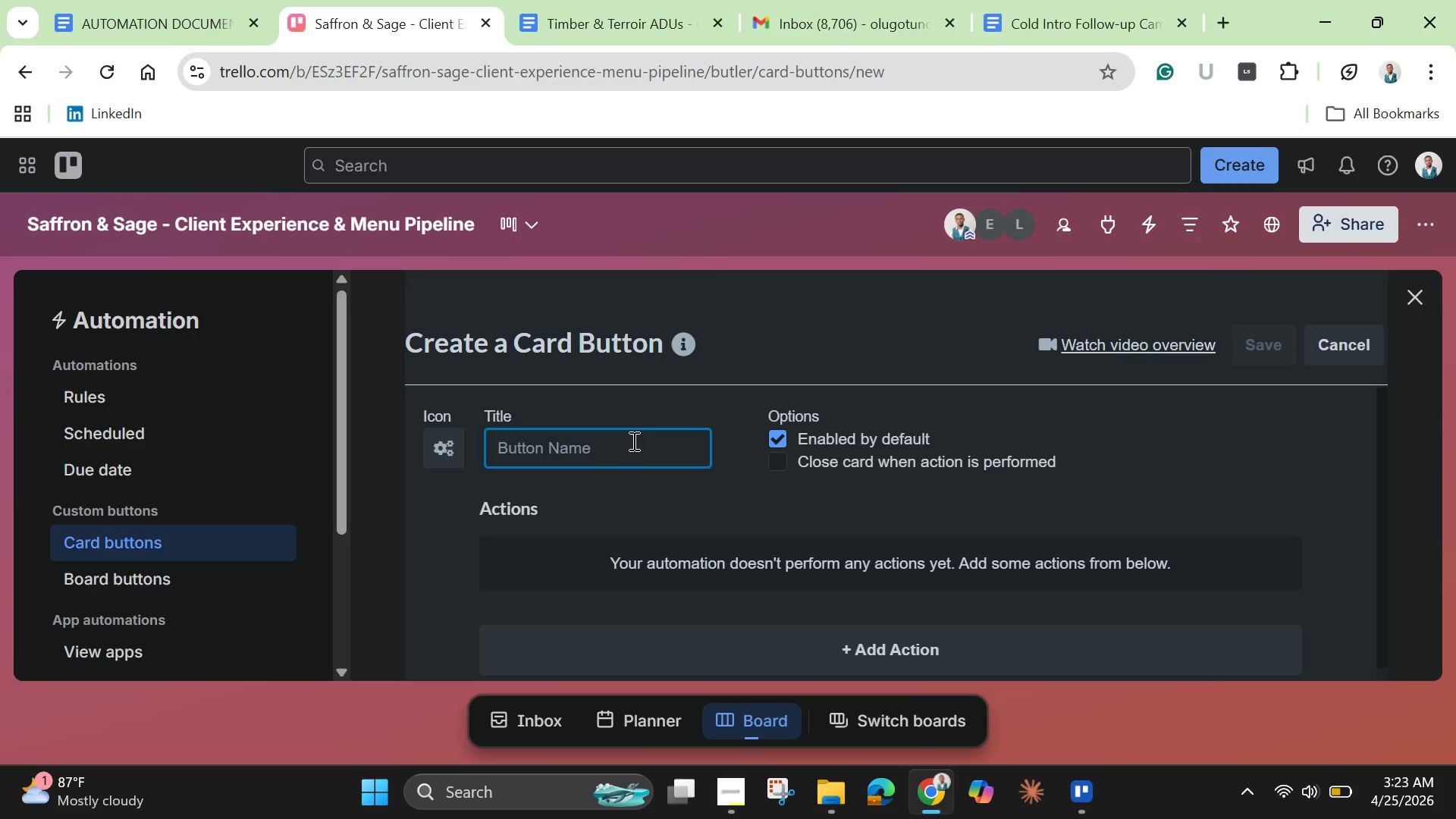 
wait(13.95)
 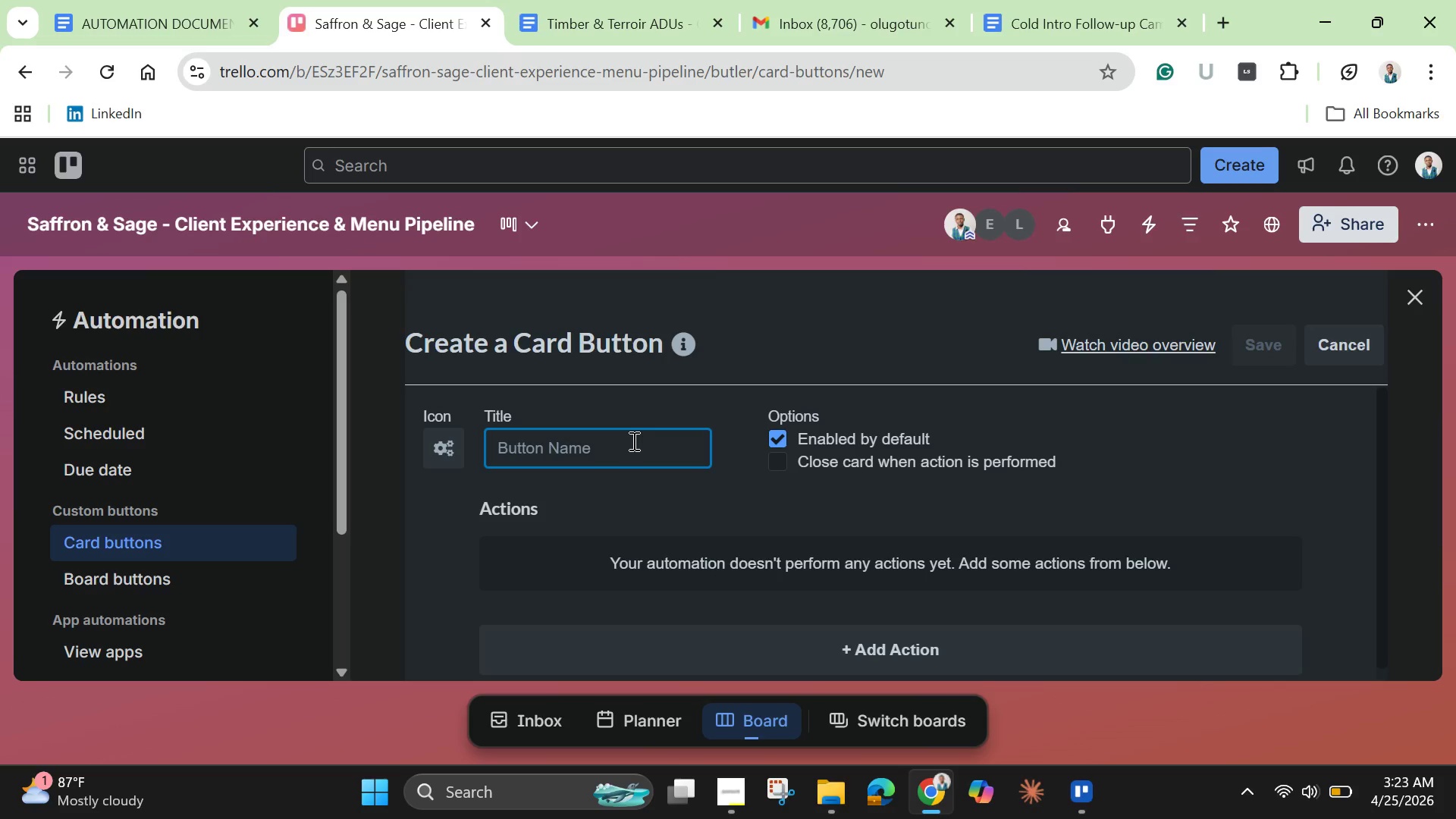 
type(Generrate )
key(Backspace)
key(Backspace)
key(Backspace)
key(Backspace)
key(Backspace)
type(ate )
 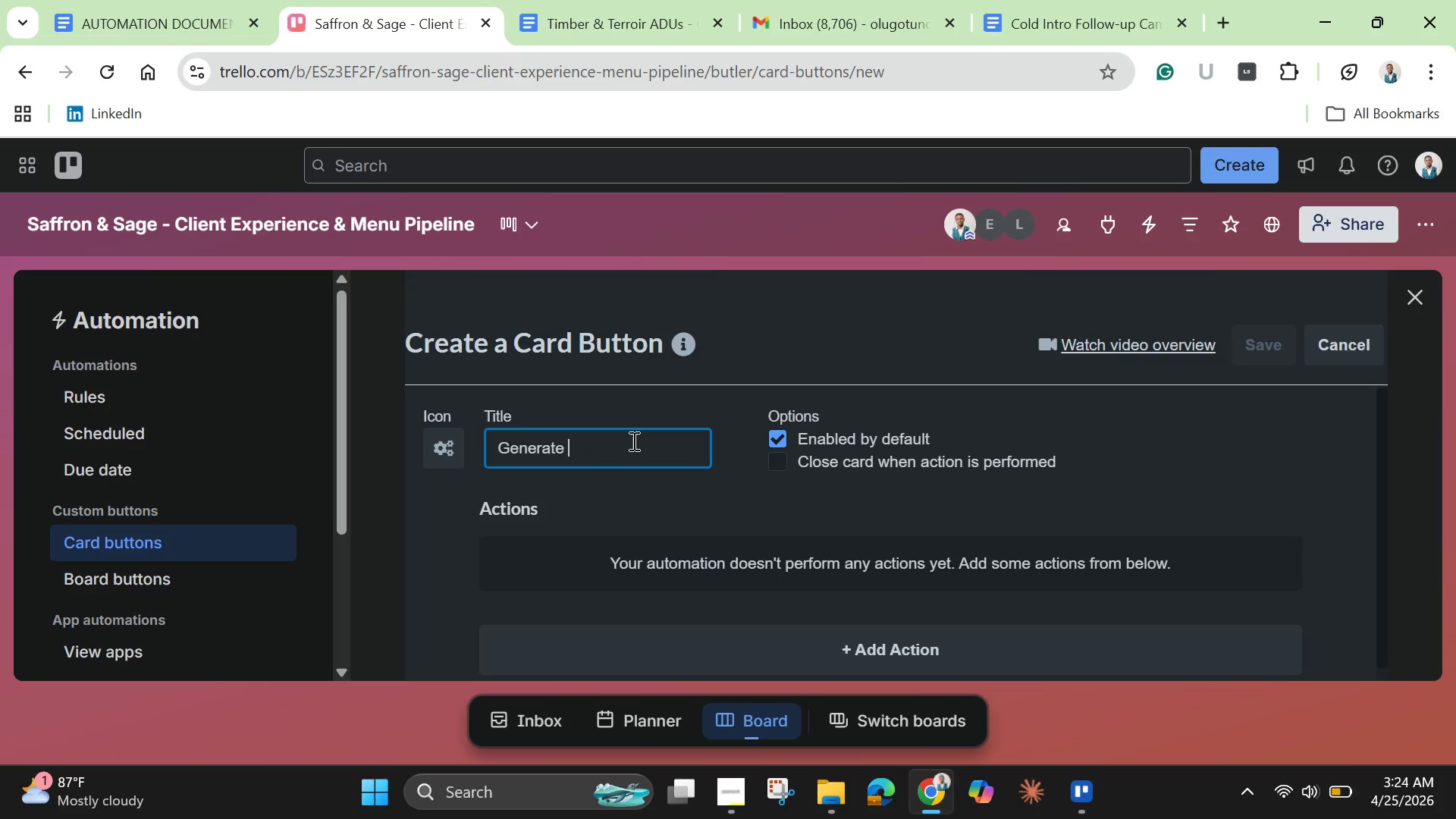 
type(Ren)
 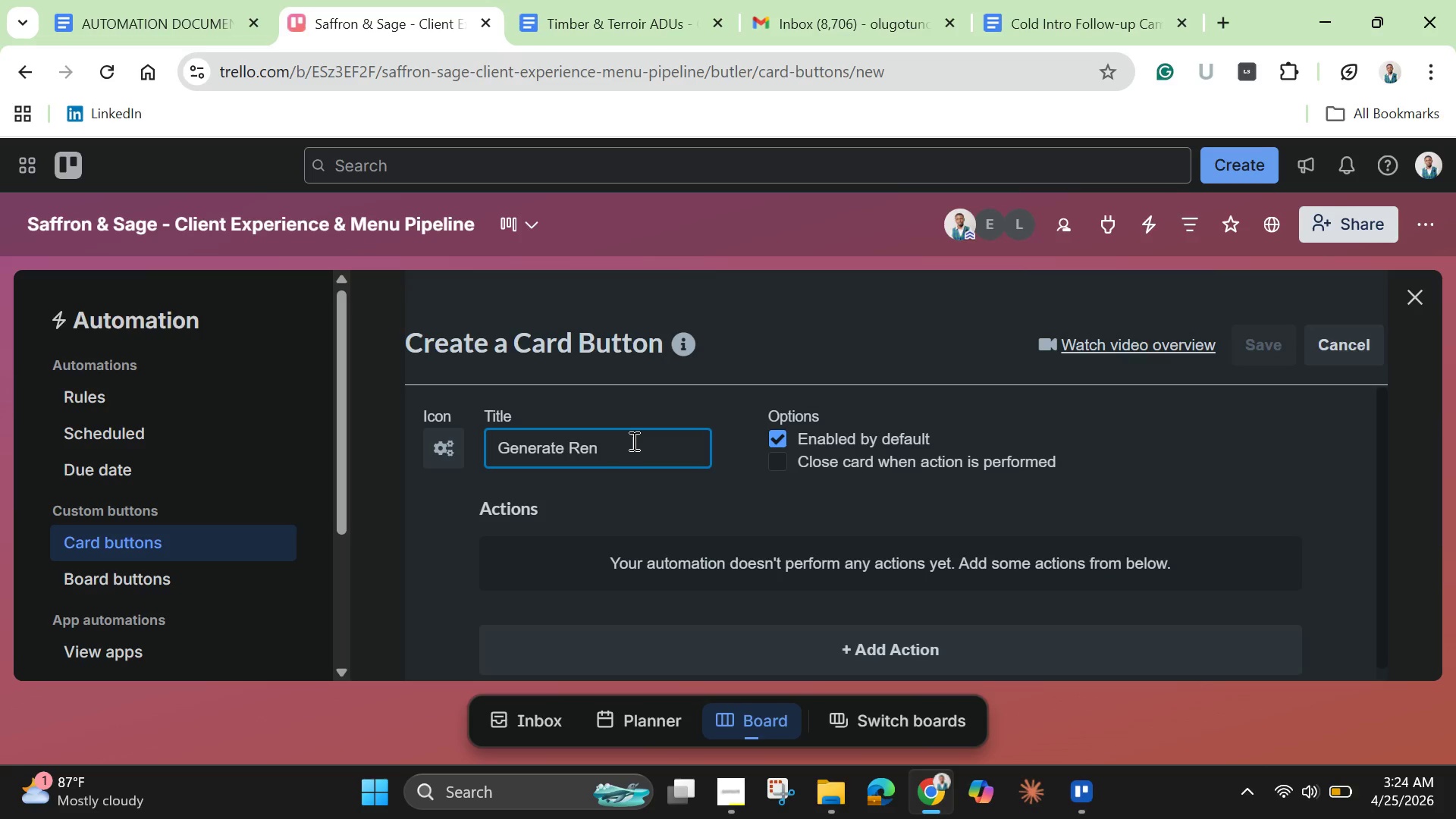 
type(tal Checklist)
 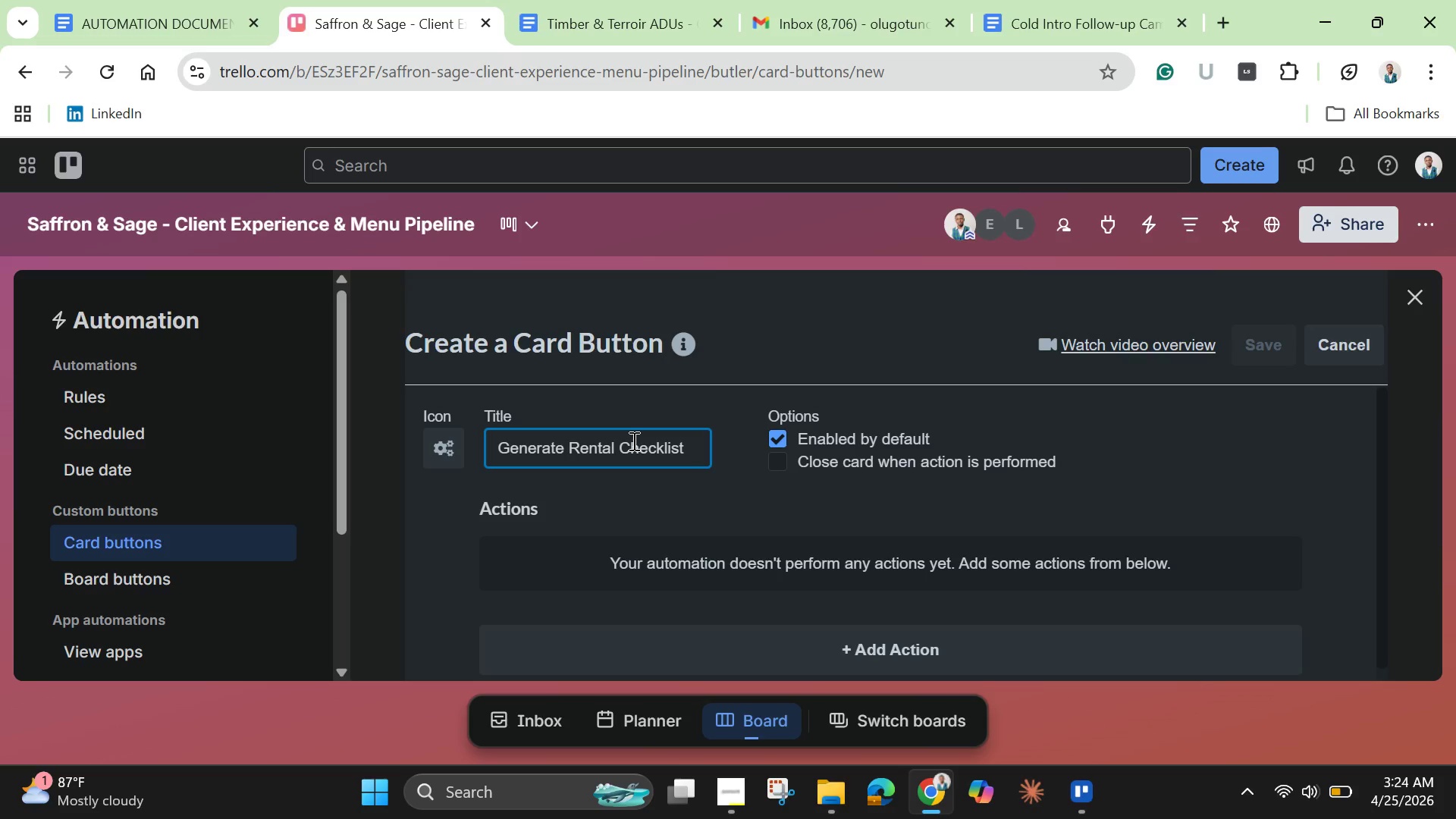 
key(Enter)
 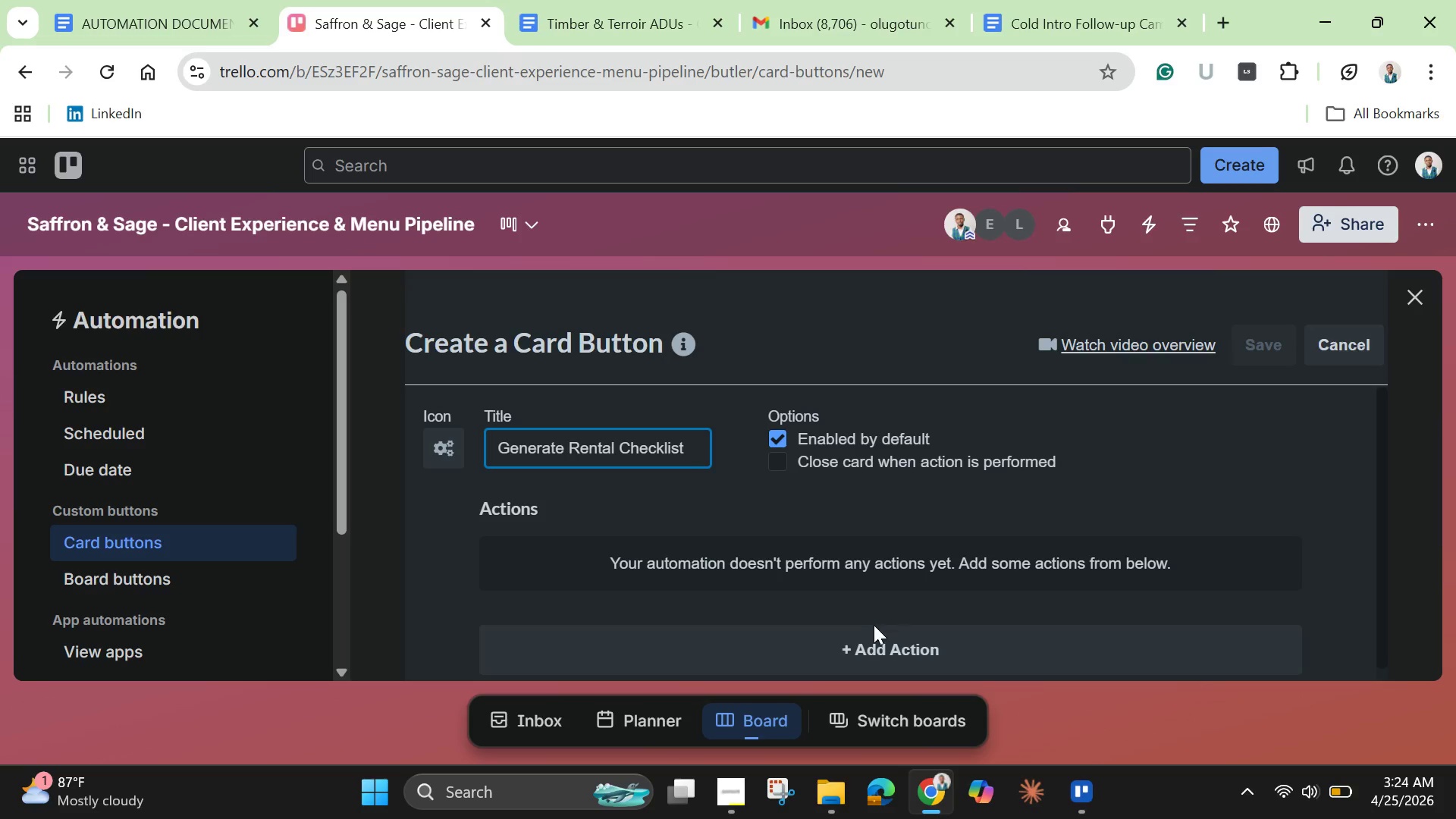 
left_click([871, 648])
 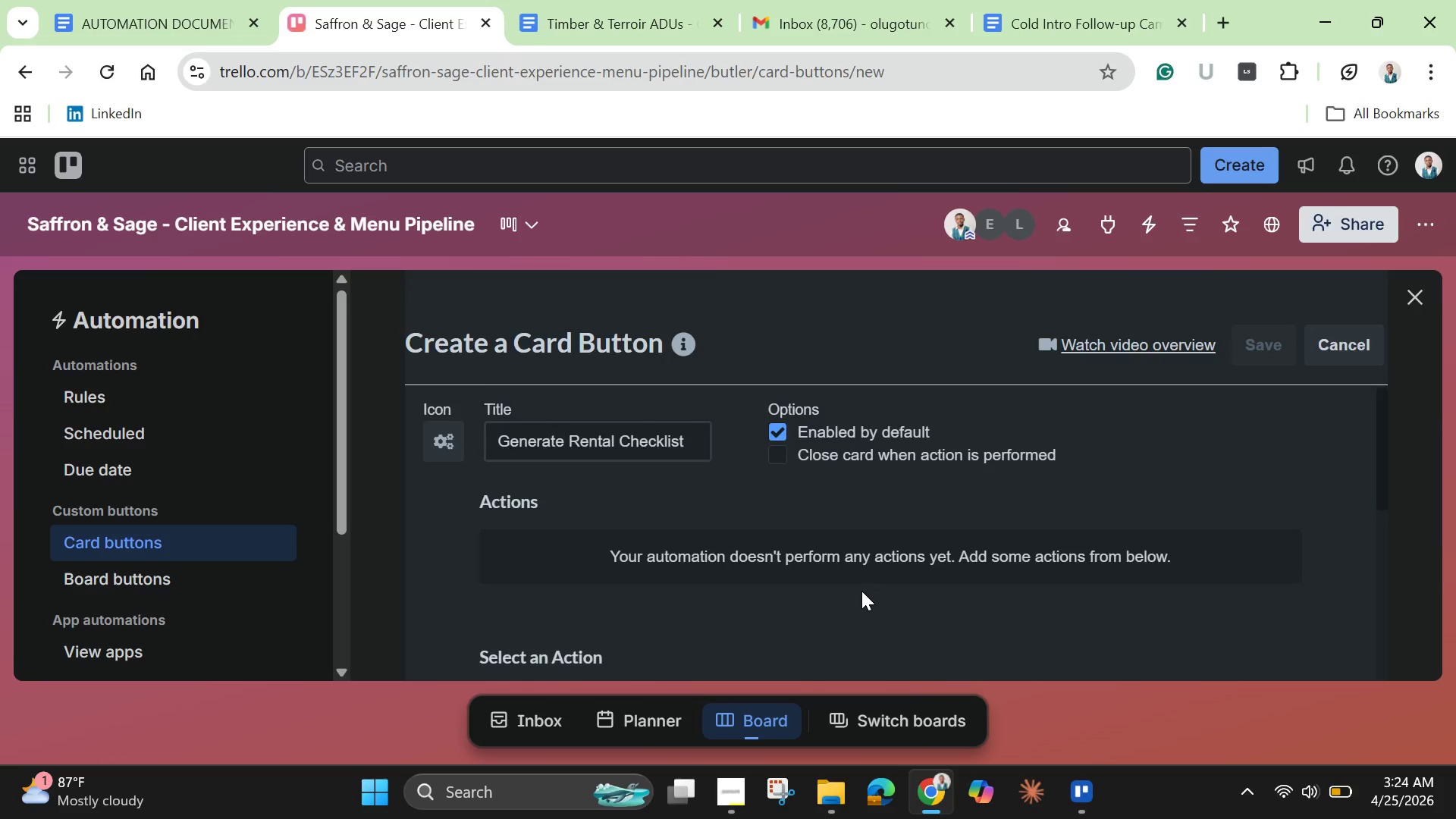 
scroll: coordinate [814, 572], scroll_direction: down, amount: 4.0
 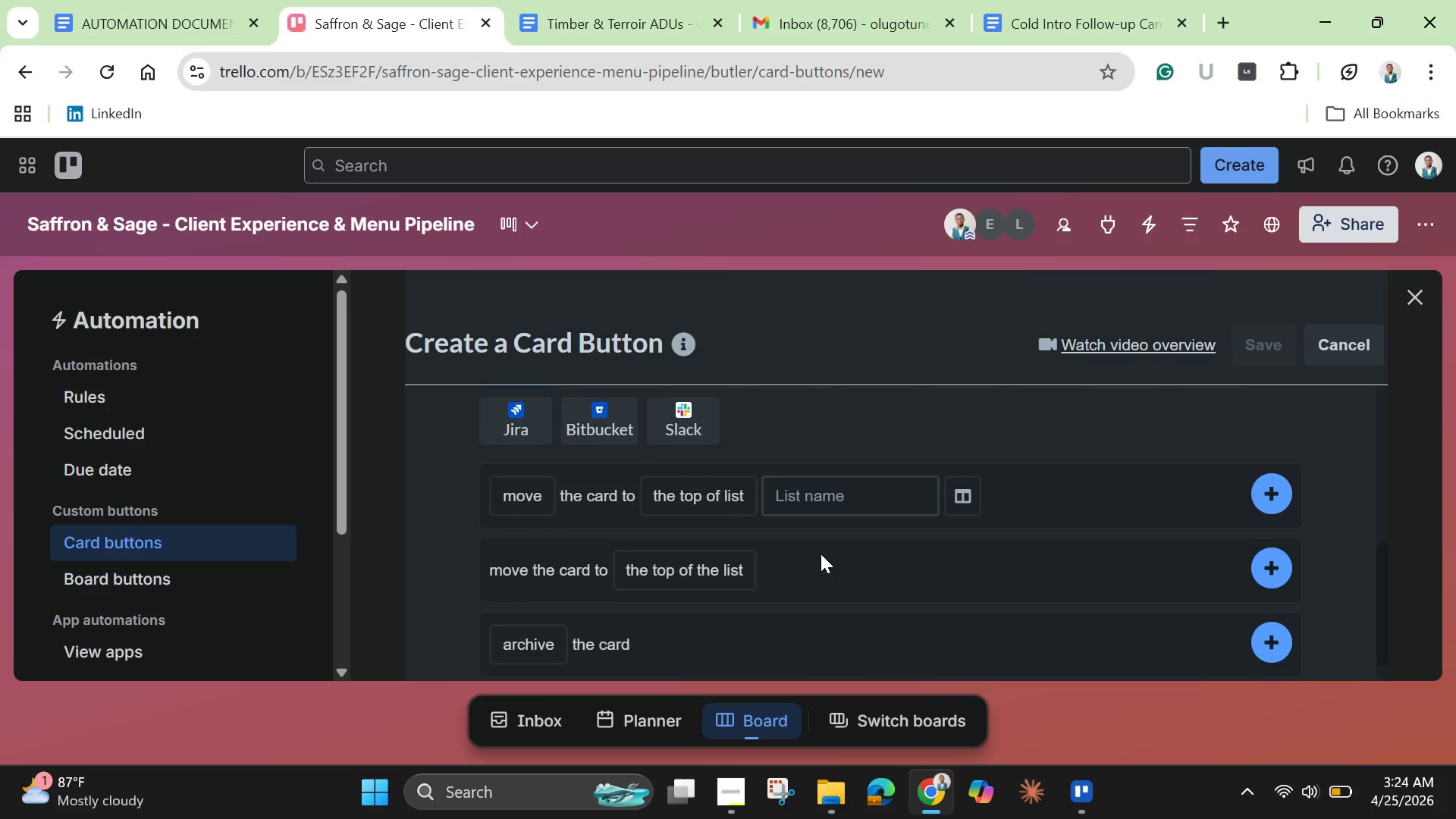 
scroll: coordinate [821, 554], scroll_direction: none, amount: 0.0
 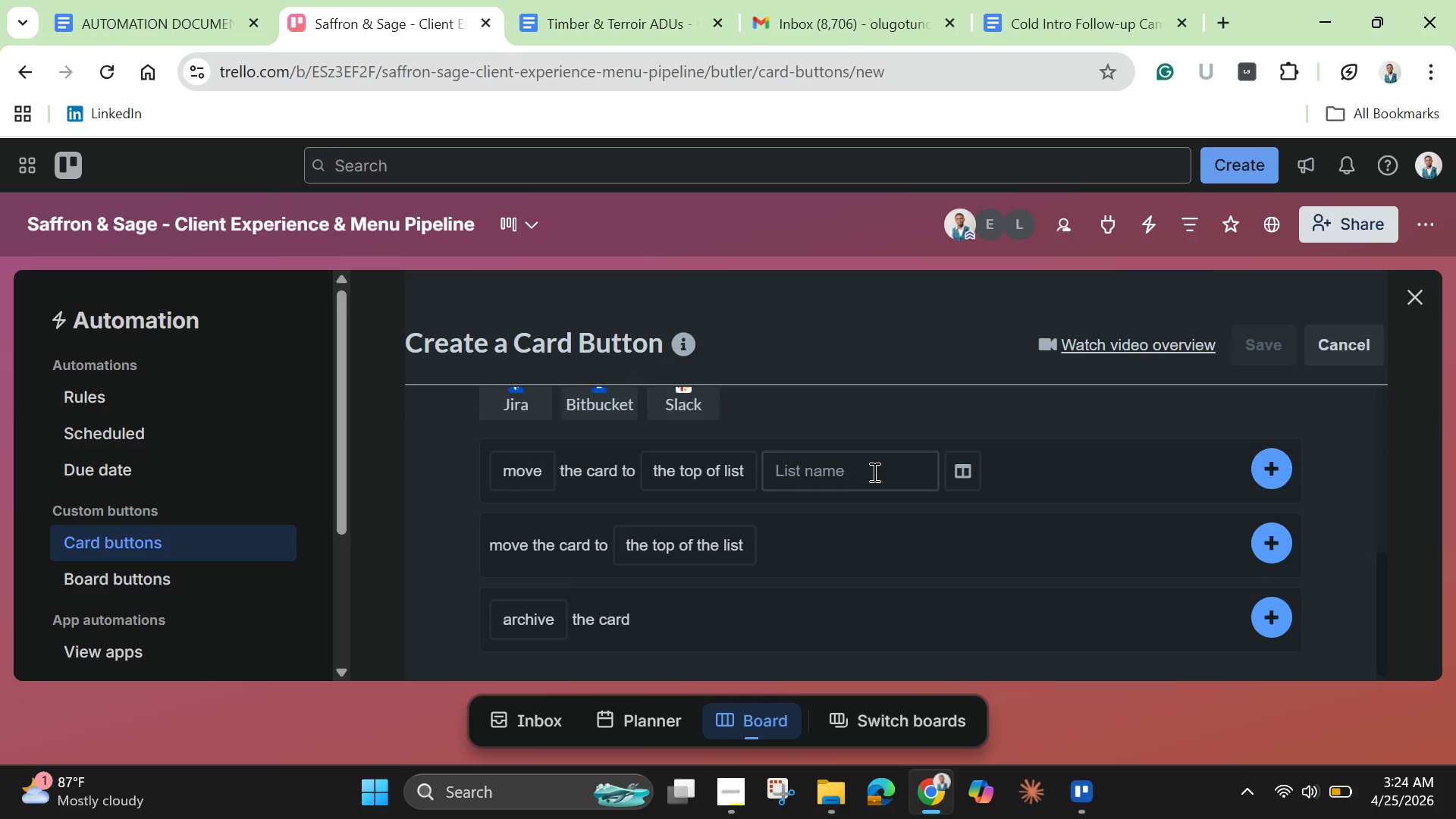 
scroll: coordinate [873, 472], scroll_direction: up, amount: 2.0
 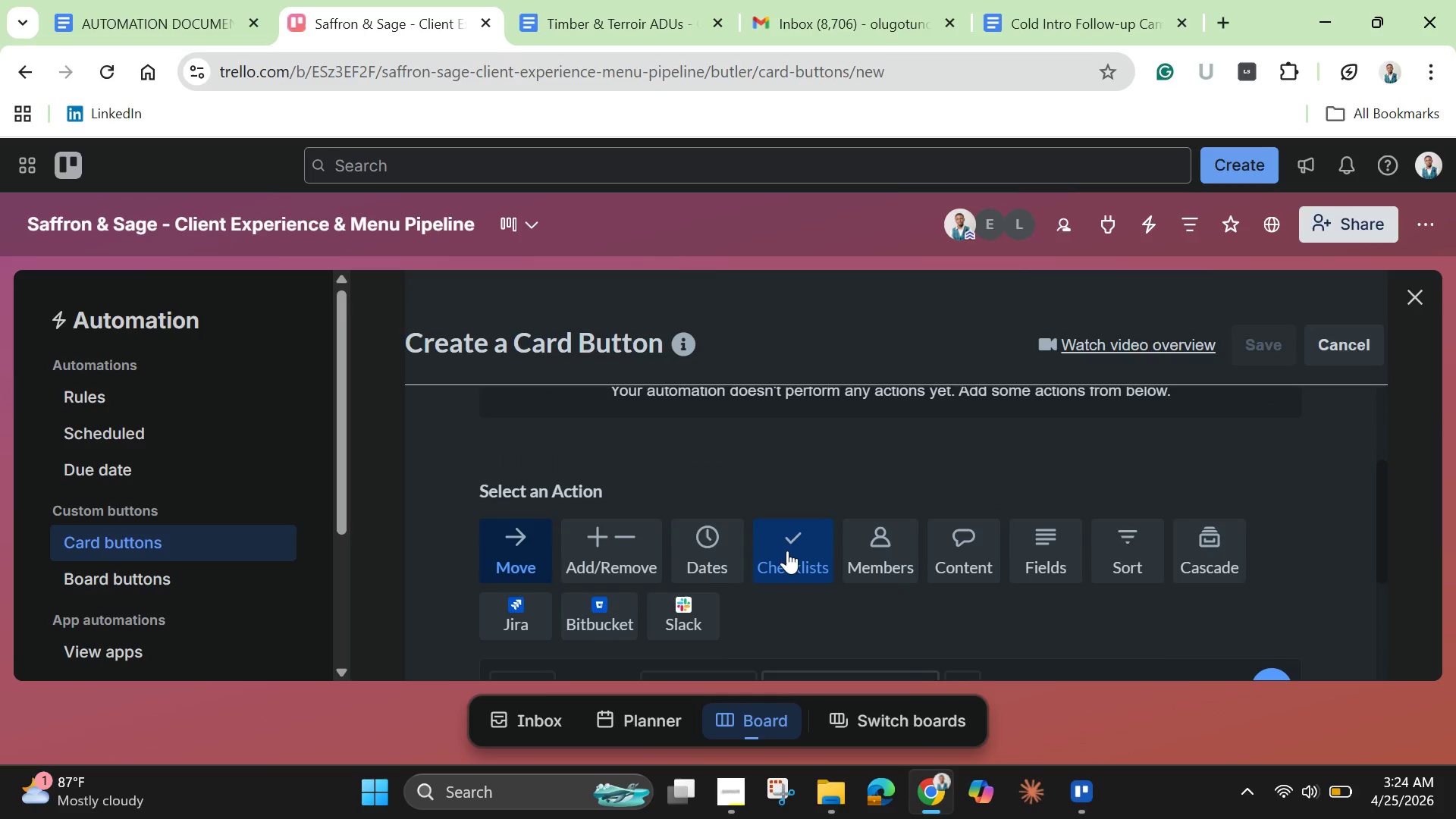 
left_click([787, 551])
 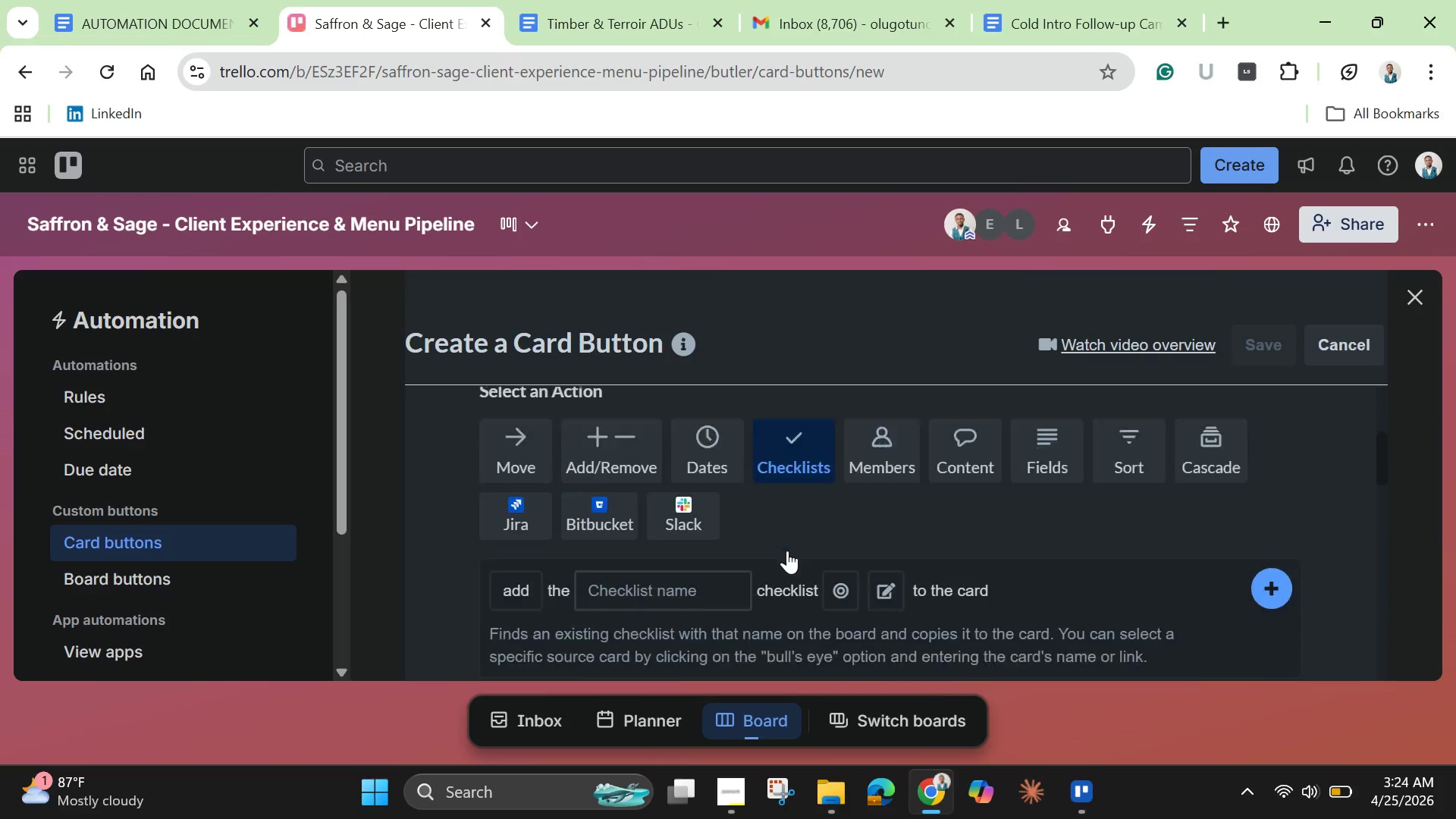 
scroll: coordinate [787, 551], scroll_direction: down, amount: 2.0
 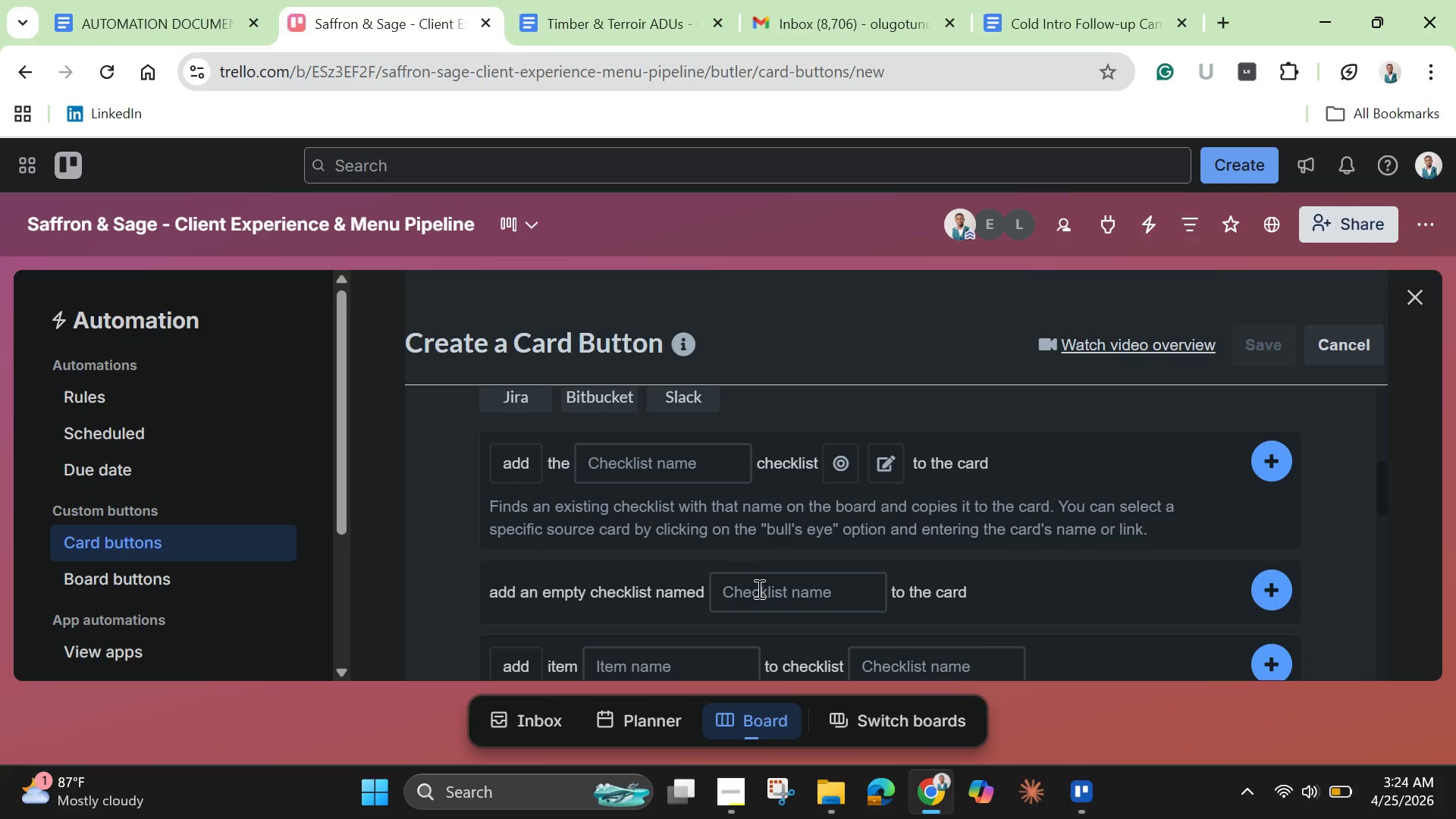 
left_click([758, 588])
 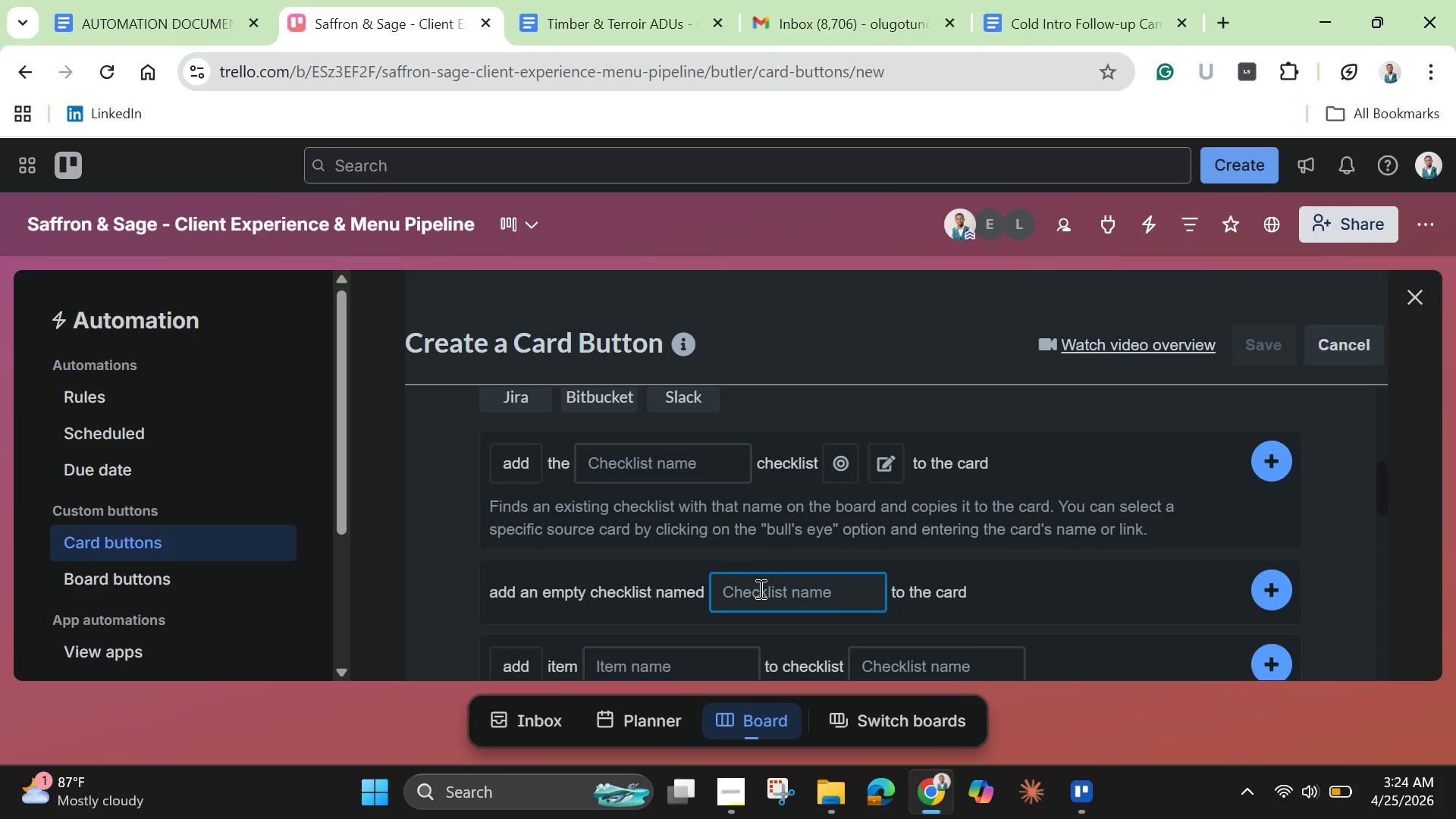 
type(Events Rentals)
 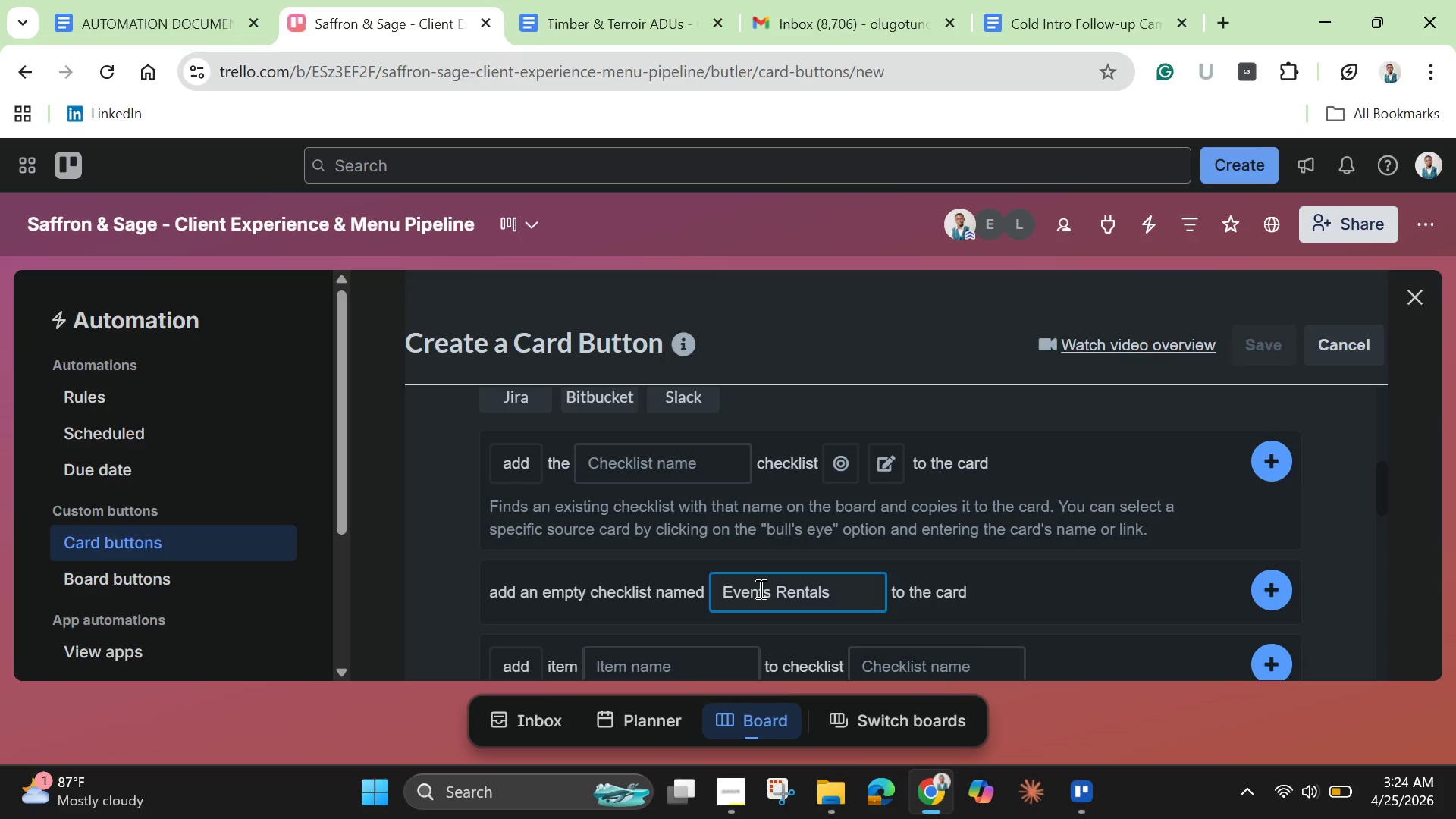 
scroll: coordinate [1016, 556], scroll_direction: down, amount: 1.0
 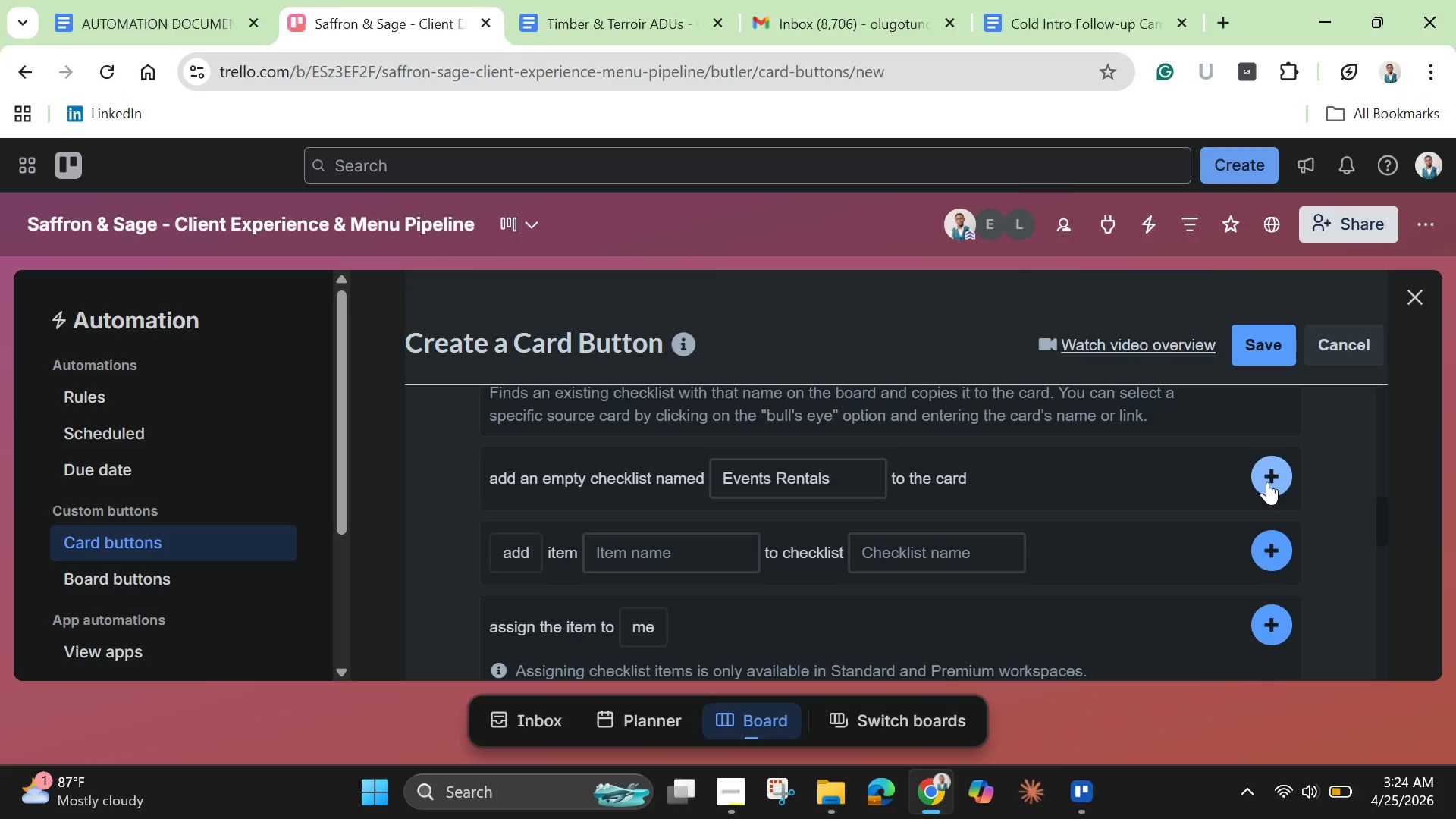 
wait(6.28)
 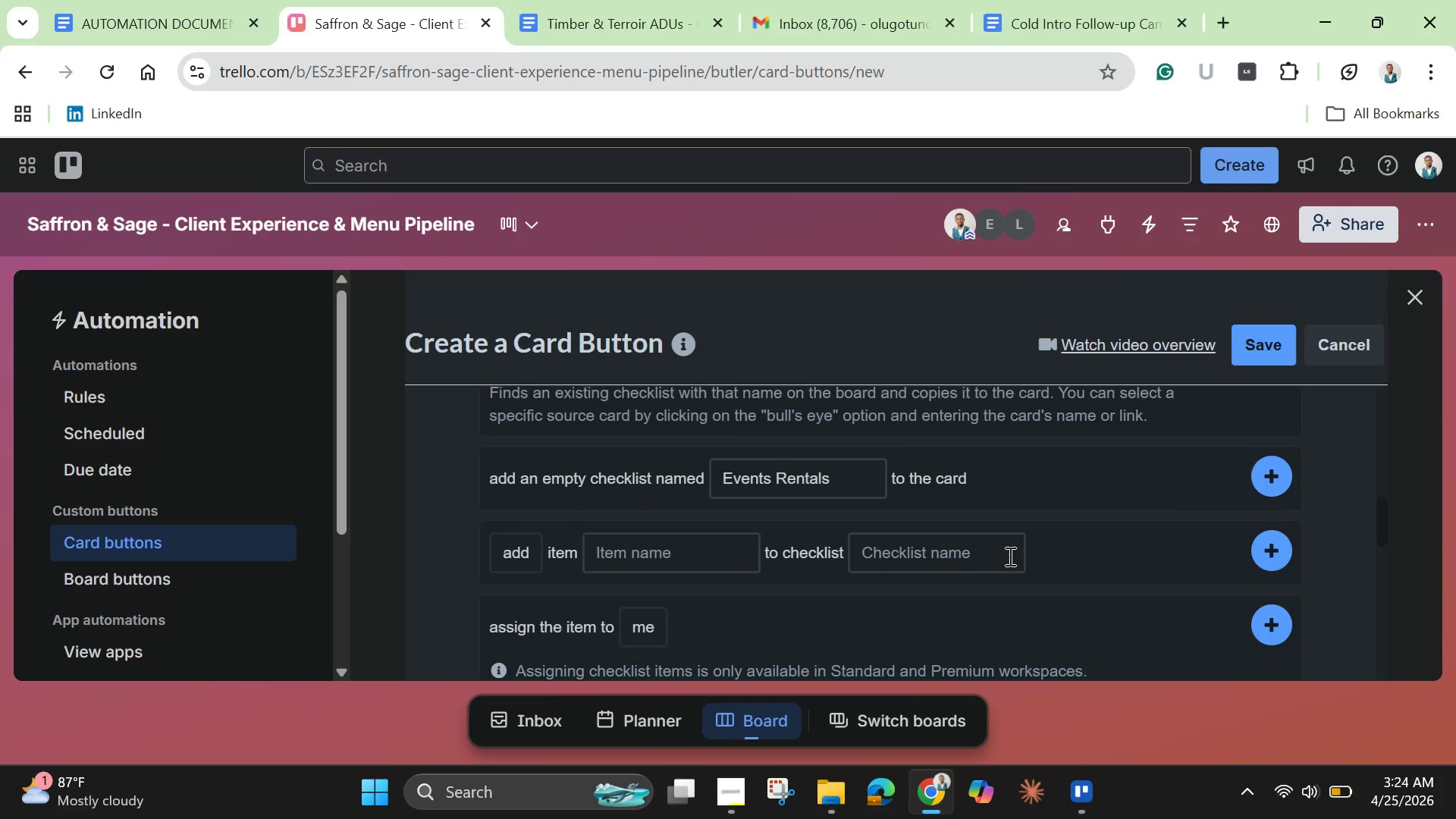 
scroll: coordinate [1260, 502], scroll_direction: up, amount: 3.0
 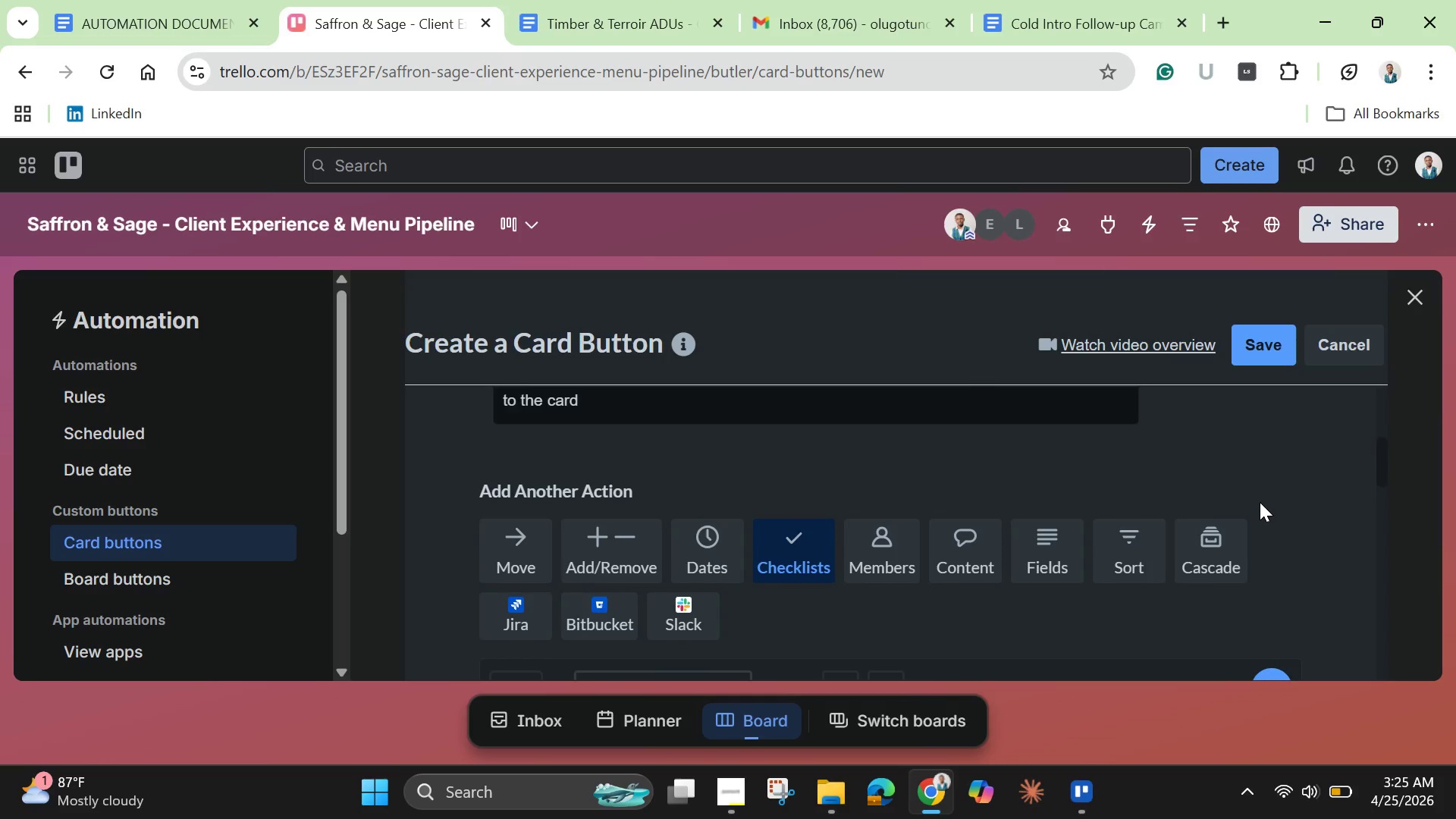 
scroll: coordinate [689, 569], scroll_direction: down, amount: 4.0
 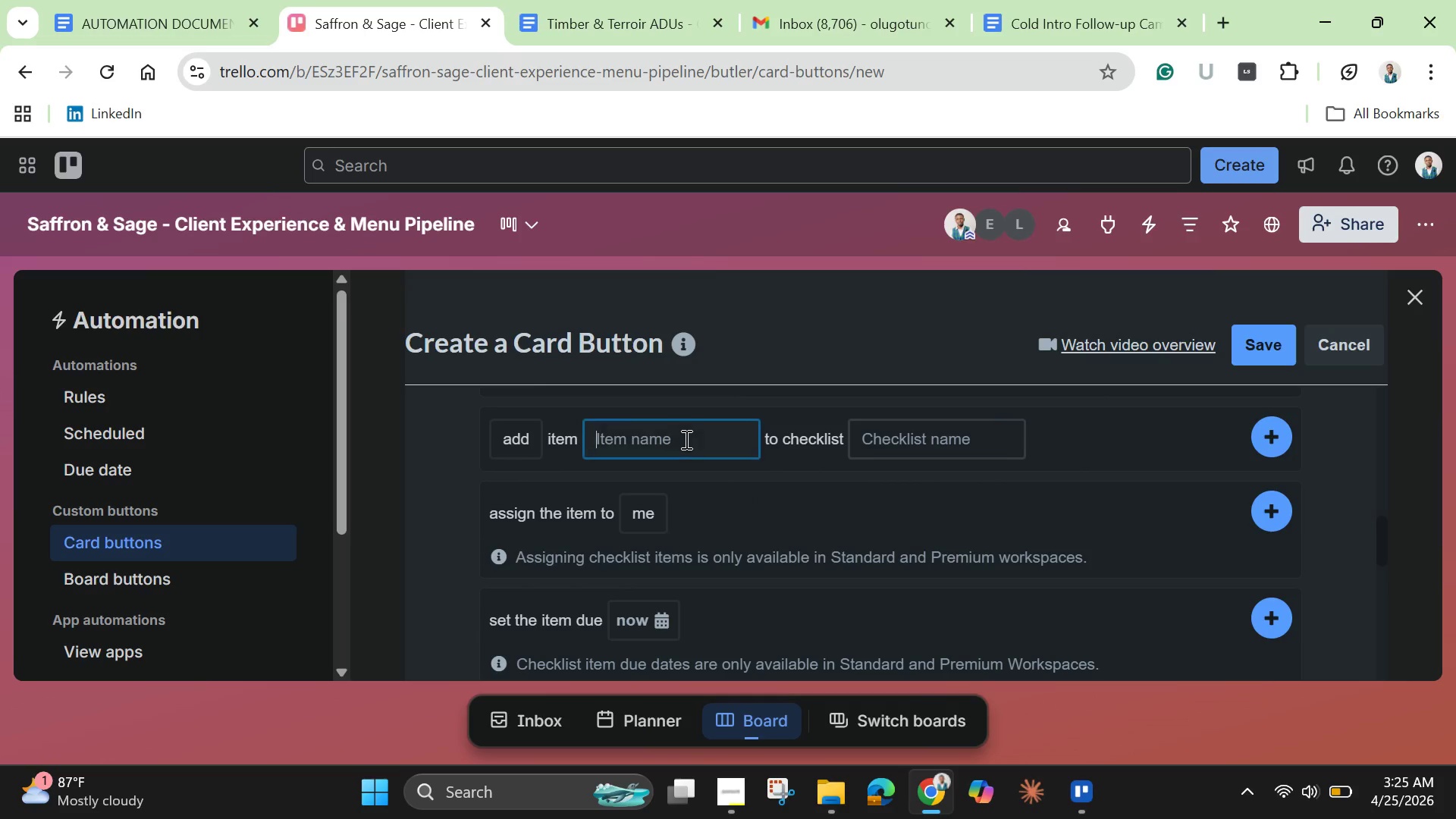 
left_click([685, 439])
 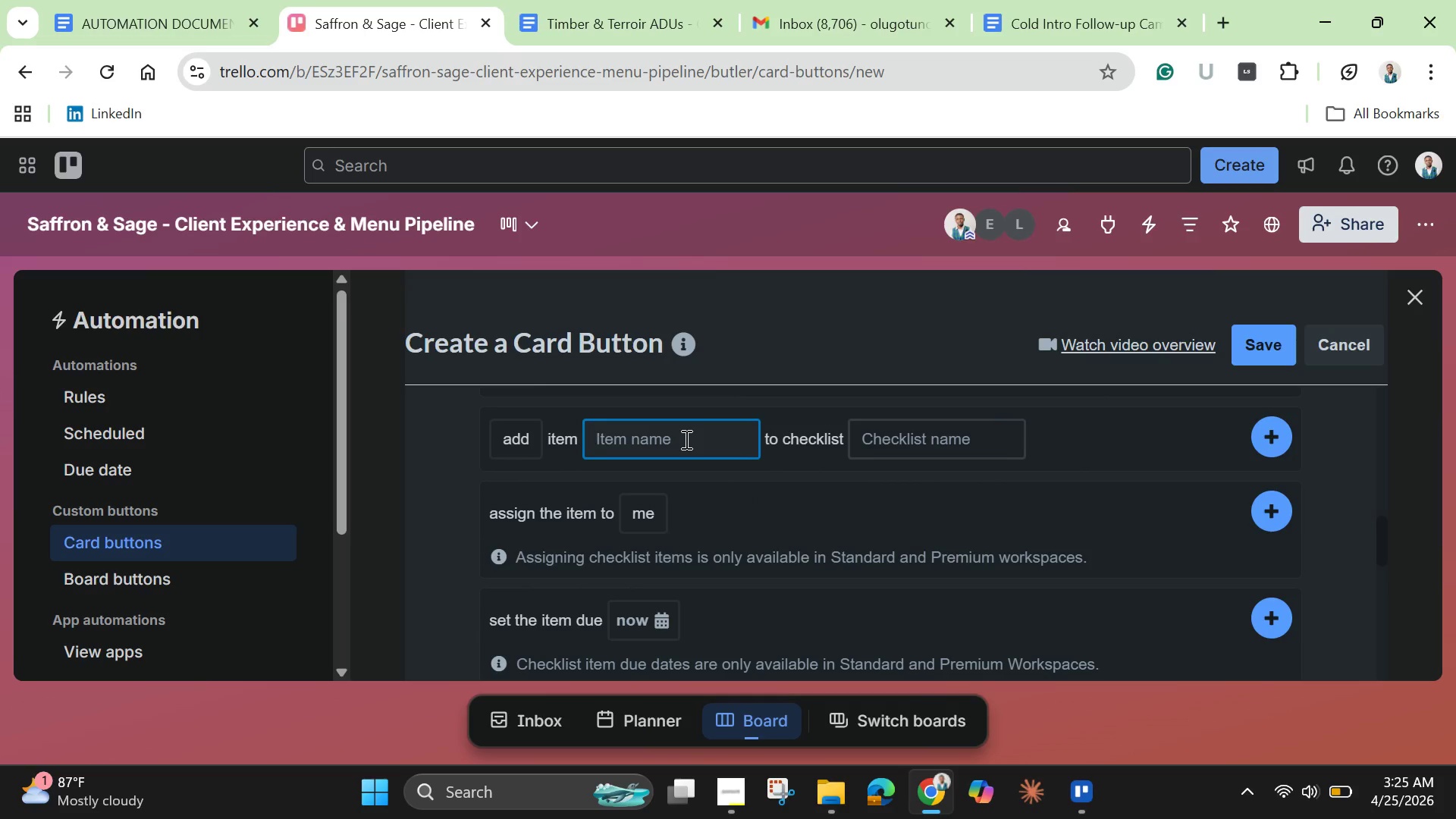 
type(Linens)
 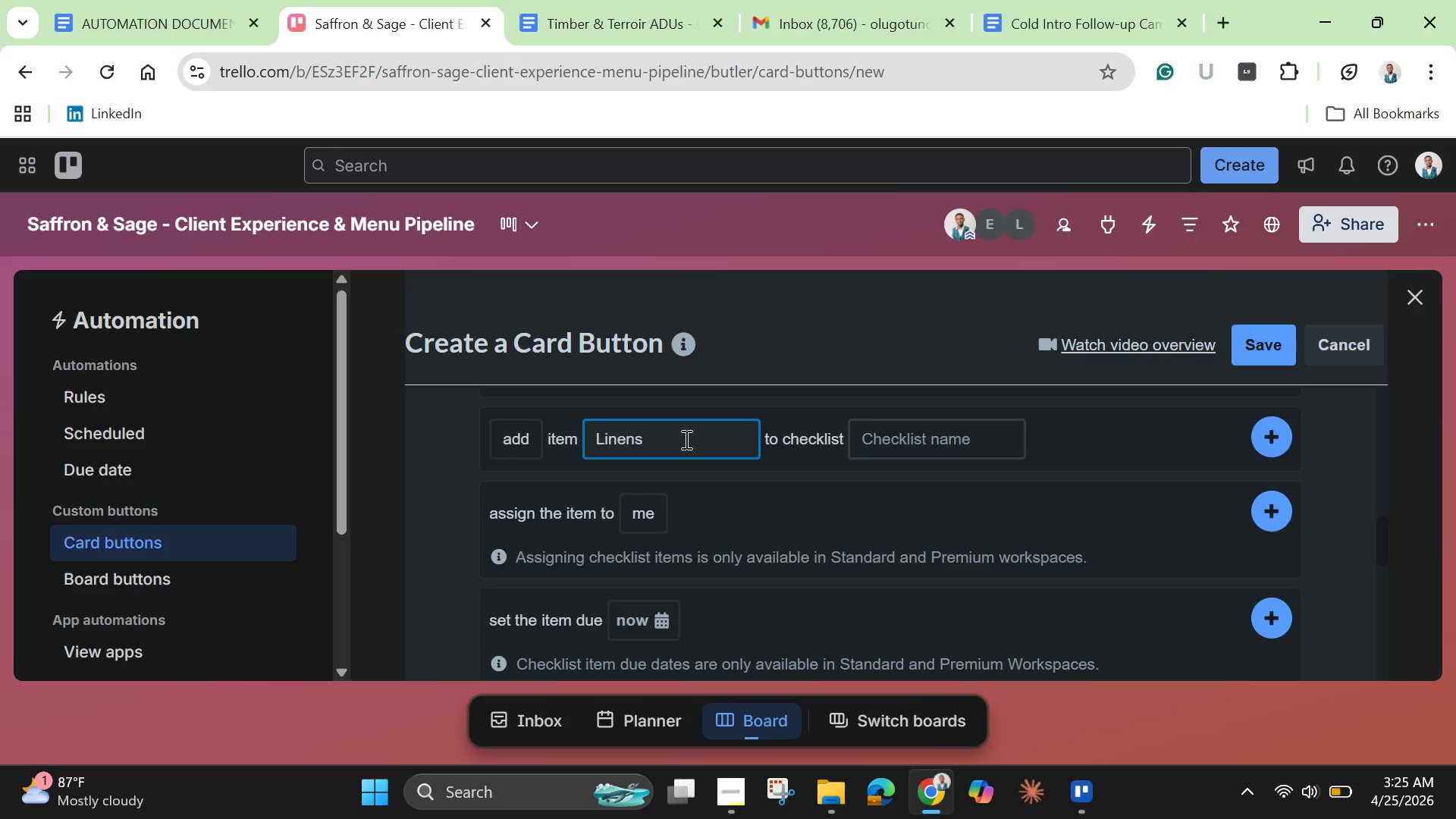 
wait(7.81)
 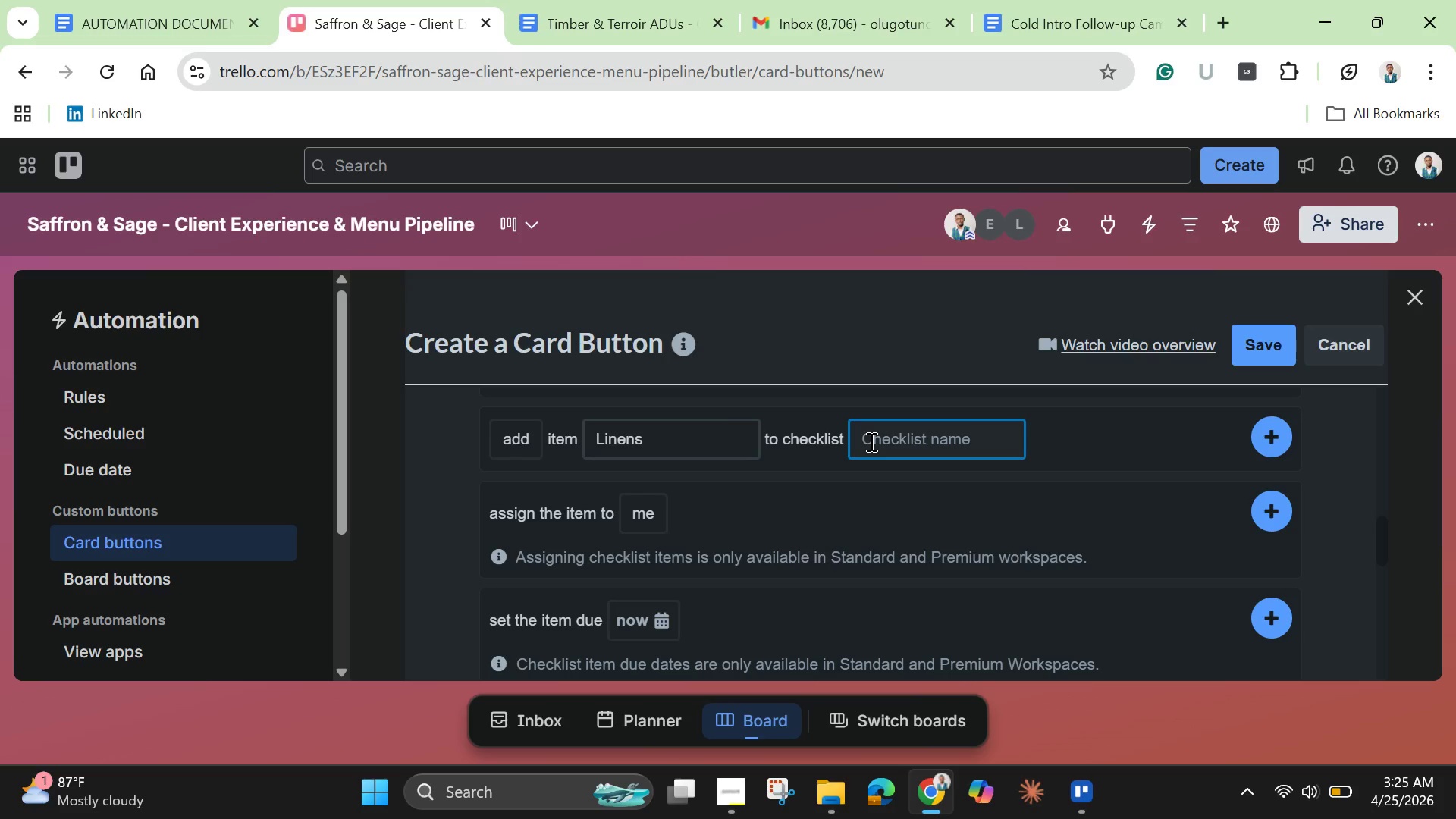 
type(Event Rentals)
 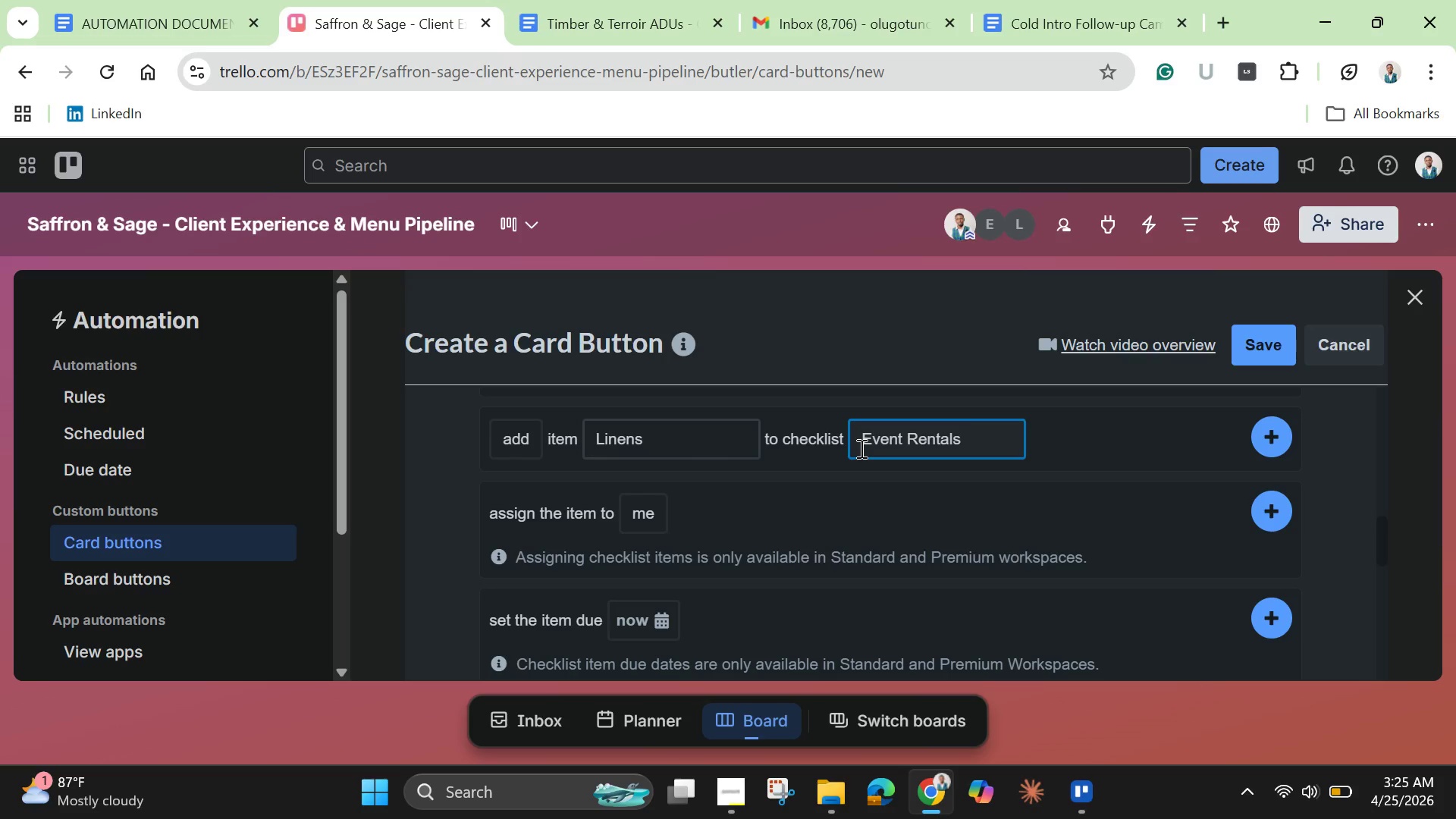 
left_click([1270, 425])
 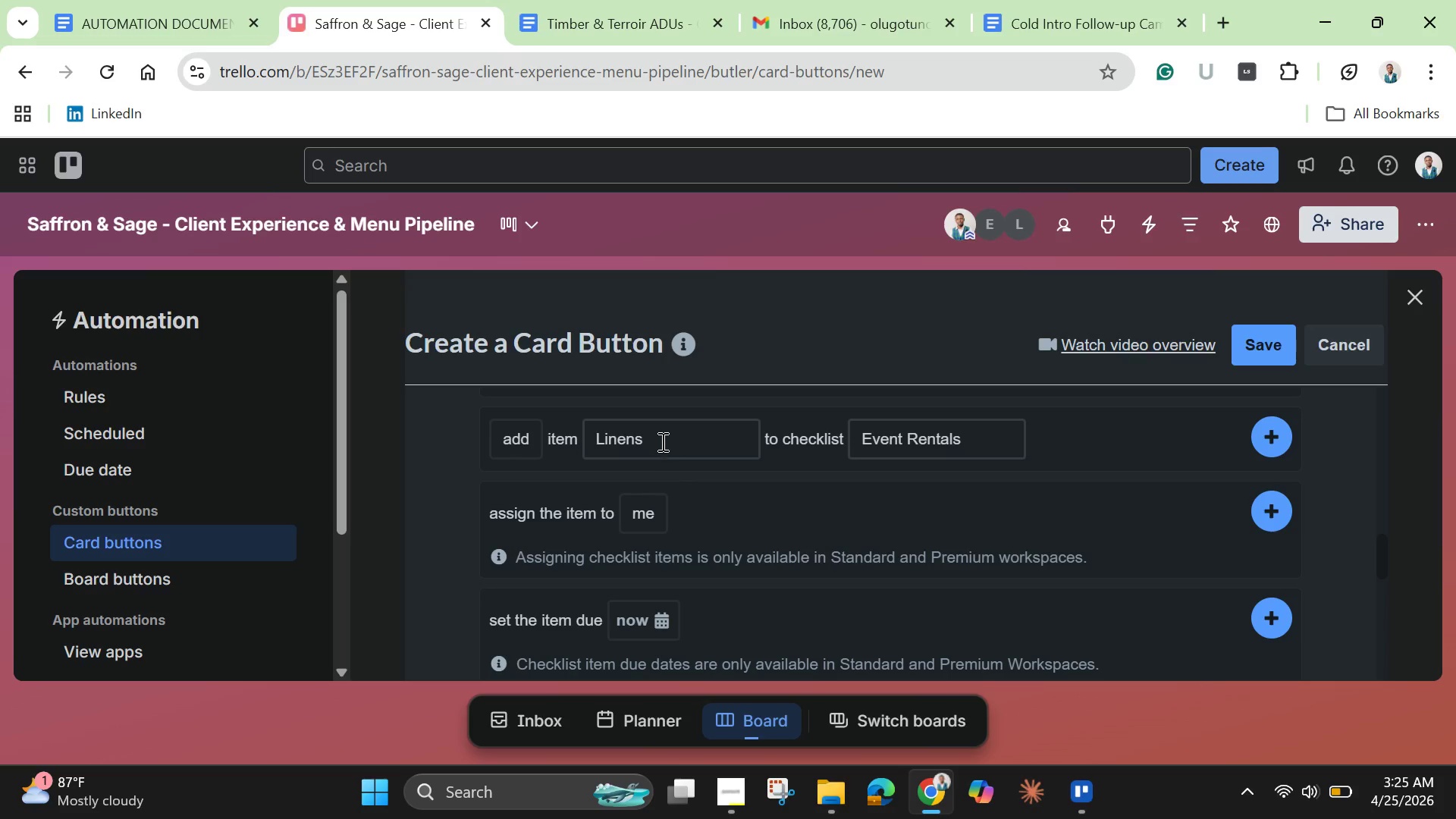 
scroll: coordinate [715, 479], scroll_direction: up, amount: 4.0
 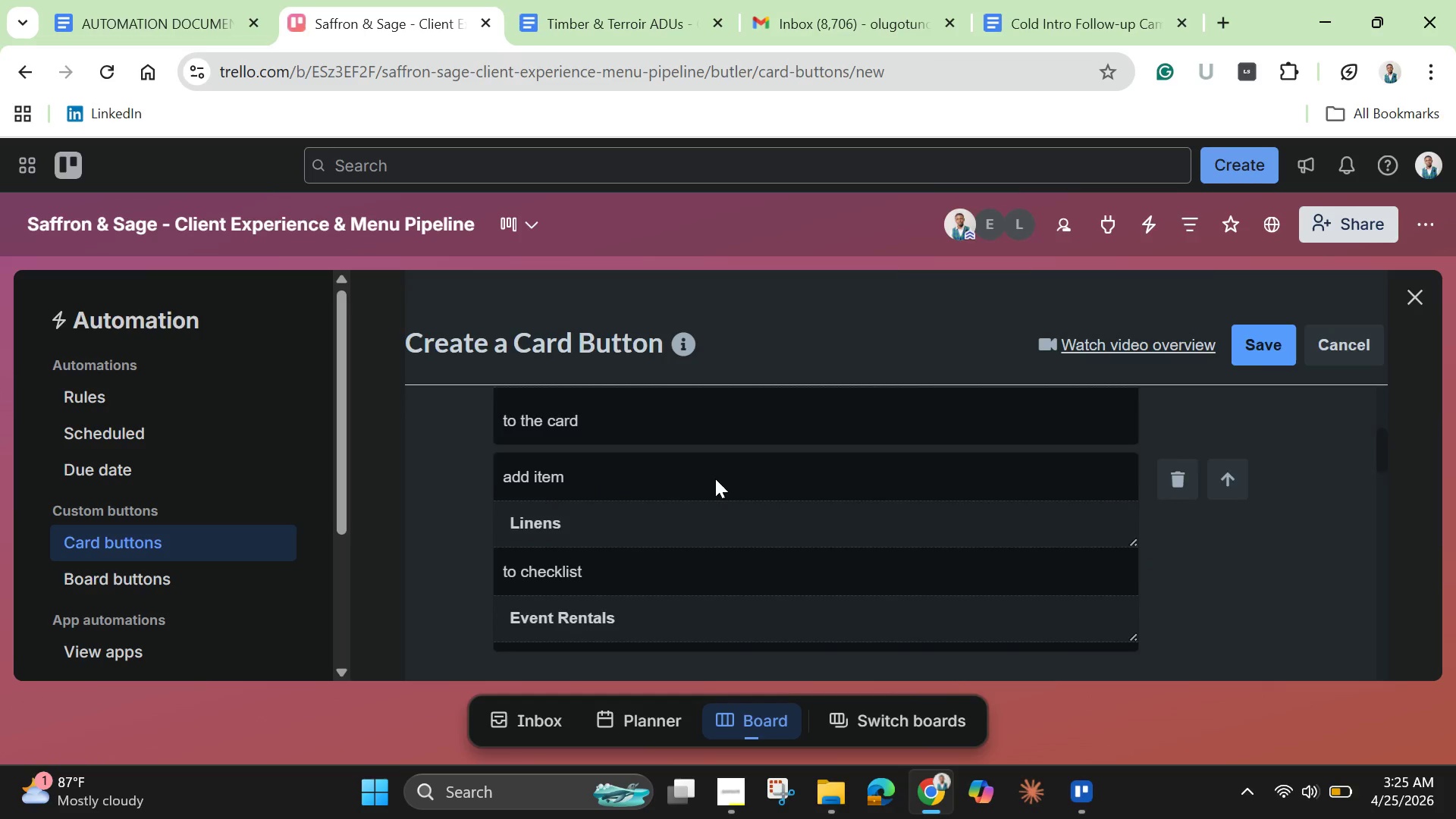 
scroll: coordinate [687, 543], scroll_direction: down, amount: 6.0
 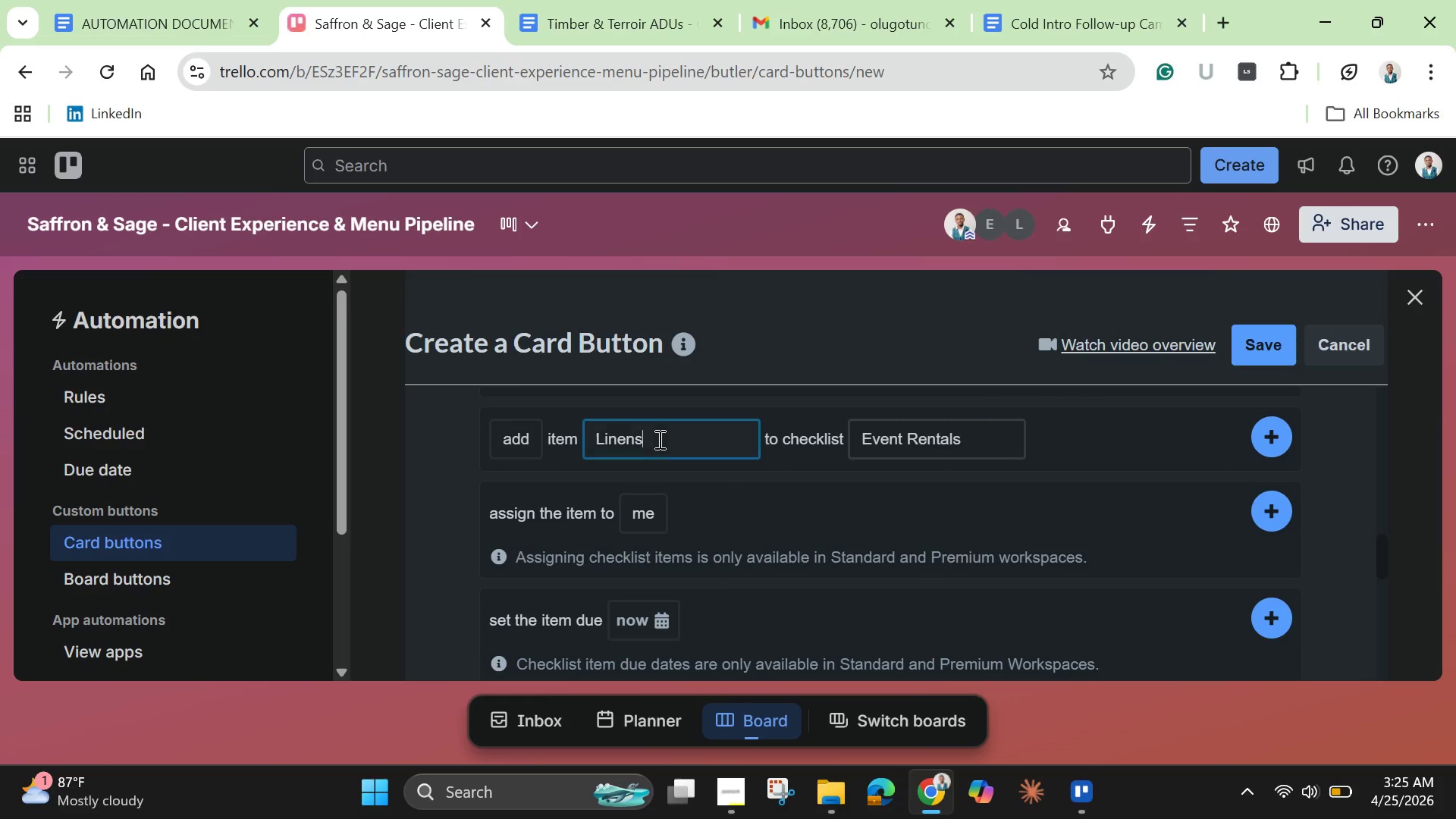 
left_click([658, 439])
 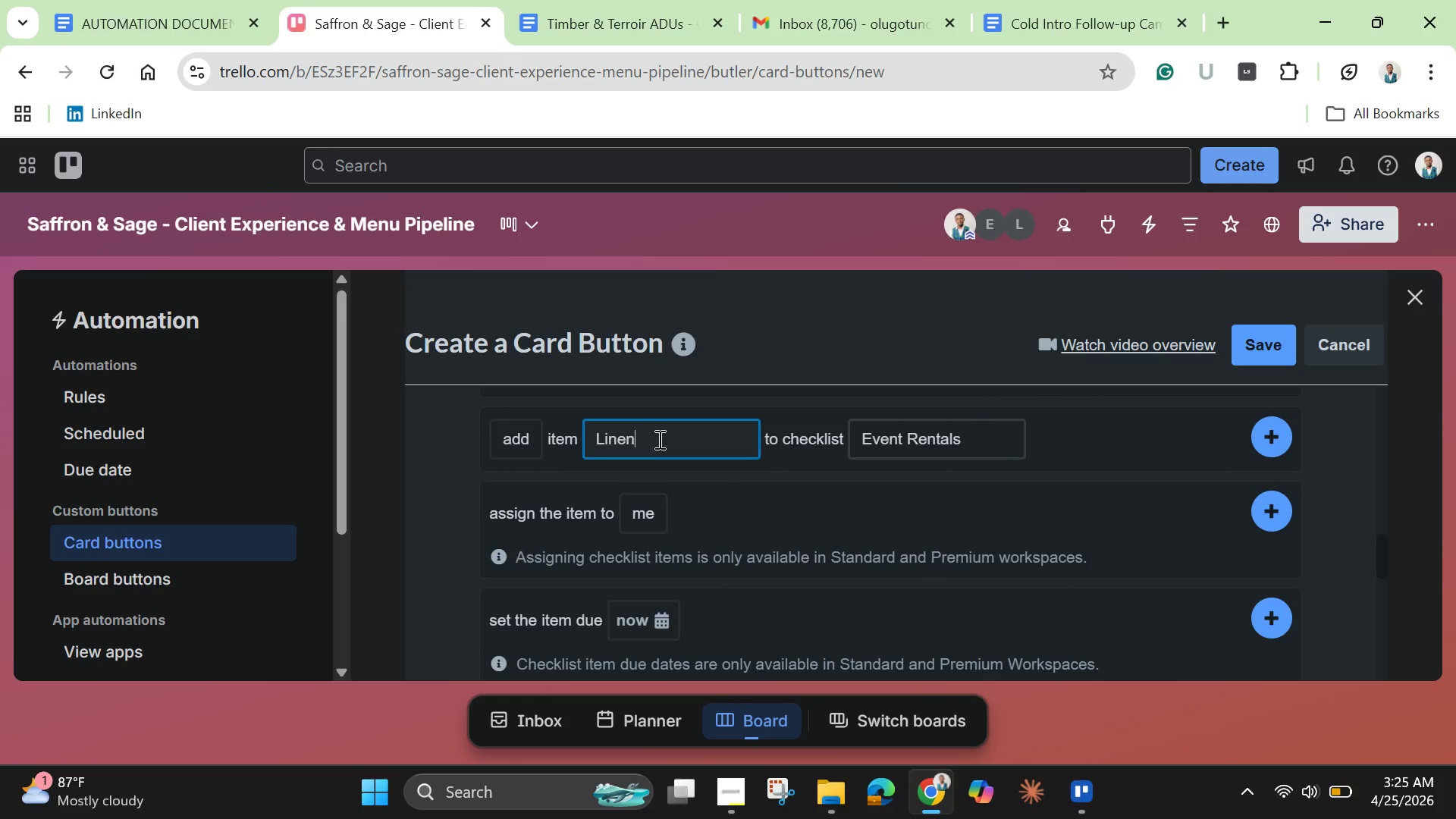 
hold_key(key=Backspace, duration=1.02)
 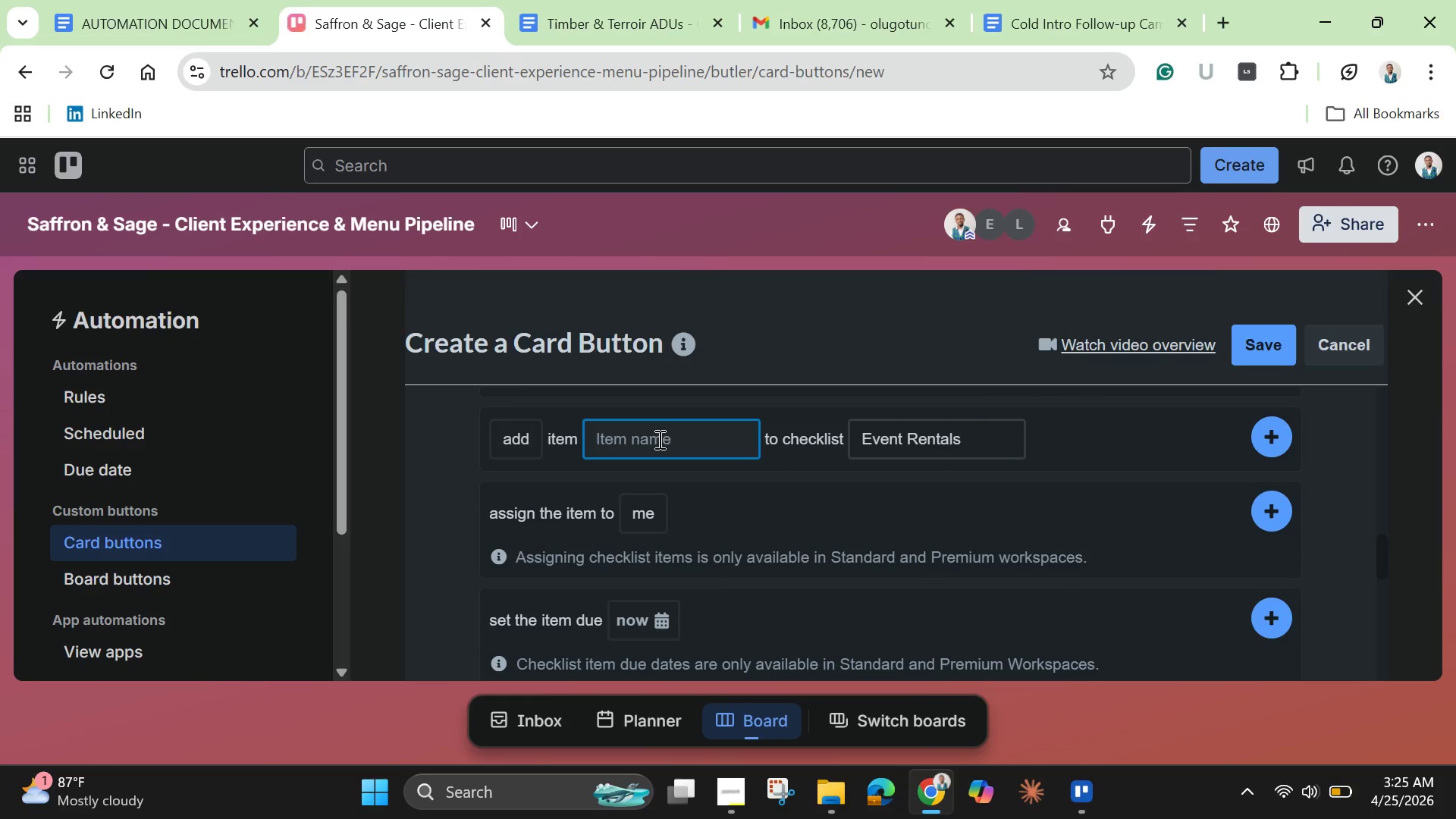 
type(Classware)
 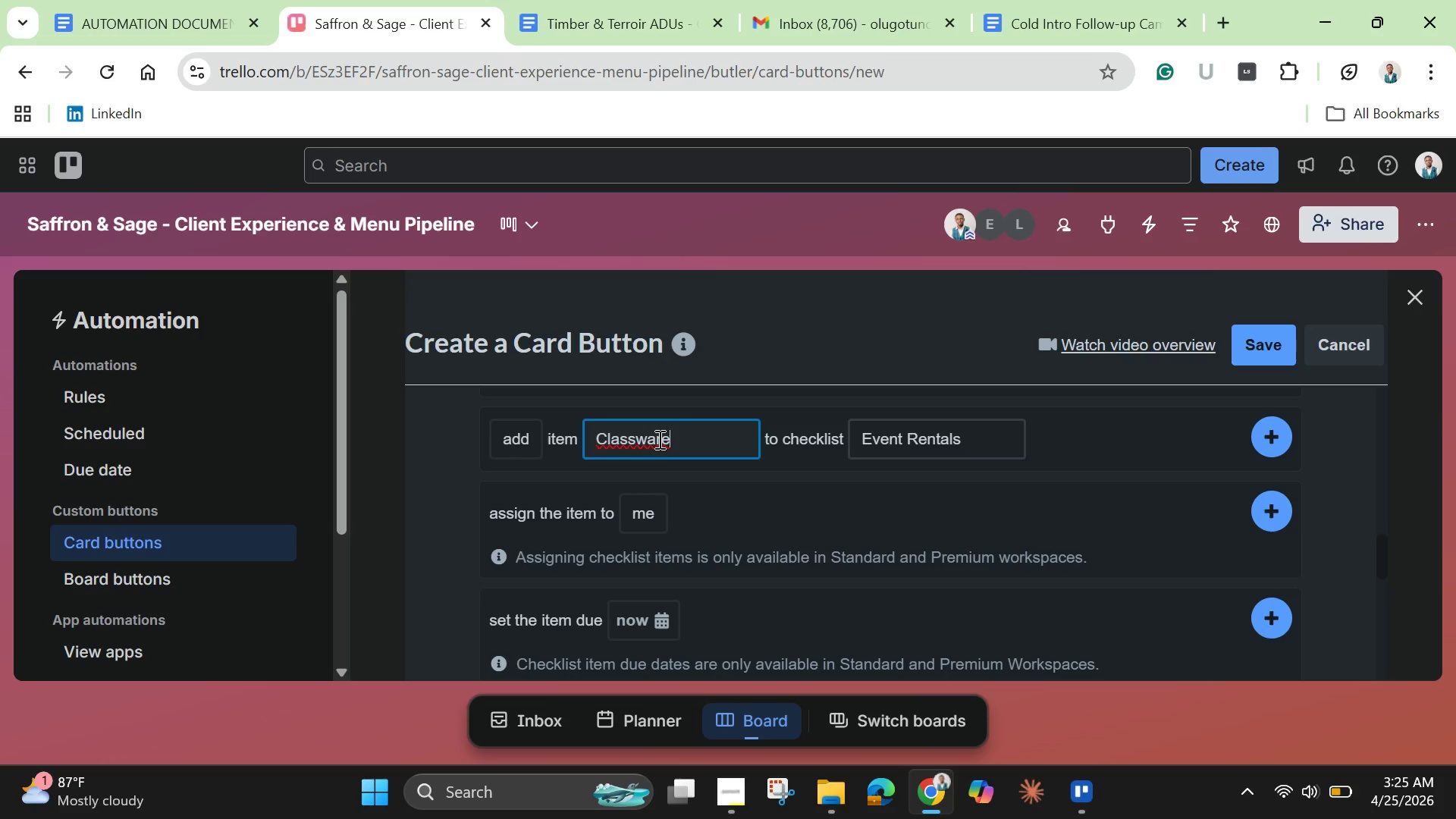 
key(ArrowLeft)
 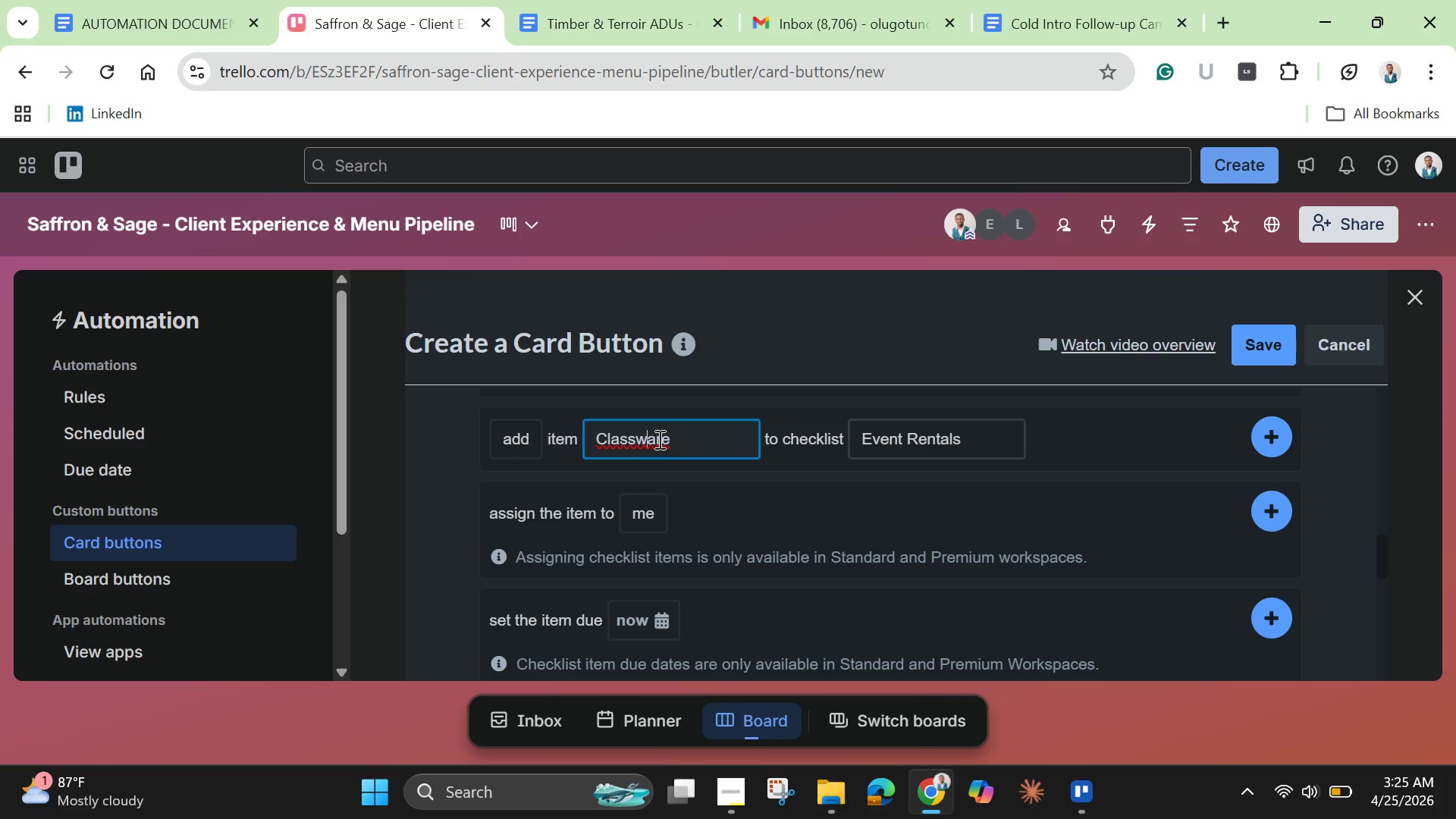 
key(ArrowLeft)
 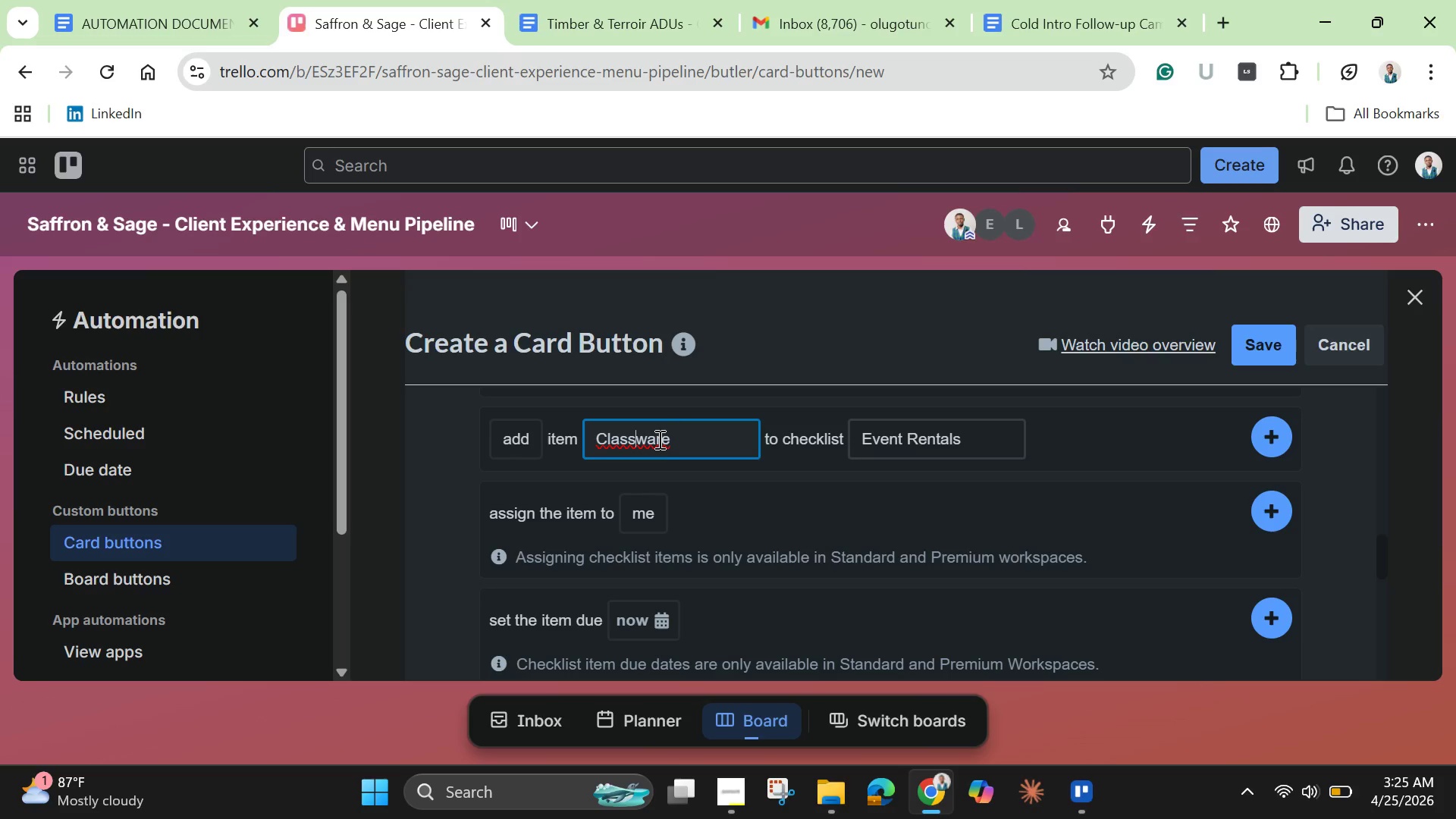 
key(ArrowLeft)
 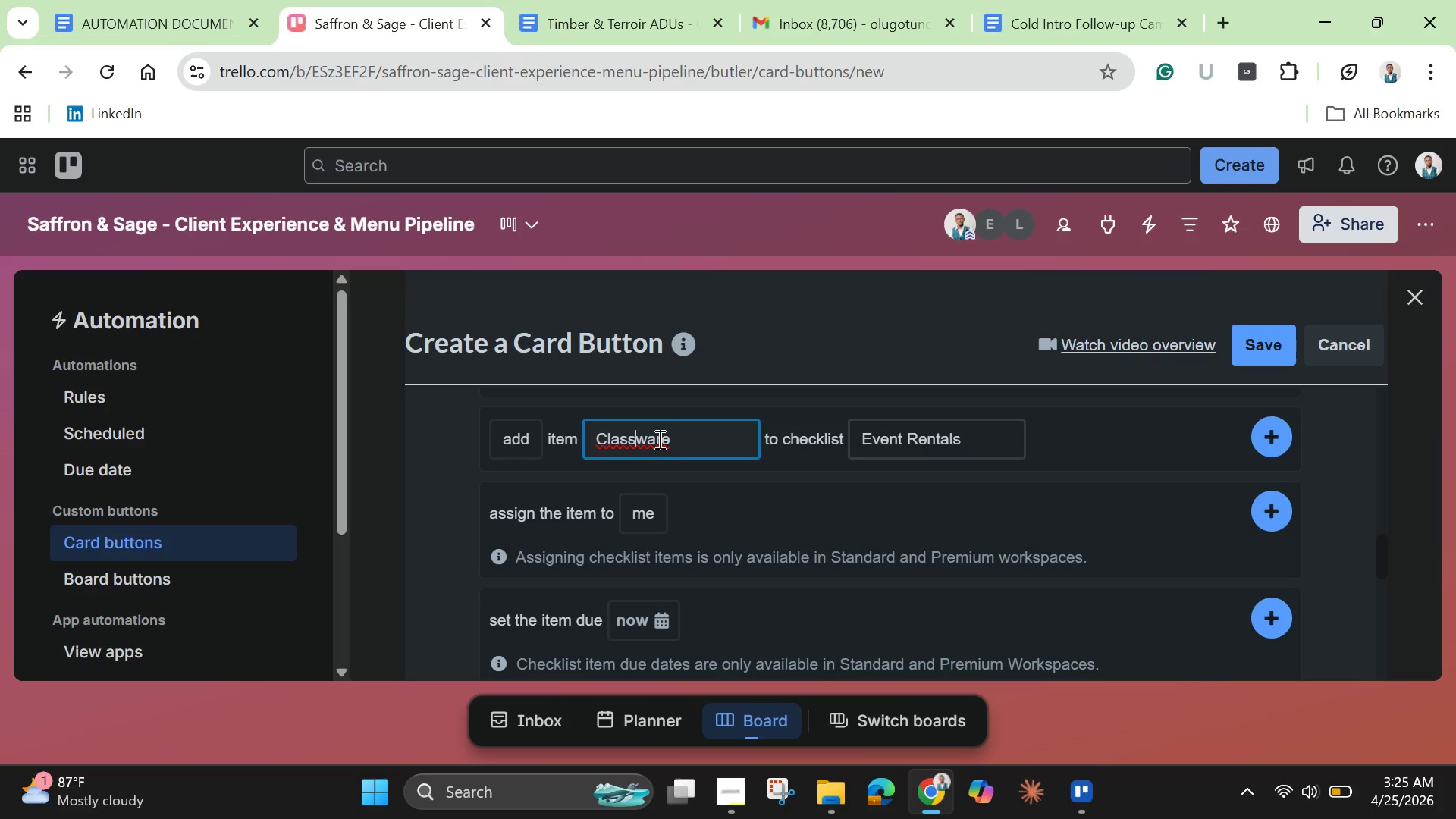 
hold_key(key=ArrowLeft, duration=0.33)
 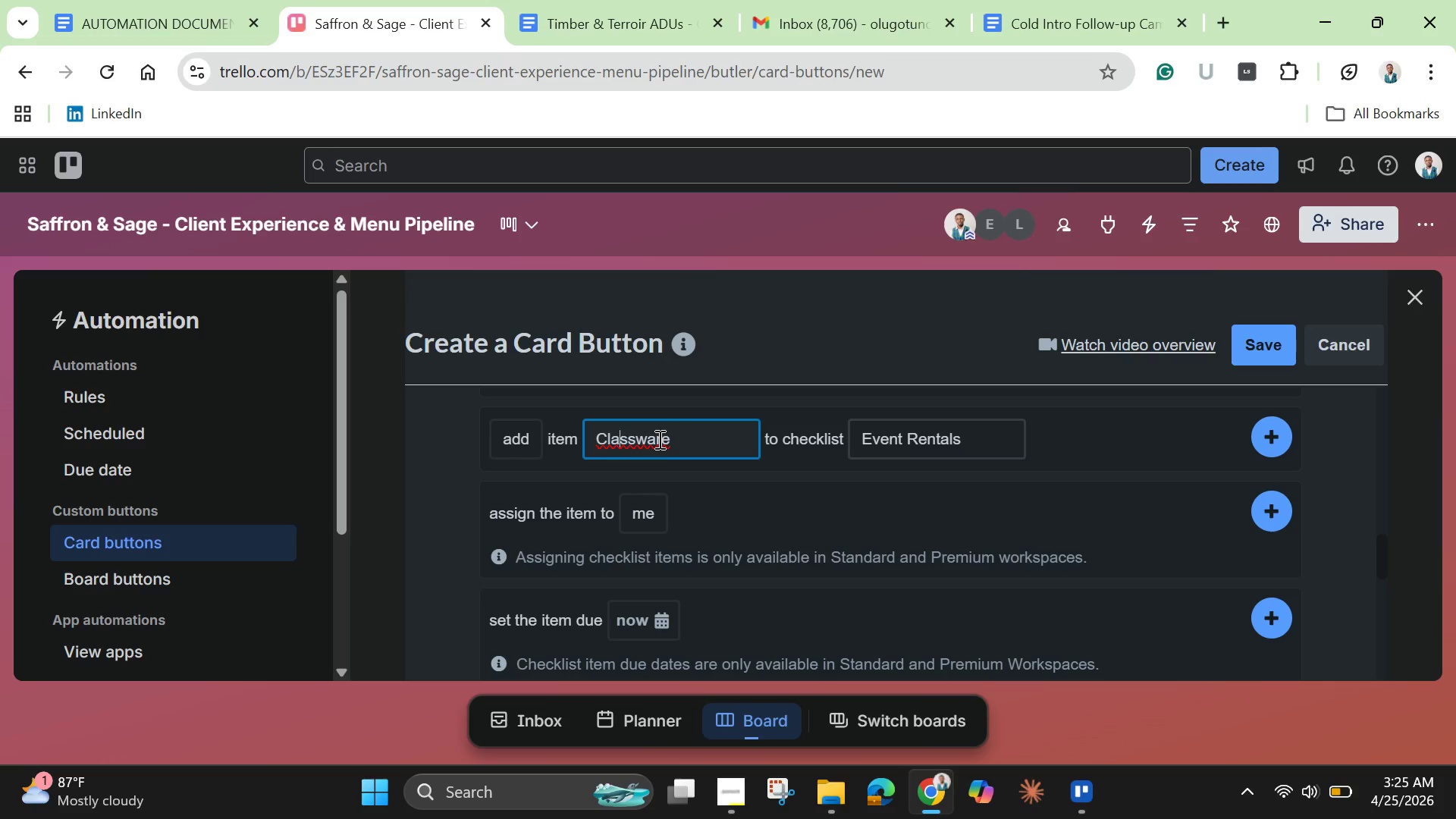 
key(ArrowLeft)
 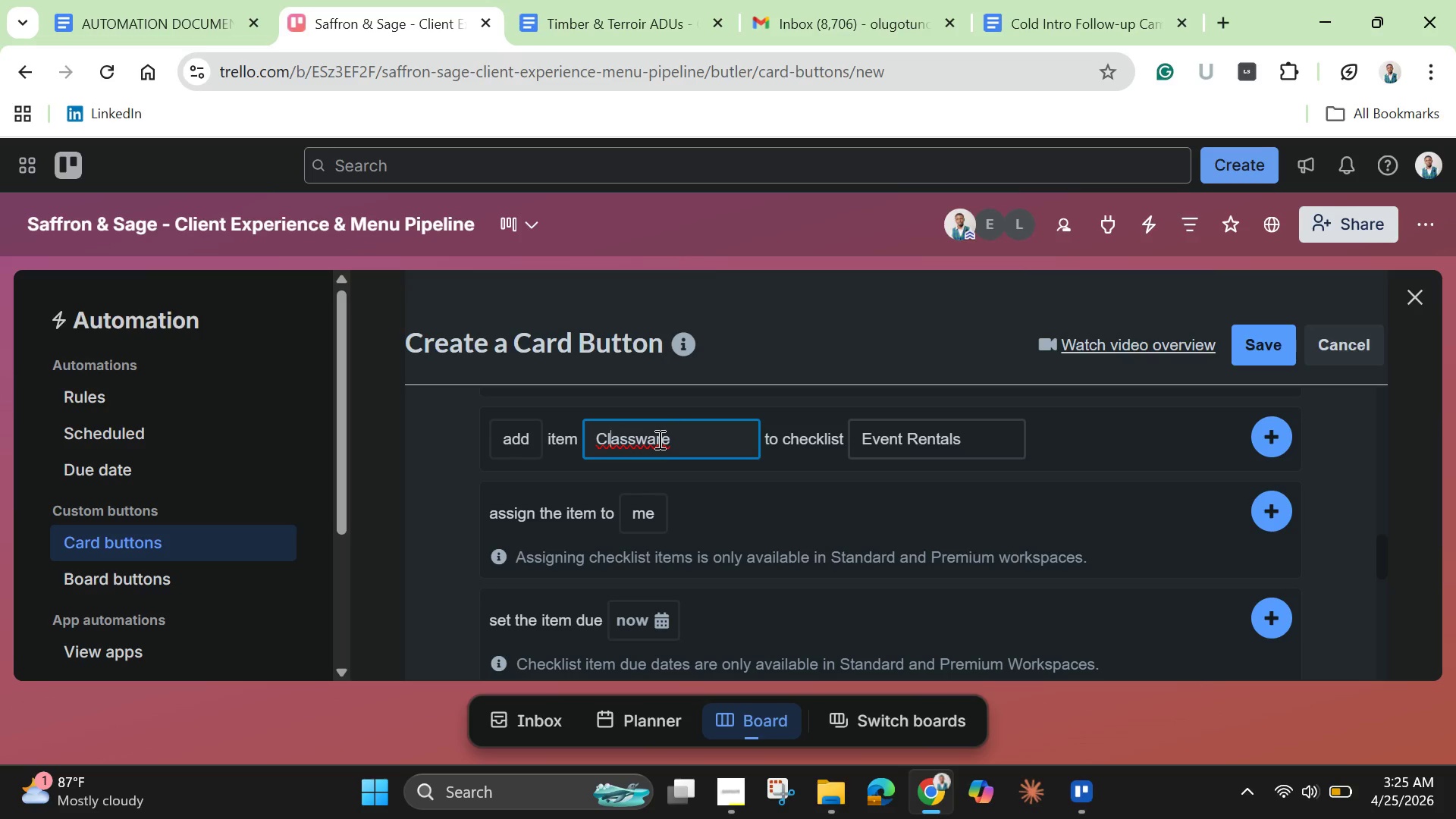 
key(ArrowLeft)
 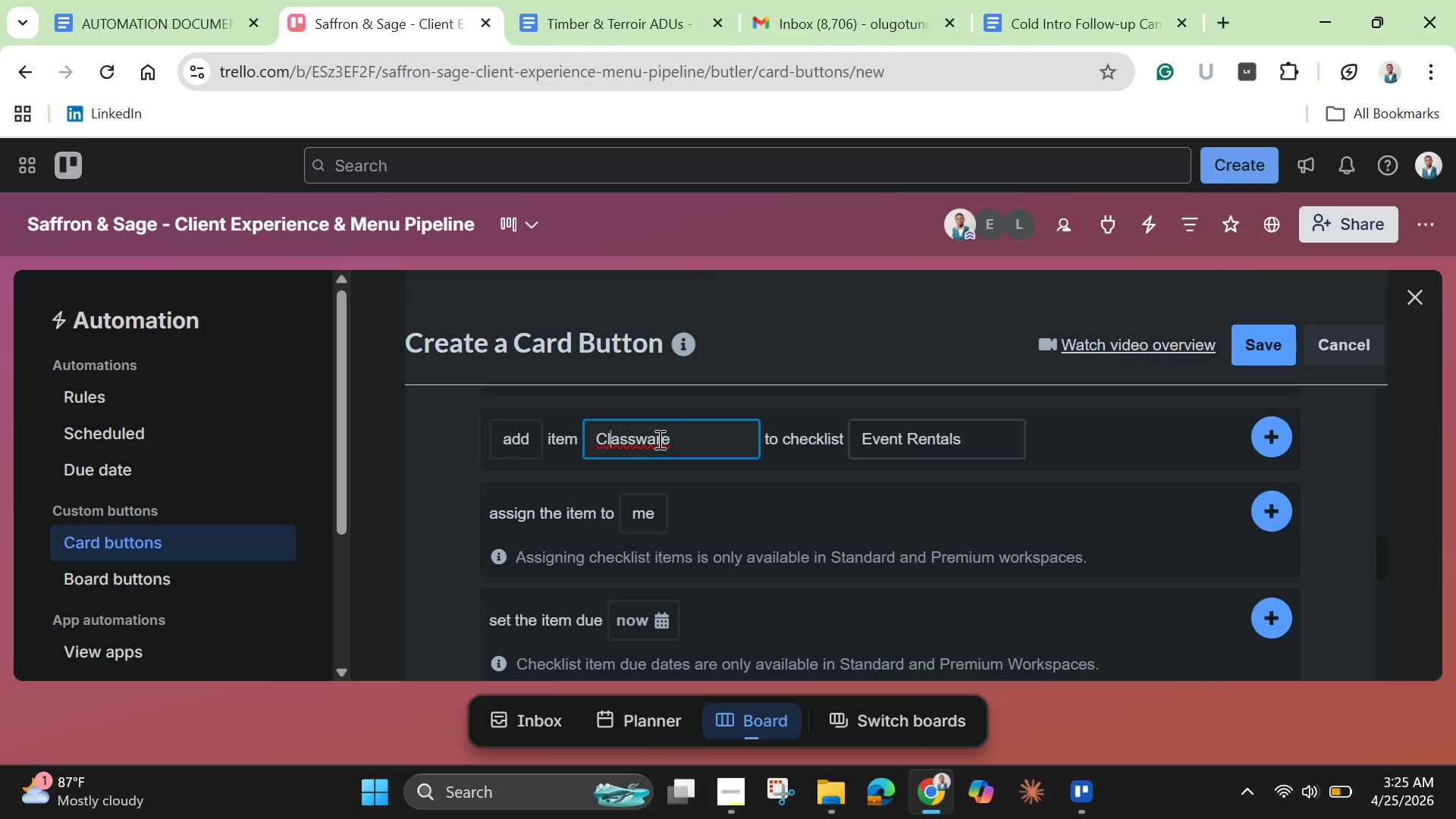 
hold_key(key=ArrowLeft, duration=0.38)
 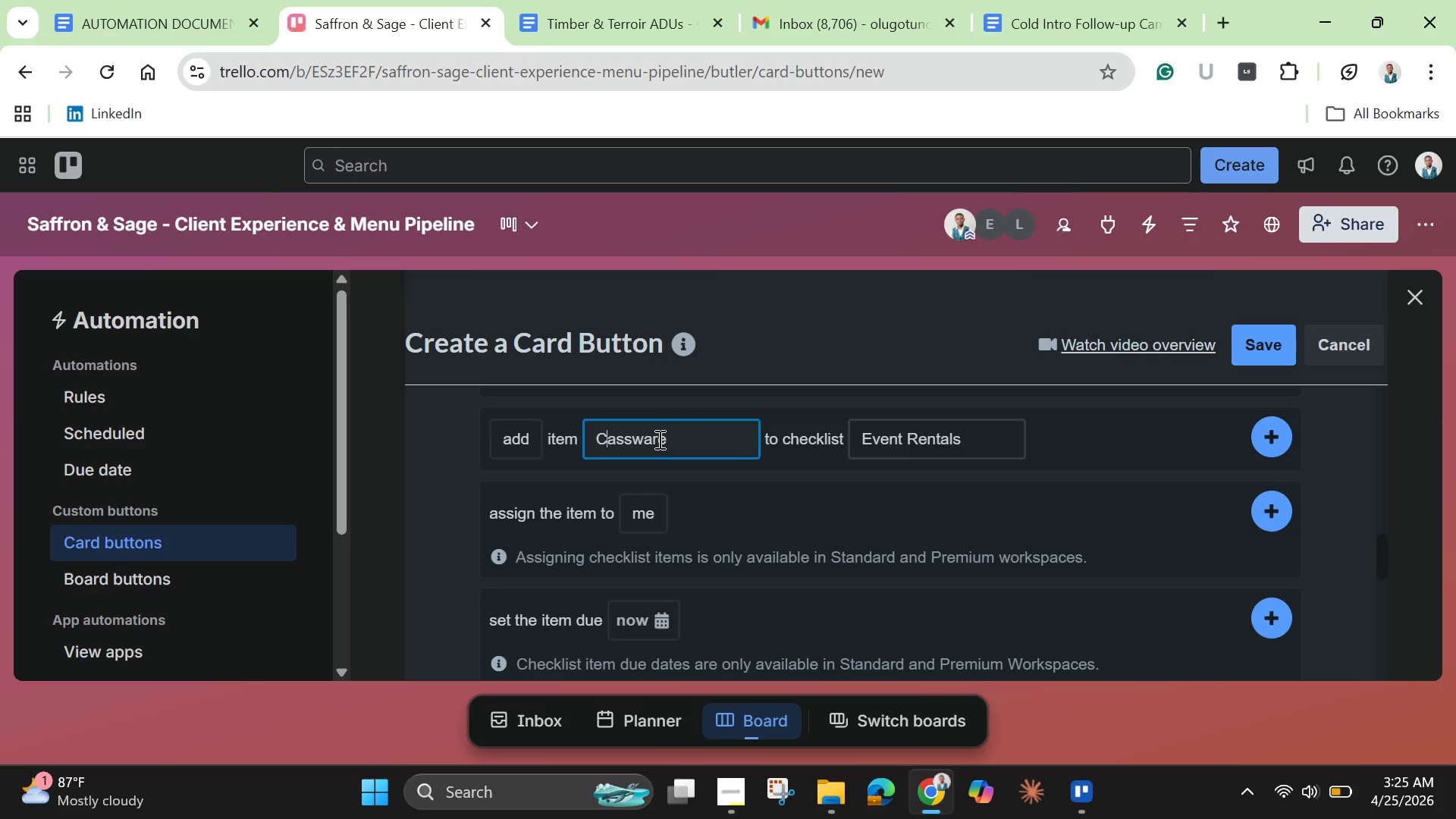 
key(Backspace)
type(G)
key(Backspace)
key(Backspace)
type(Gl)
 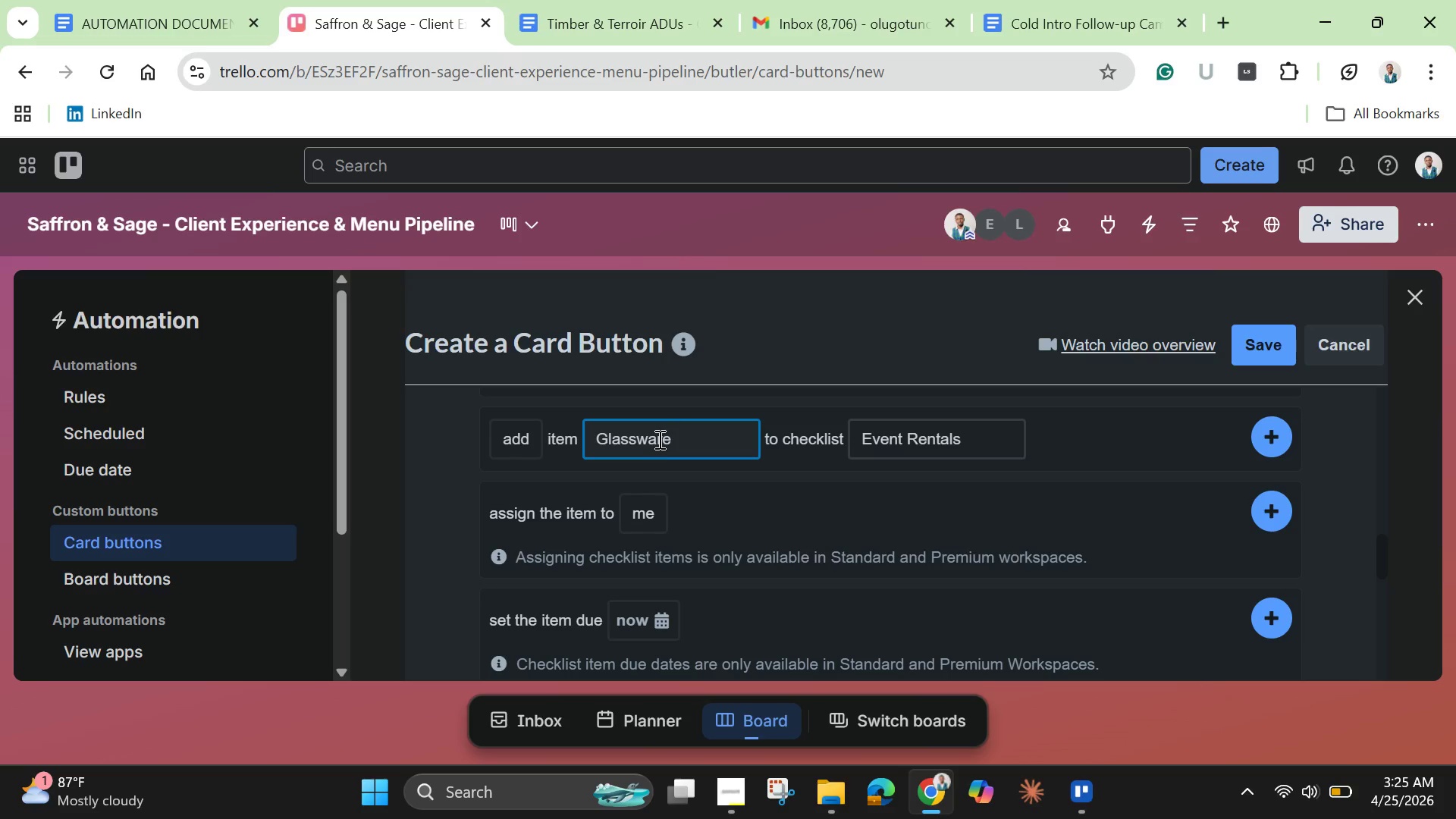 
left_click([1275, 438])
 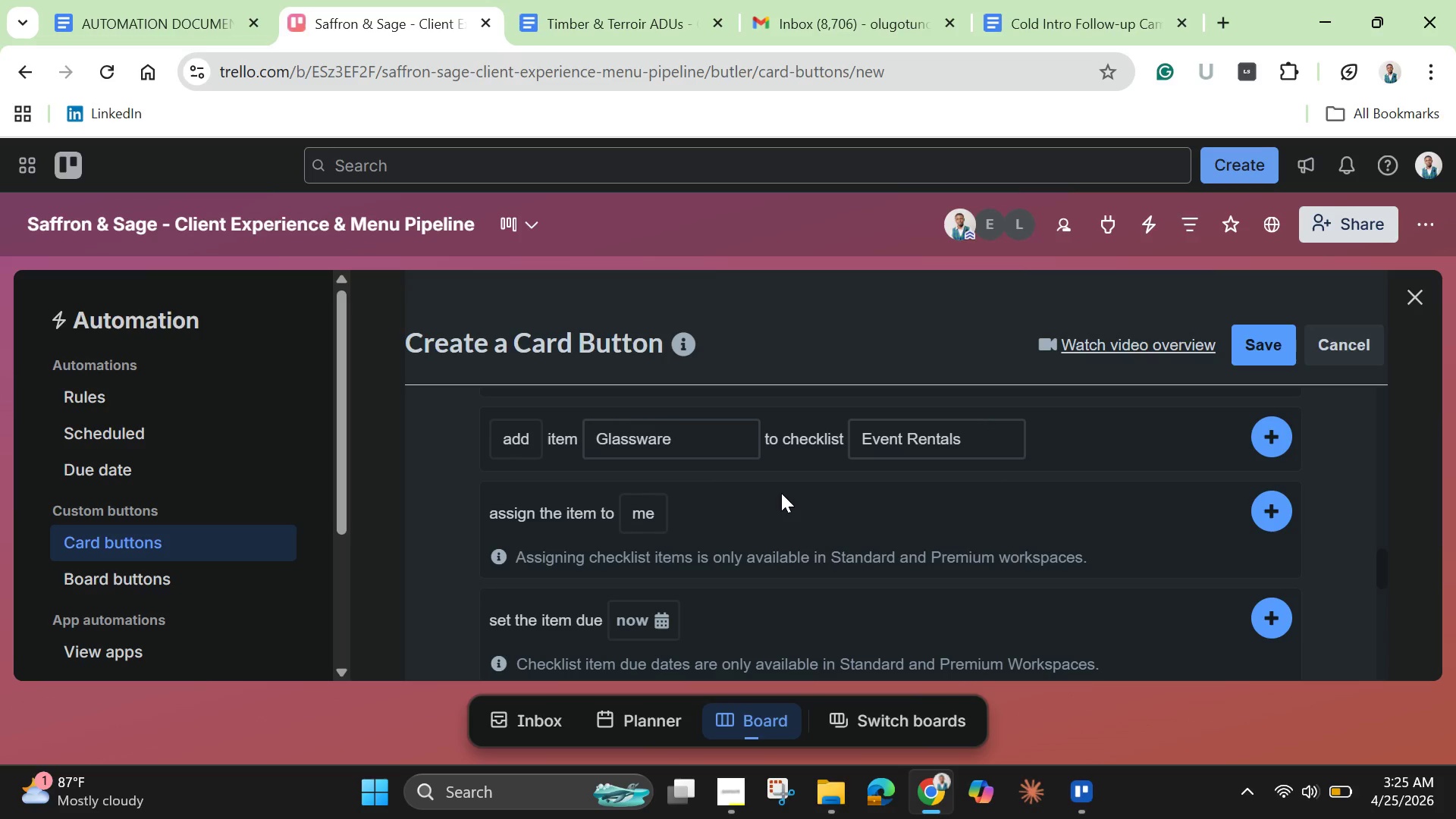 
left_click([680, 435])
 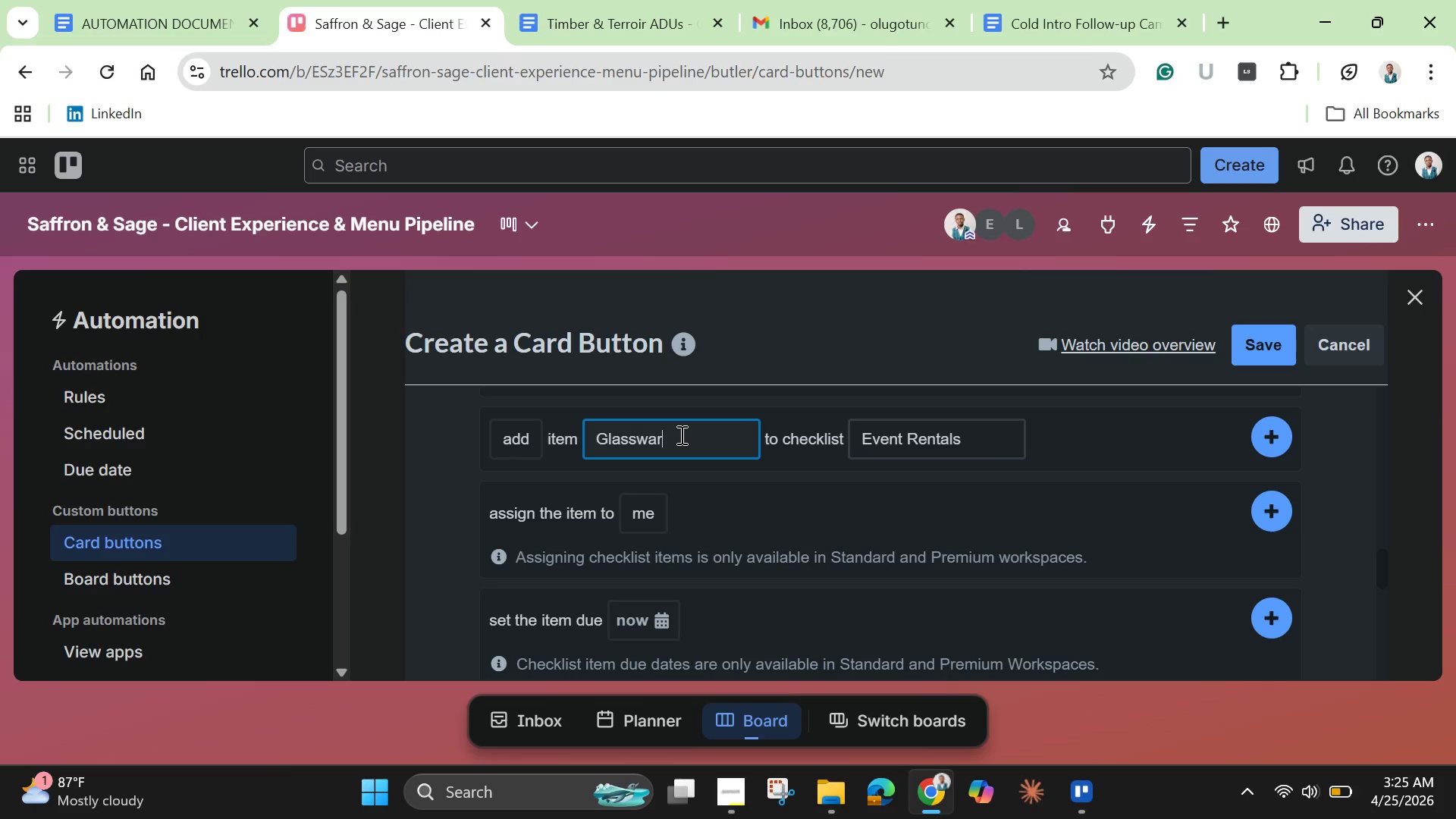 
hold_key(key=Backspace, duration=1.5)
 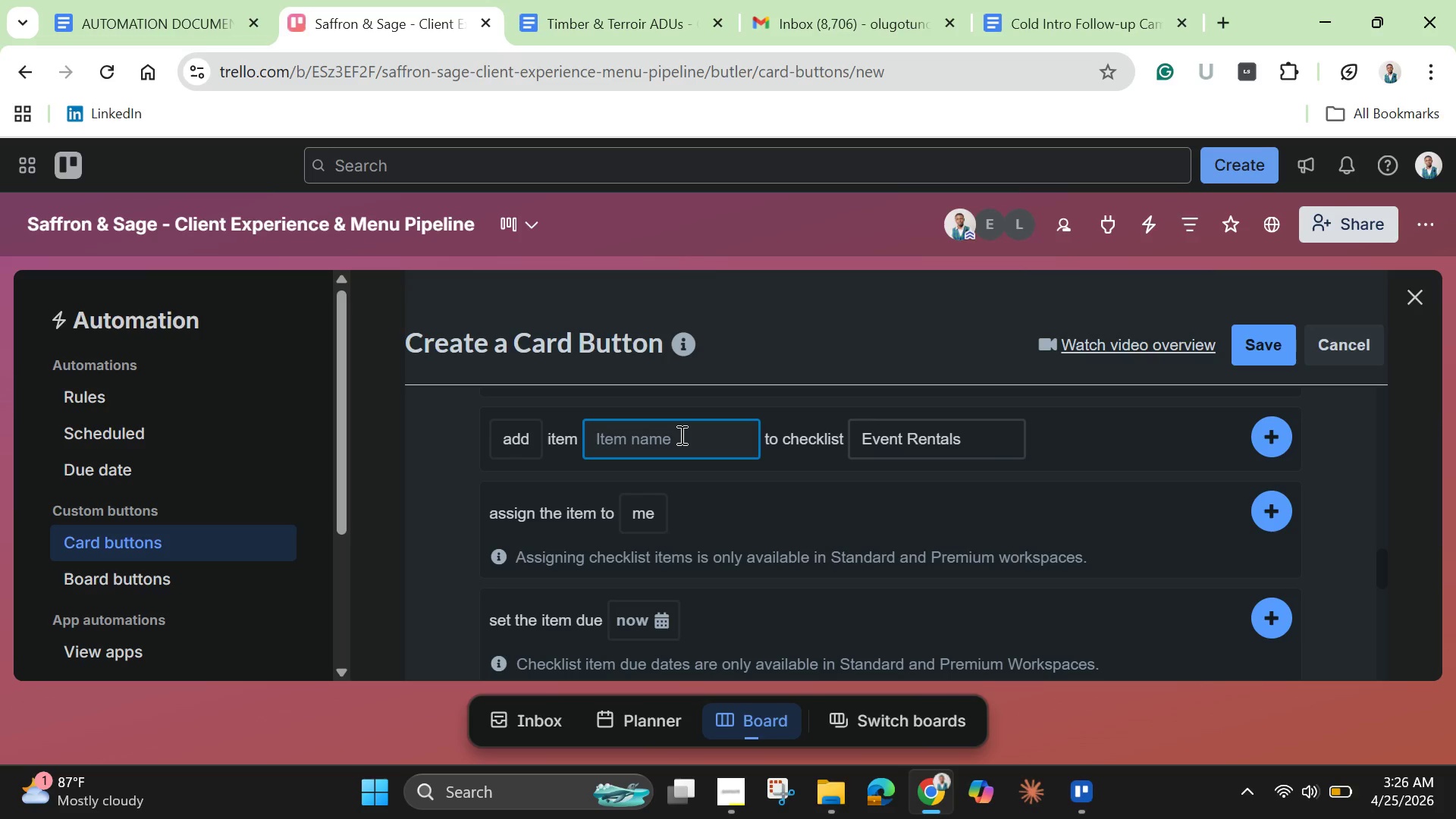 
key(Backspace)
key(Backspace)
key(Backspace)
key(Backspace)
key(Backspace)
key(Backspace)
type(Heating Lamps)
 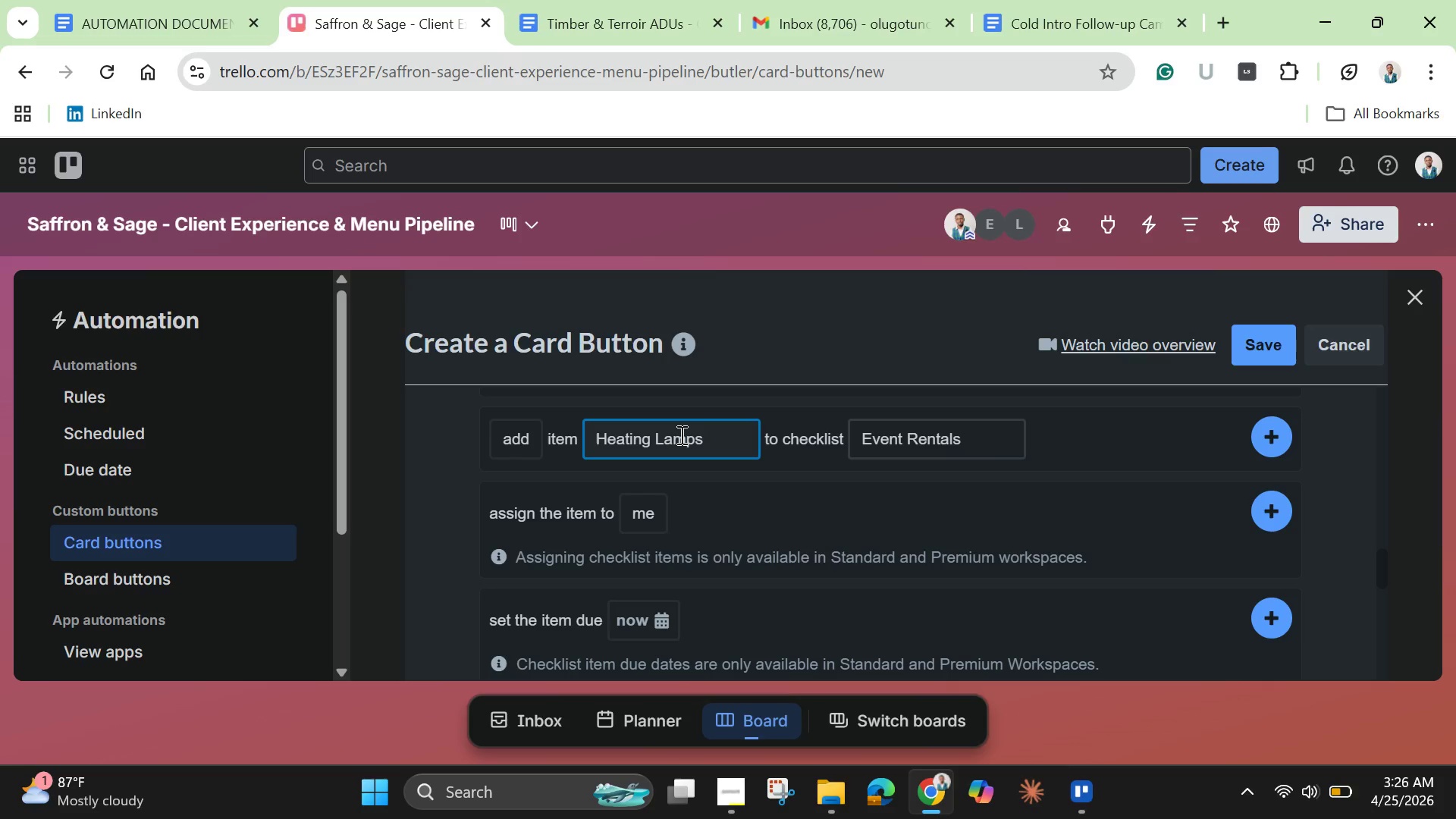 
left_click([1276, 438])
 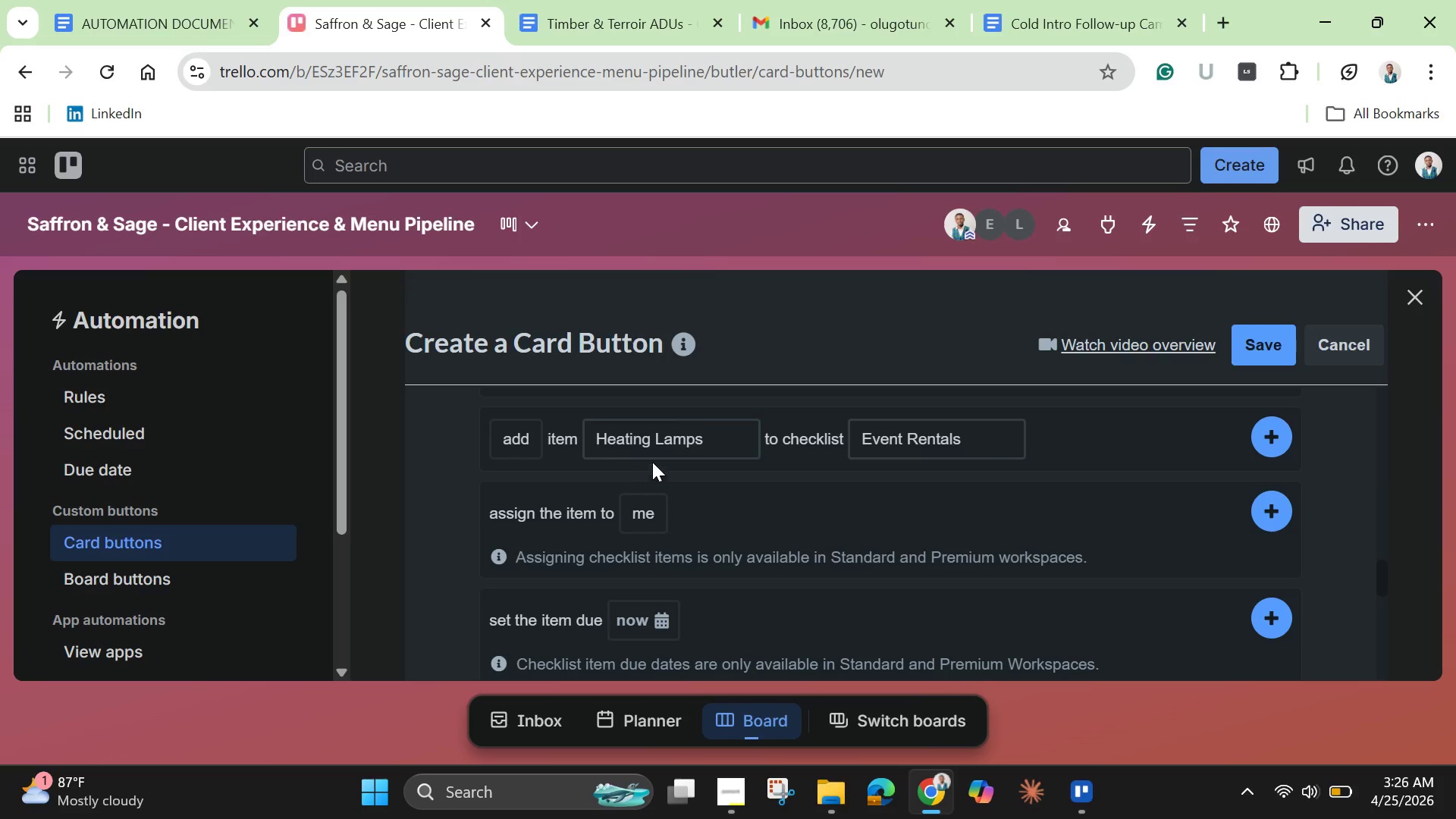 
double_click([661, 450])
 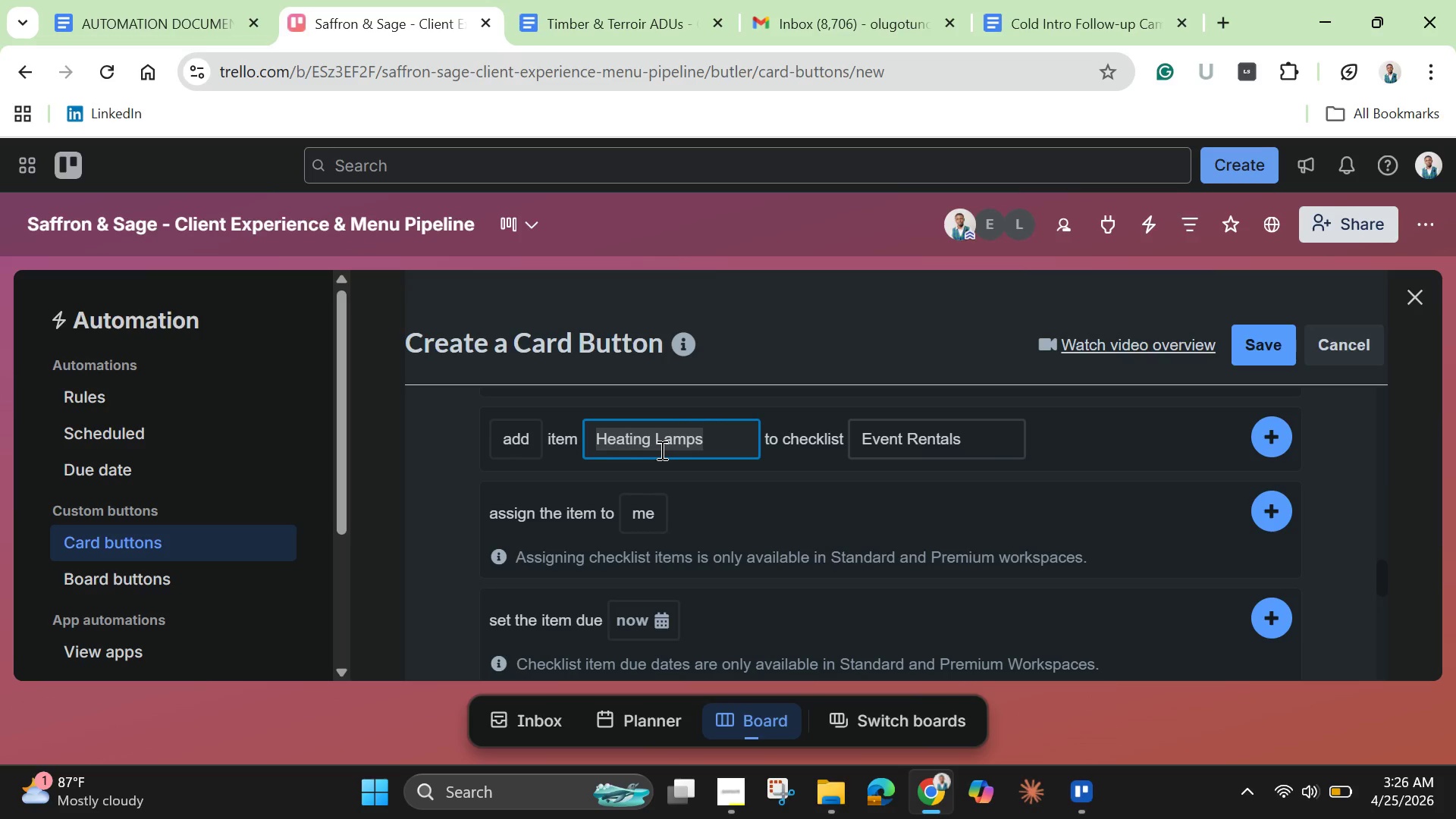 
triple_click([661, 450])
 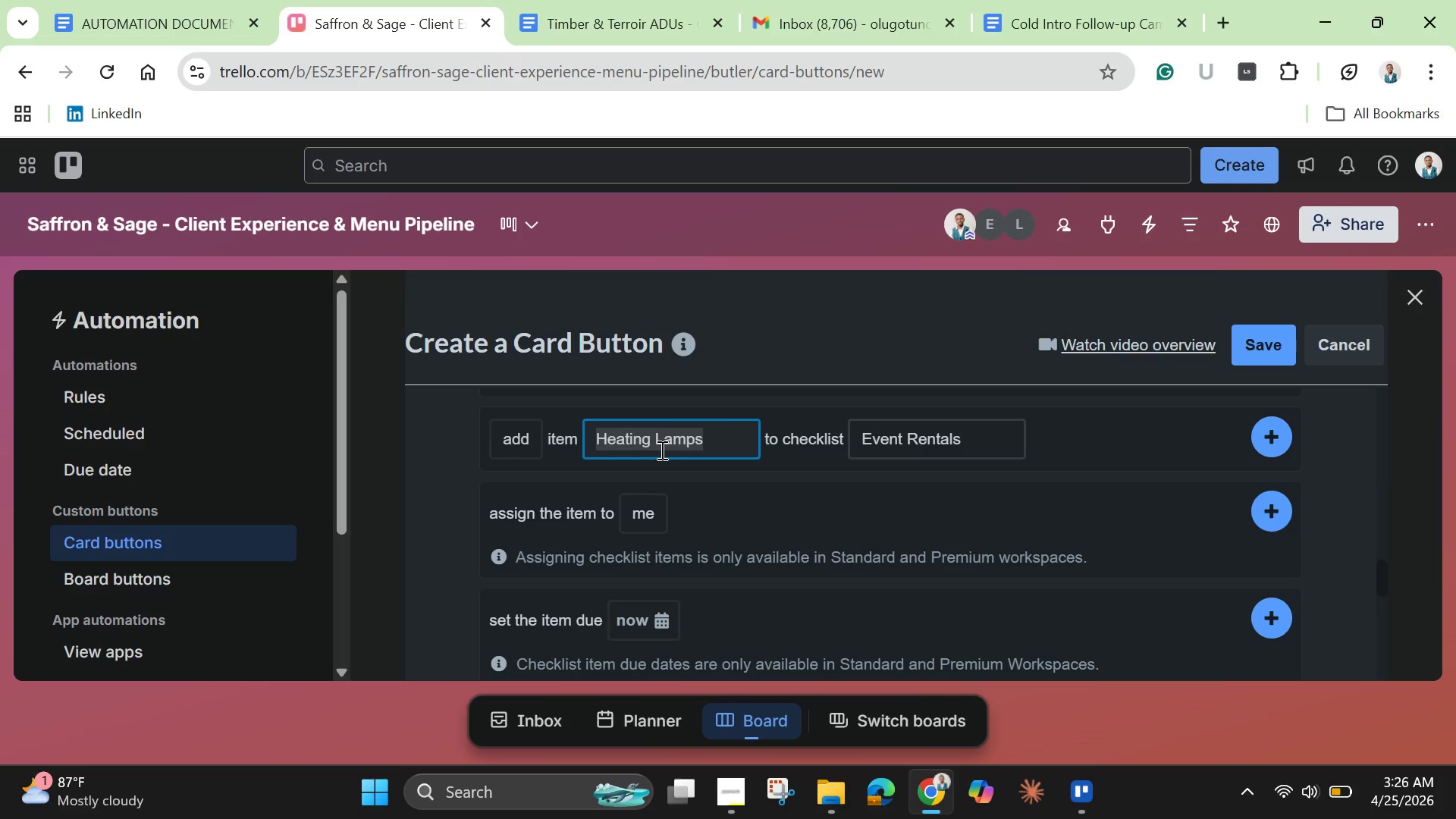 
triple_click([661, 450])
 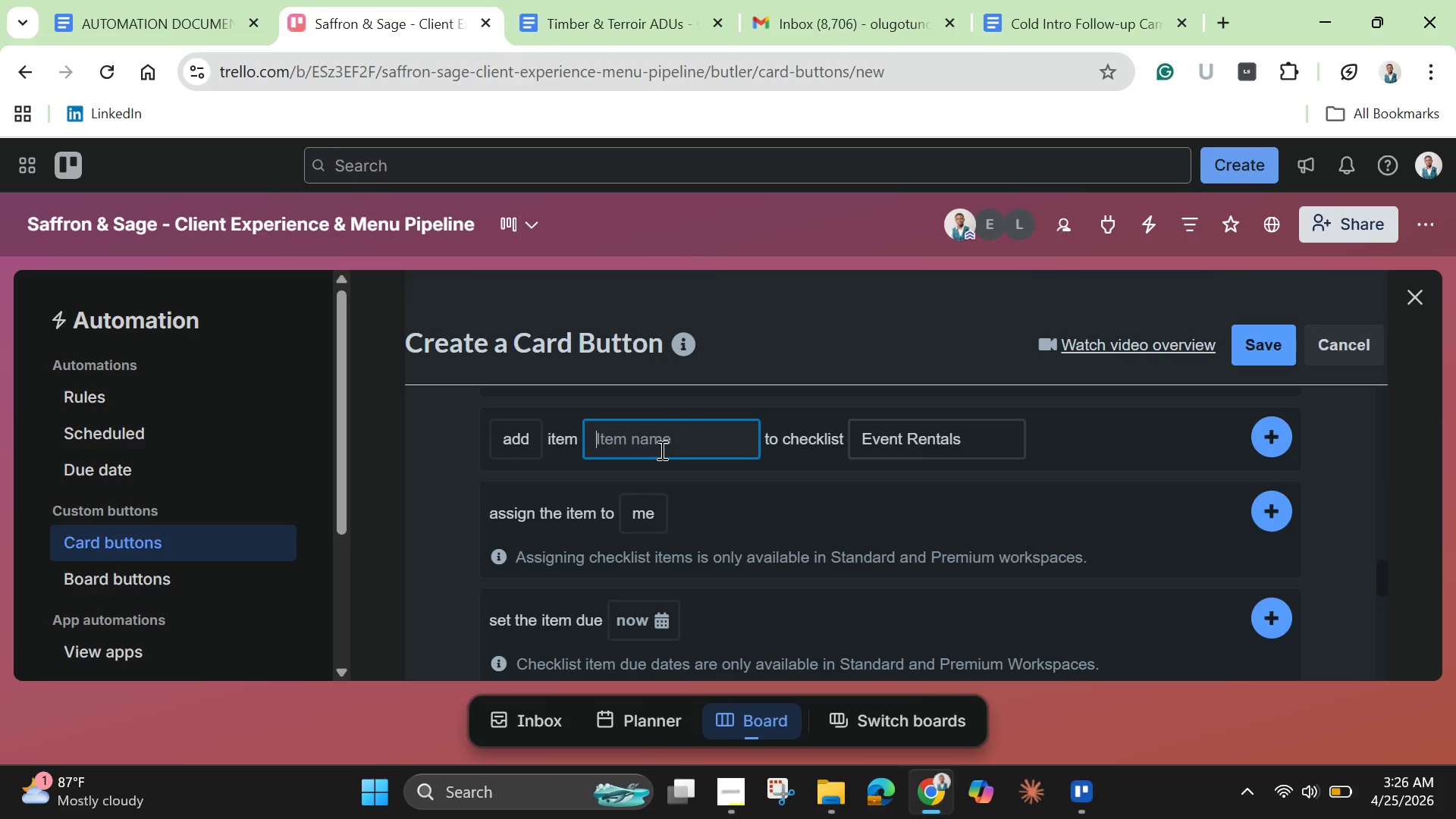 
key(Backspace)
type(Serving Stations)
 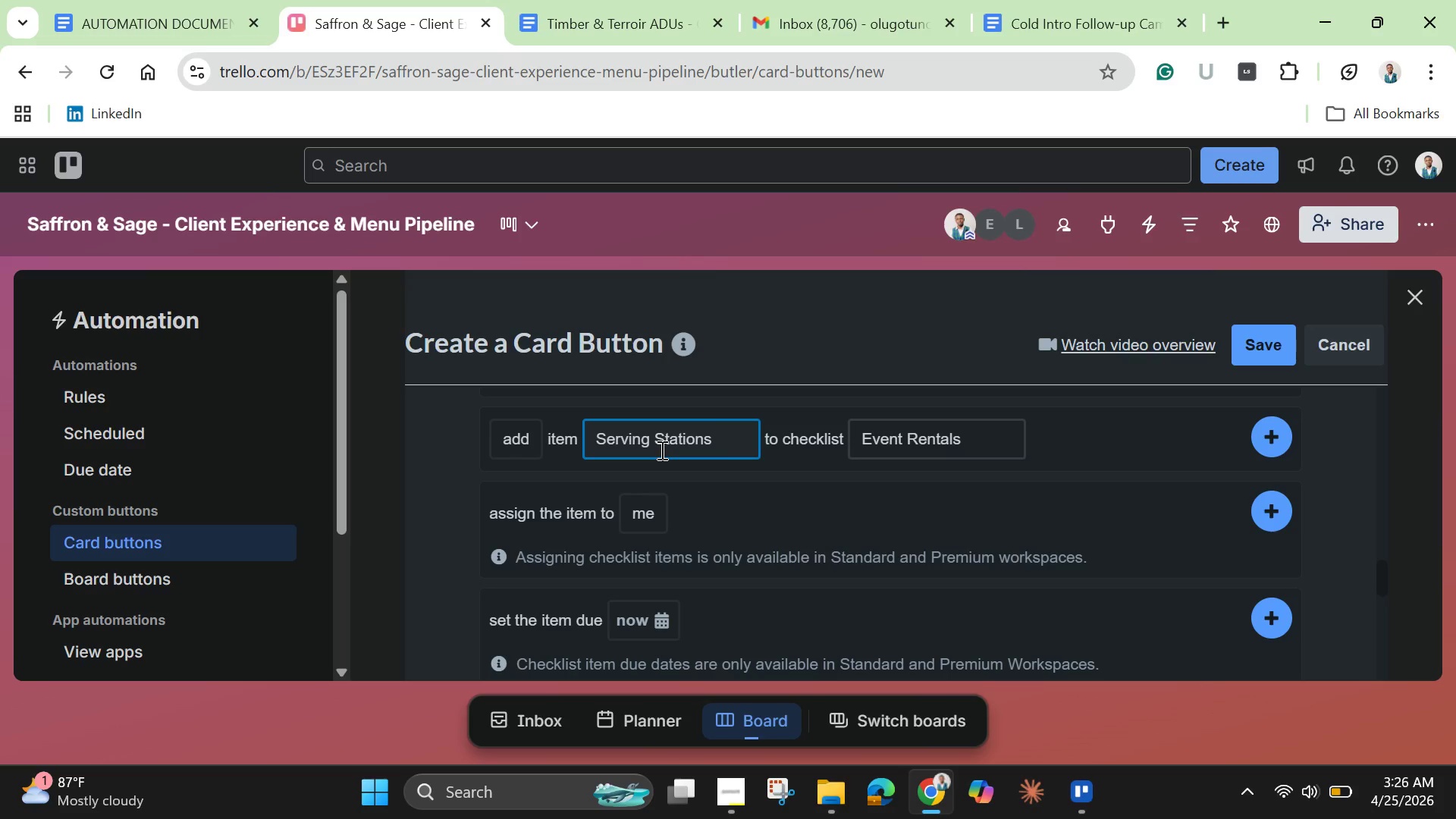 
wait(80.81)
 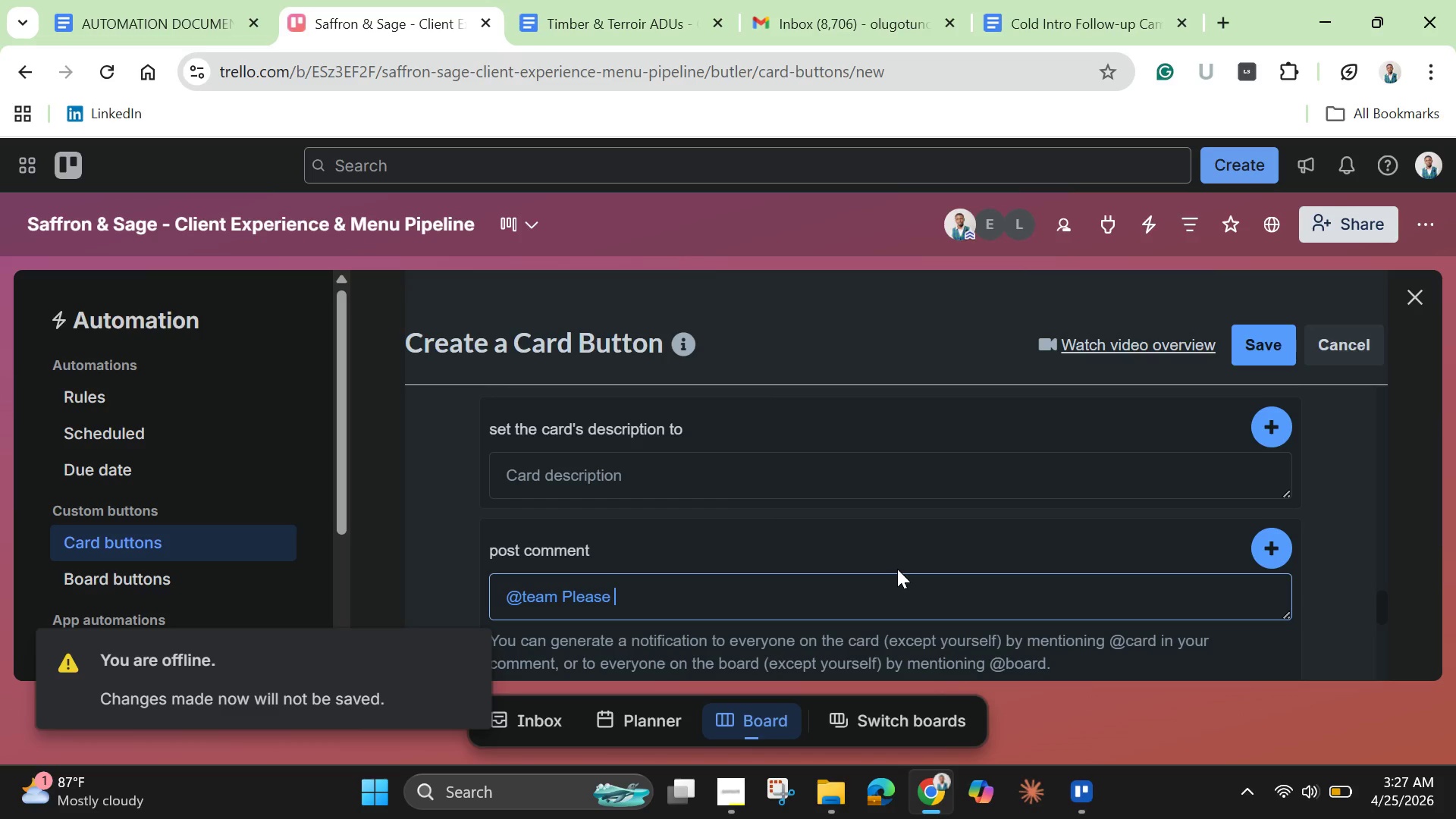 
type(and confirm all rental items for thi)
key(Backspace)
type(is event. )
 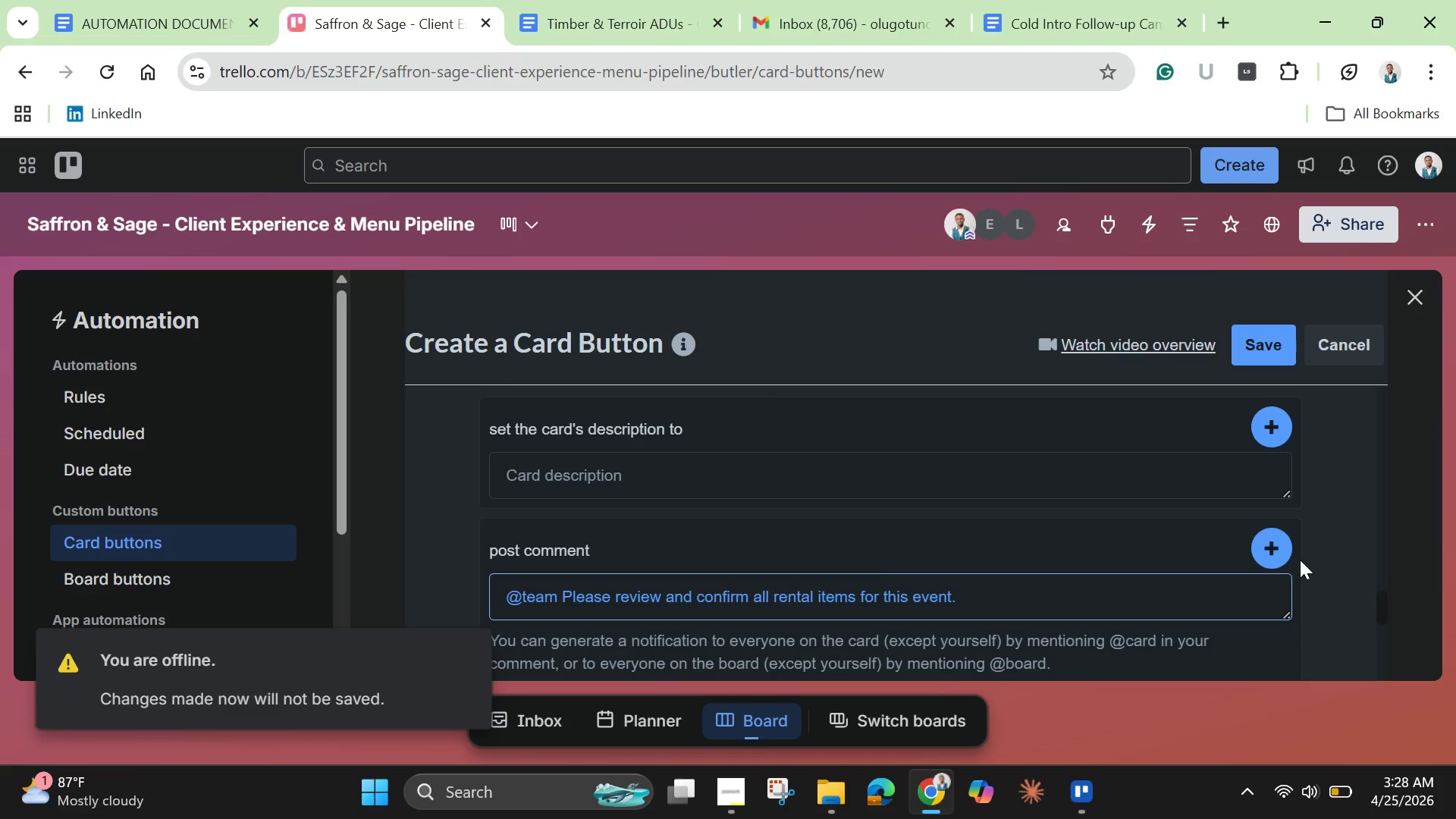 
left_click([1276, 550])
 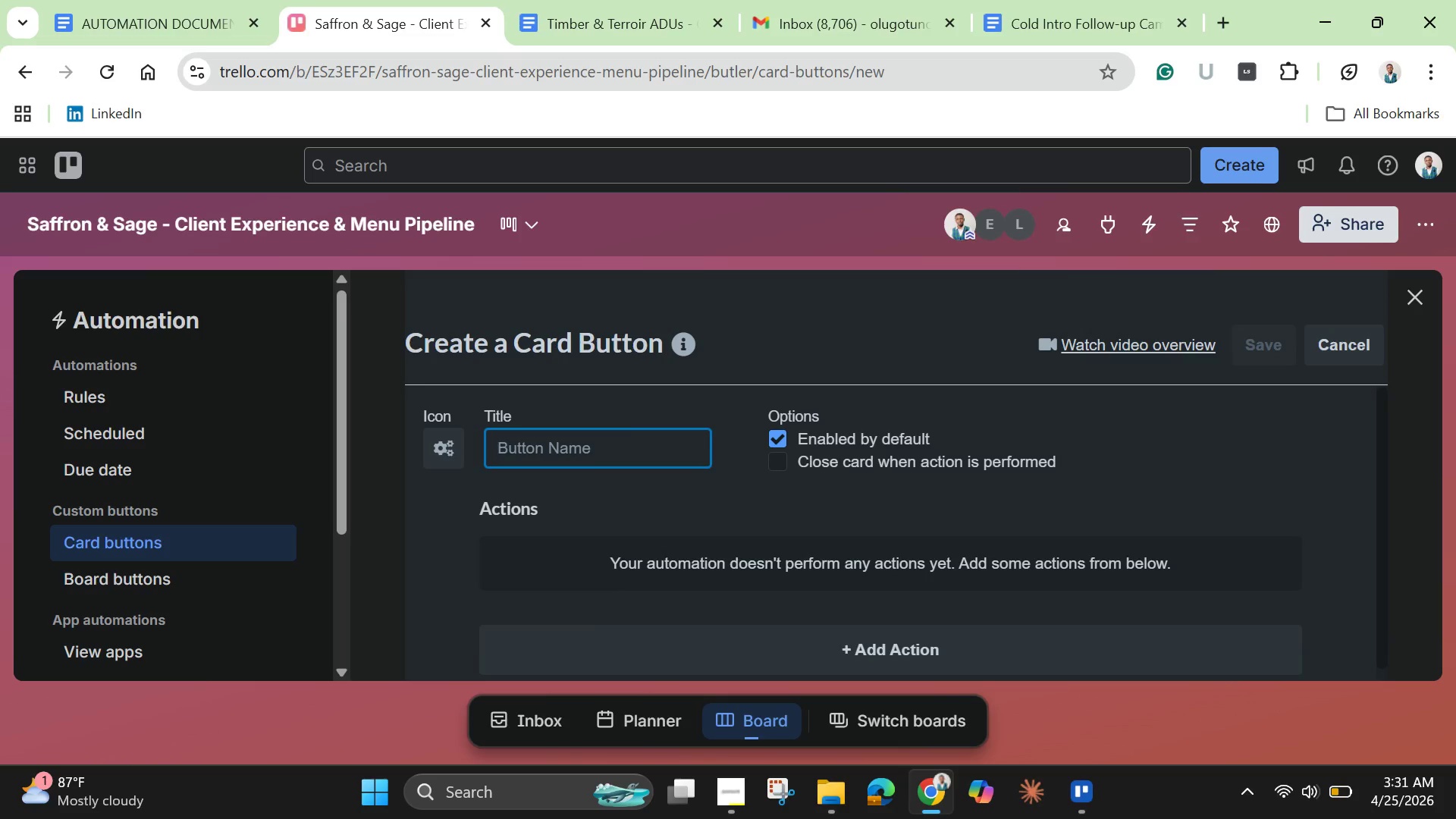 
wait(213.69)
 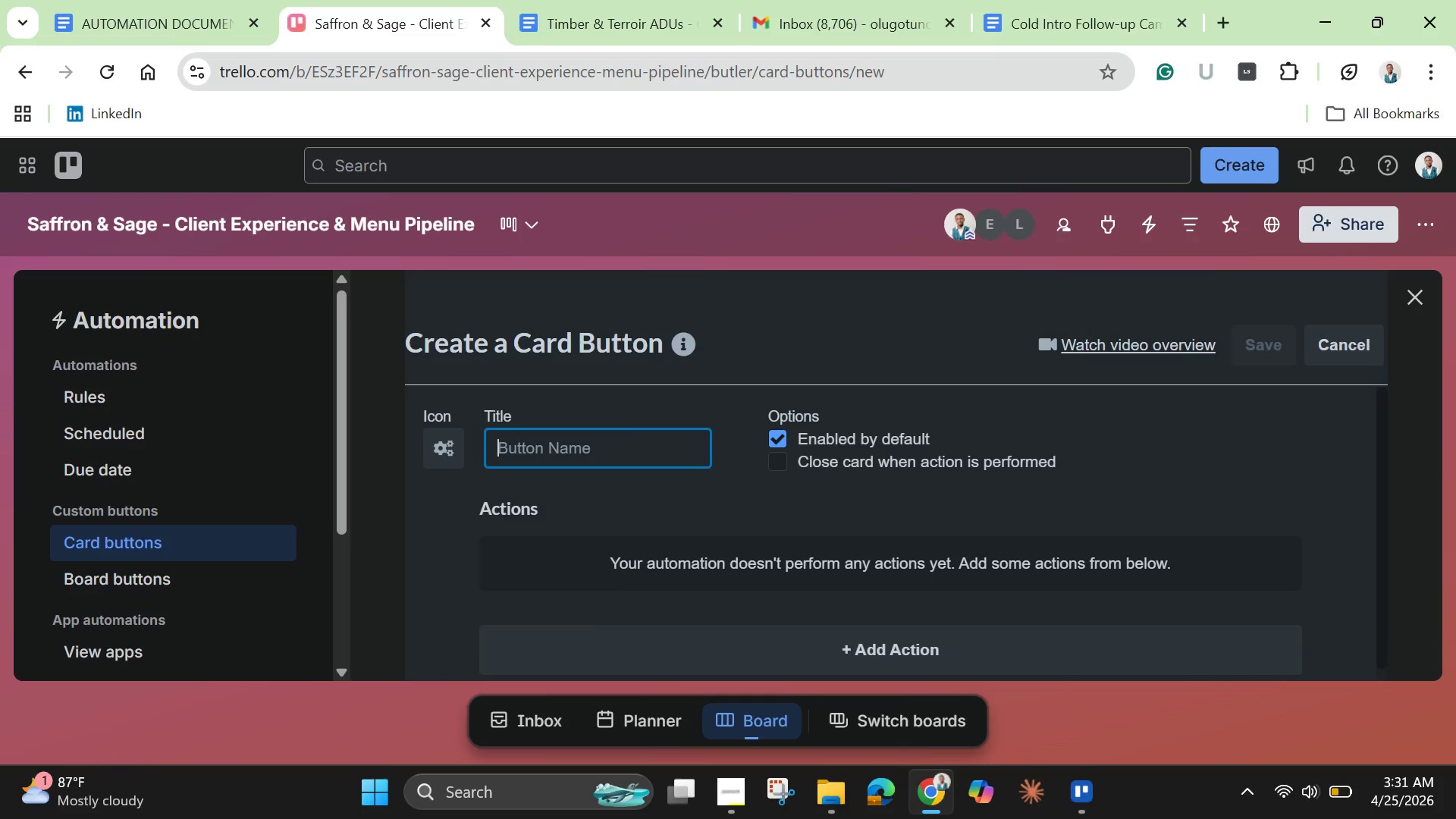 
type(Generate )
 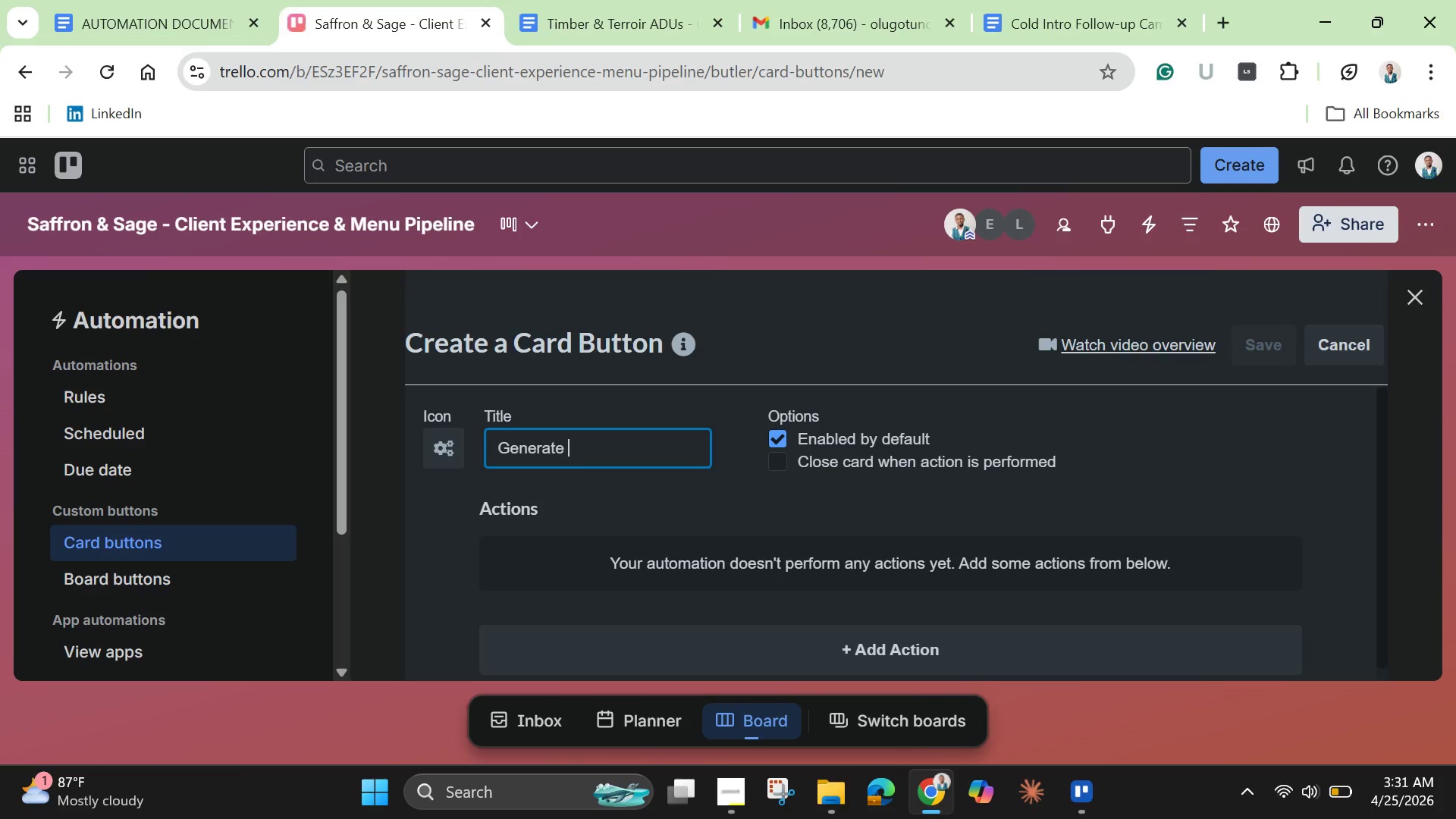 
type(Rental Checklis)
 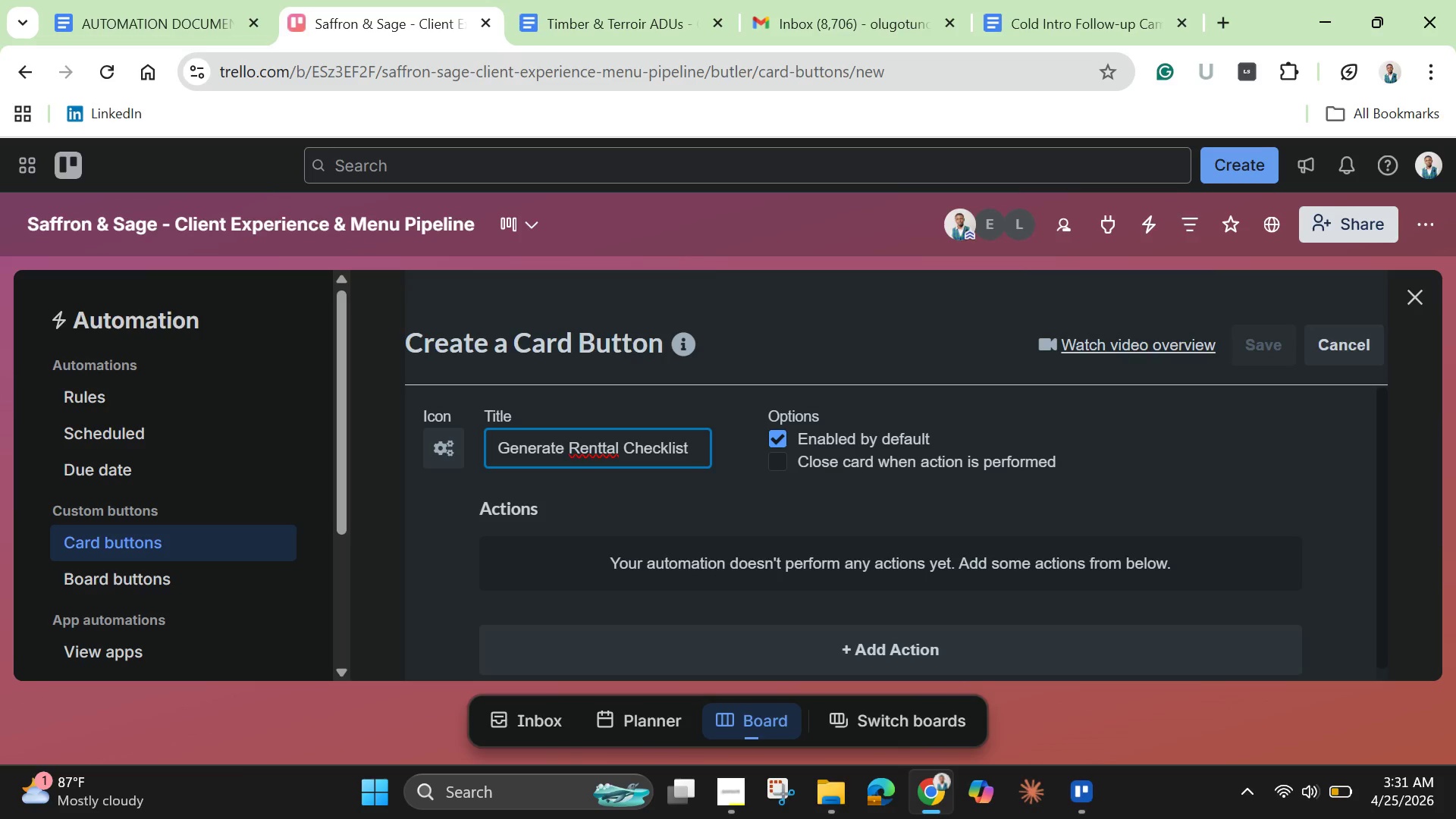 
hold_key(key=T, duration=4.26)
 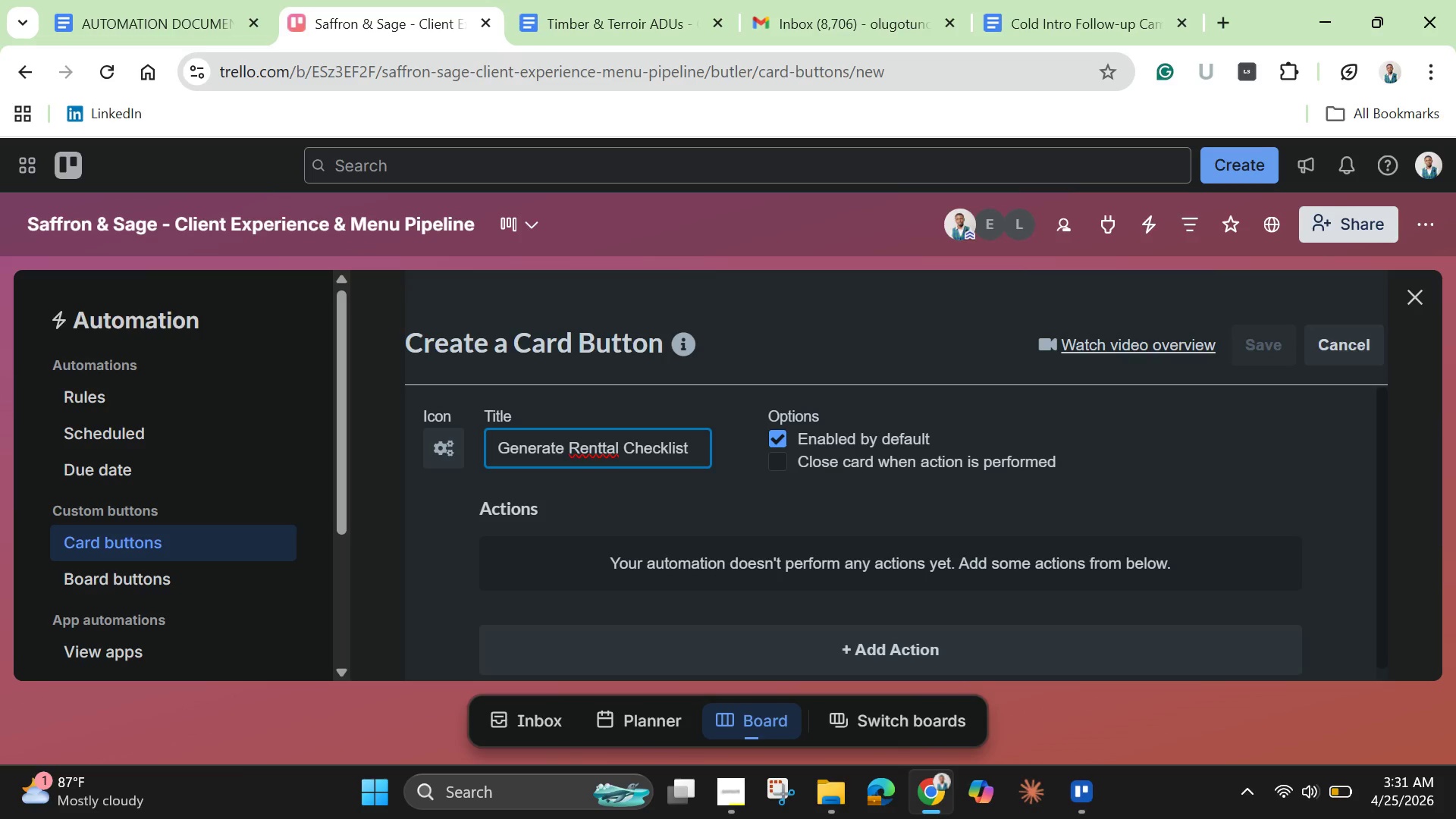 
wait(5.03)
 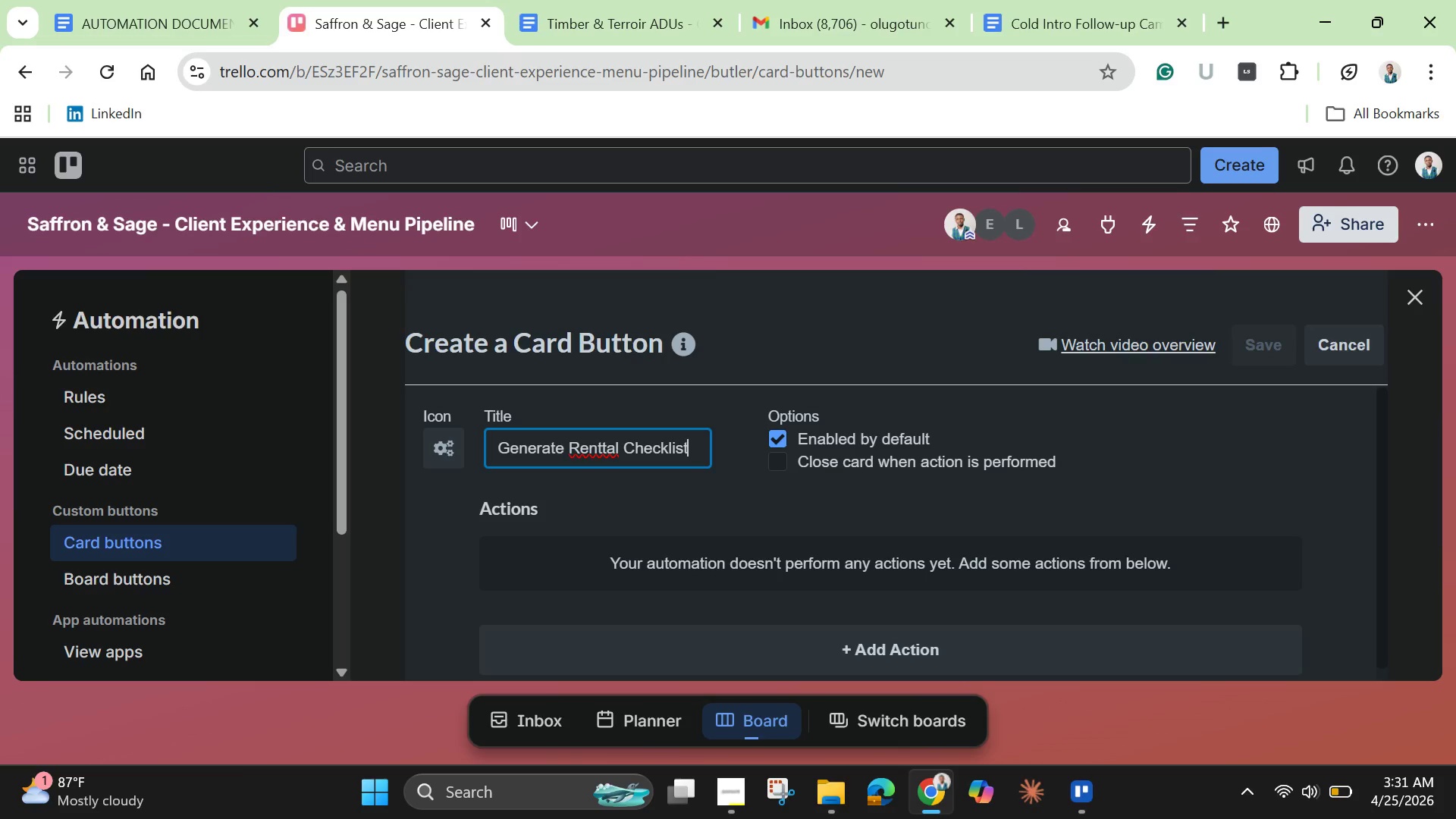 
key(Backspace)
 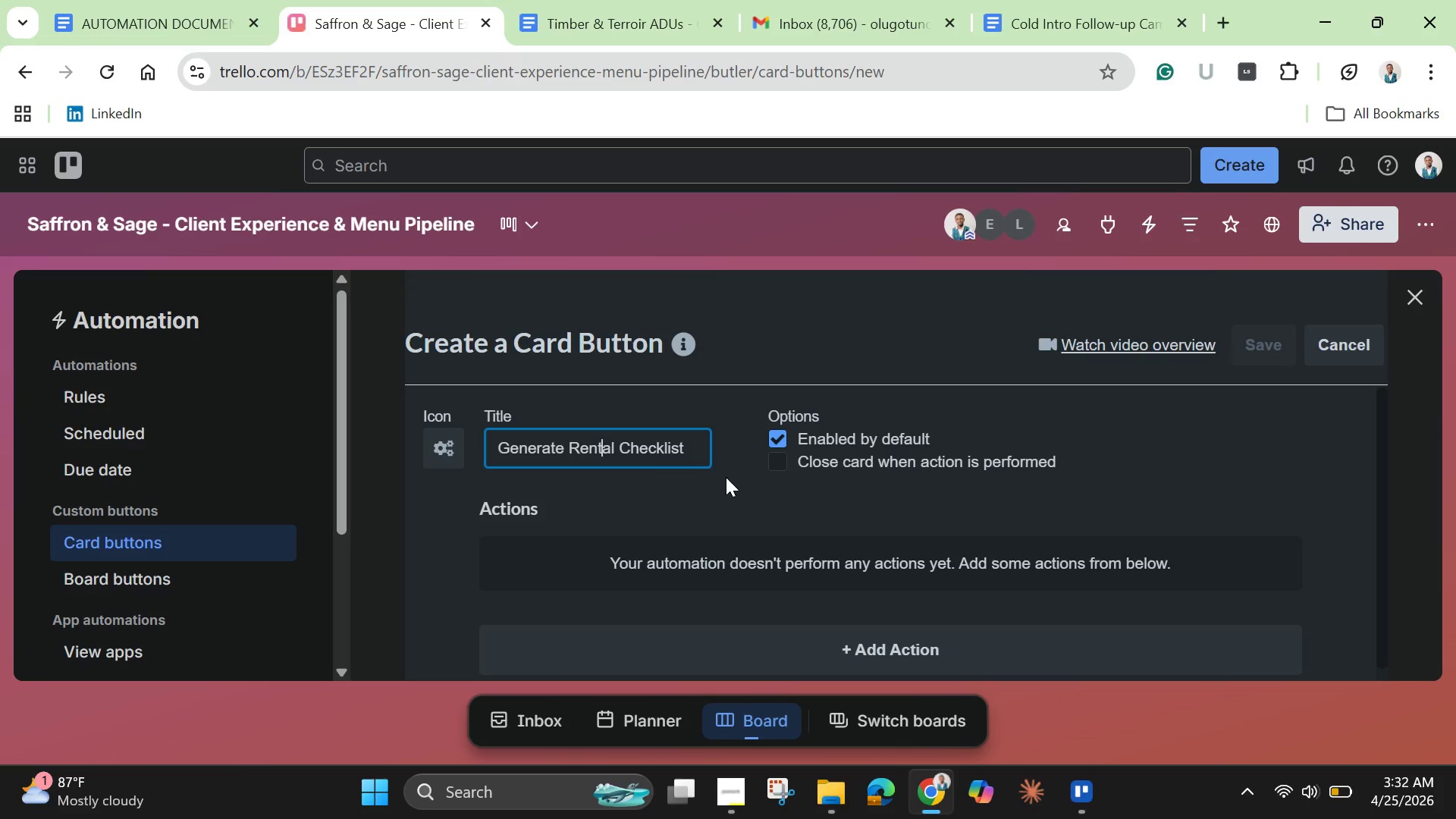 
left_click([739, 485])
 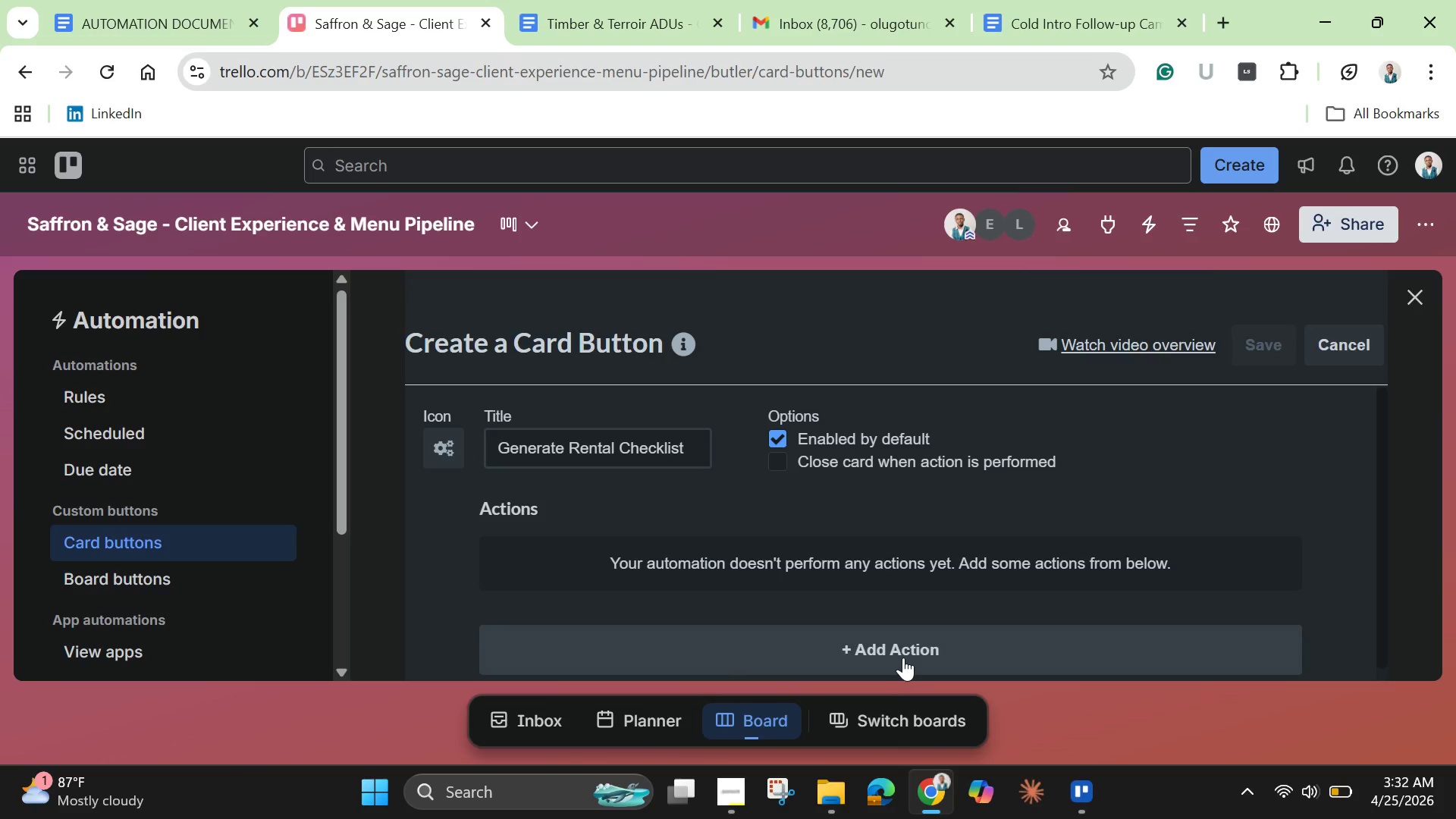 
left_click([903, 657])
 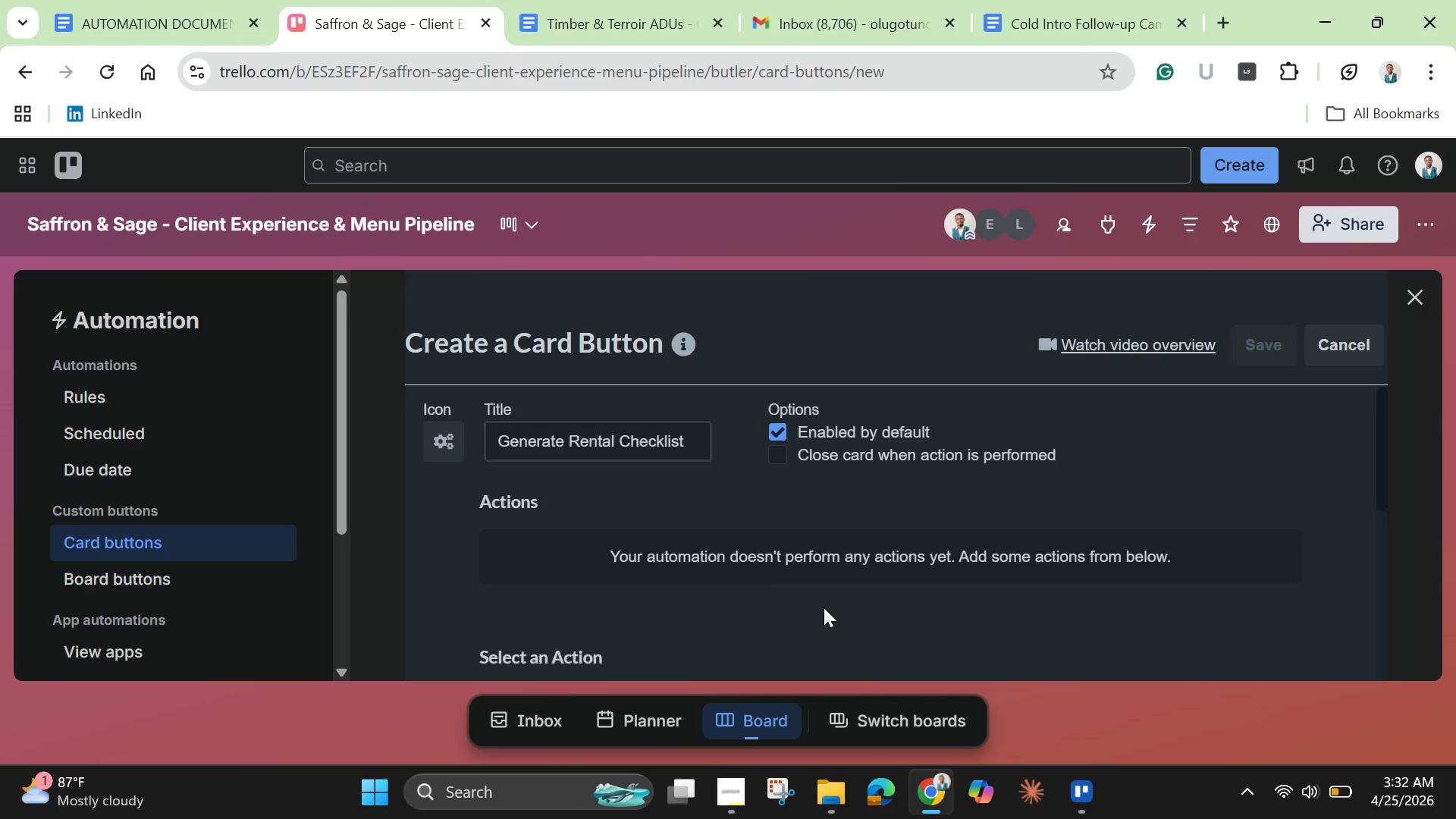 
scroll: coordinate [822, 607], scroll_direction: down, amount: 4.0
 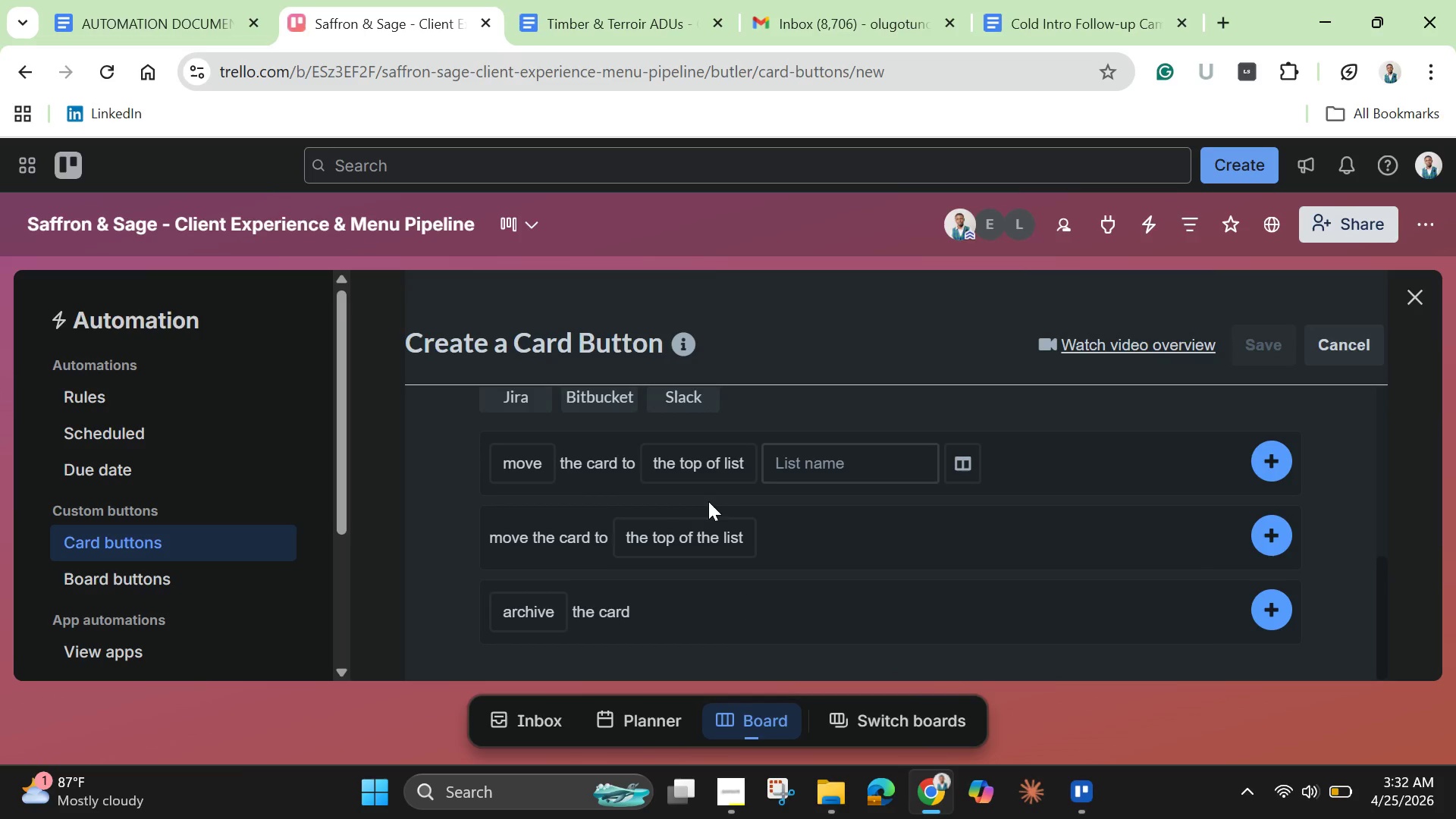 
scroll: coordinate [682, 504], scroll_direction: up, amount: 3.0
 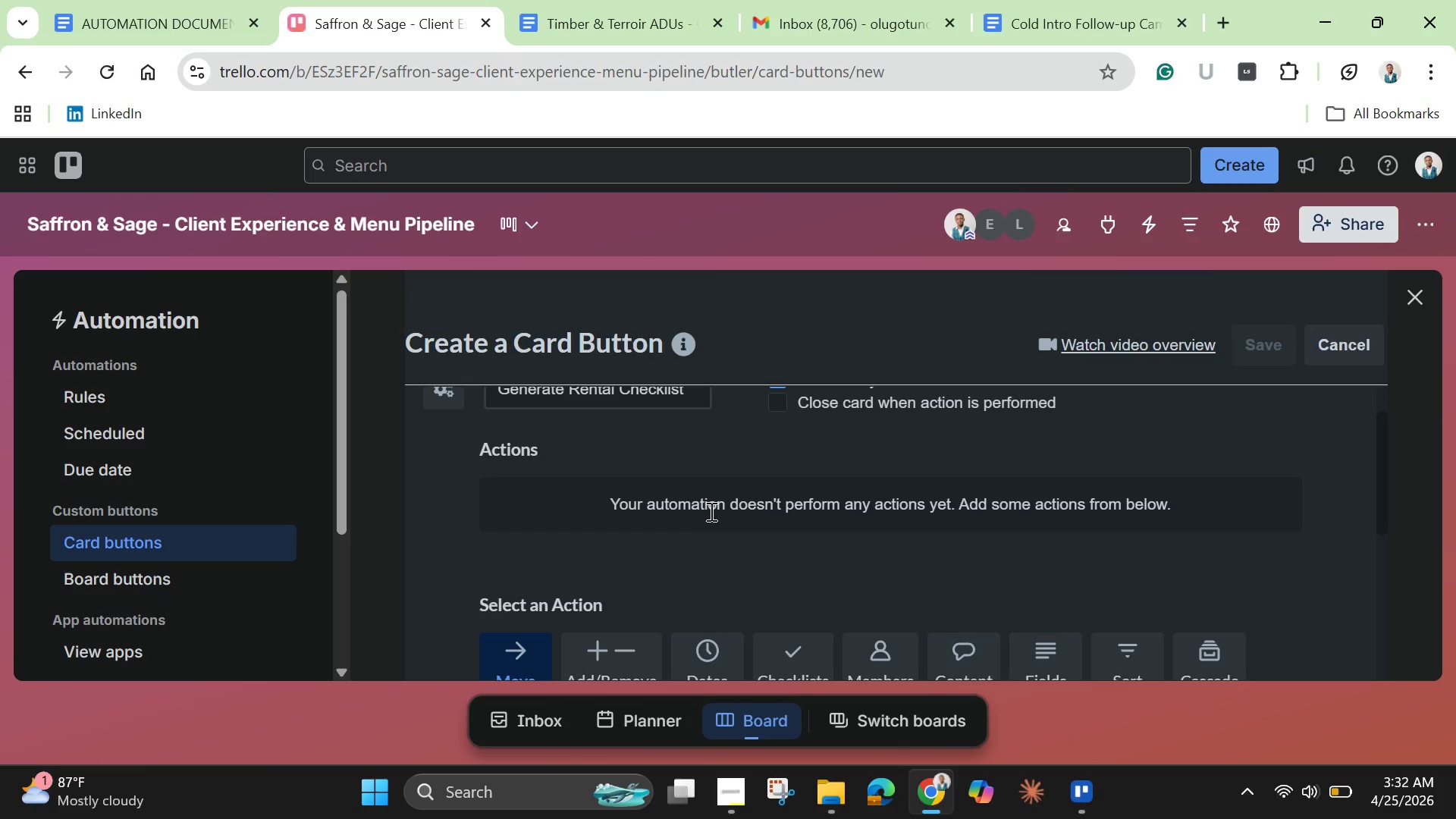 
scroll: coordinate [706, 552], scroll_direction: down, amount: 3.0
 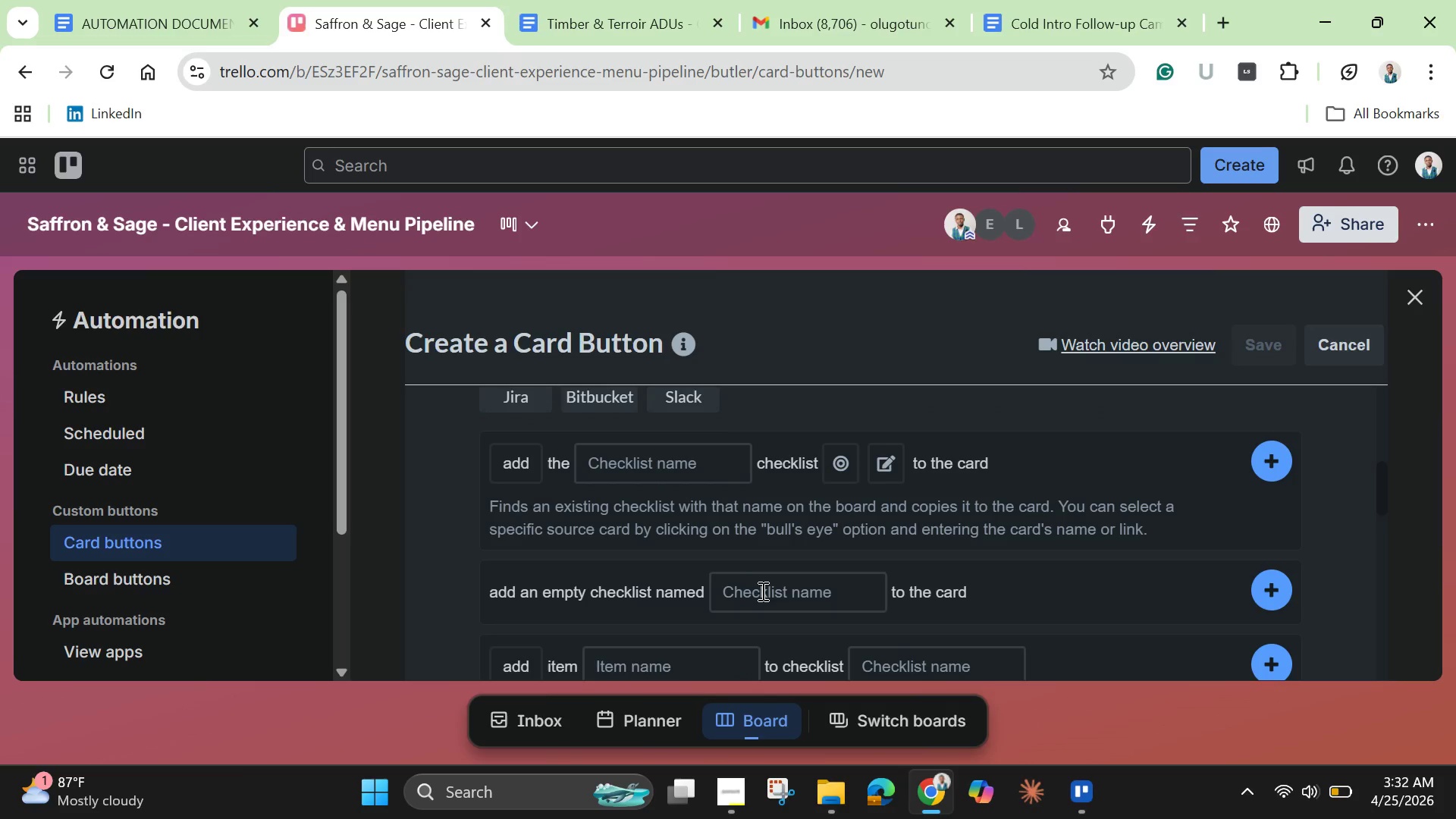 
left_click([762, 591])
 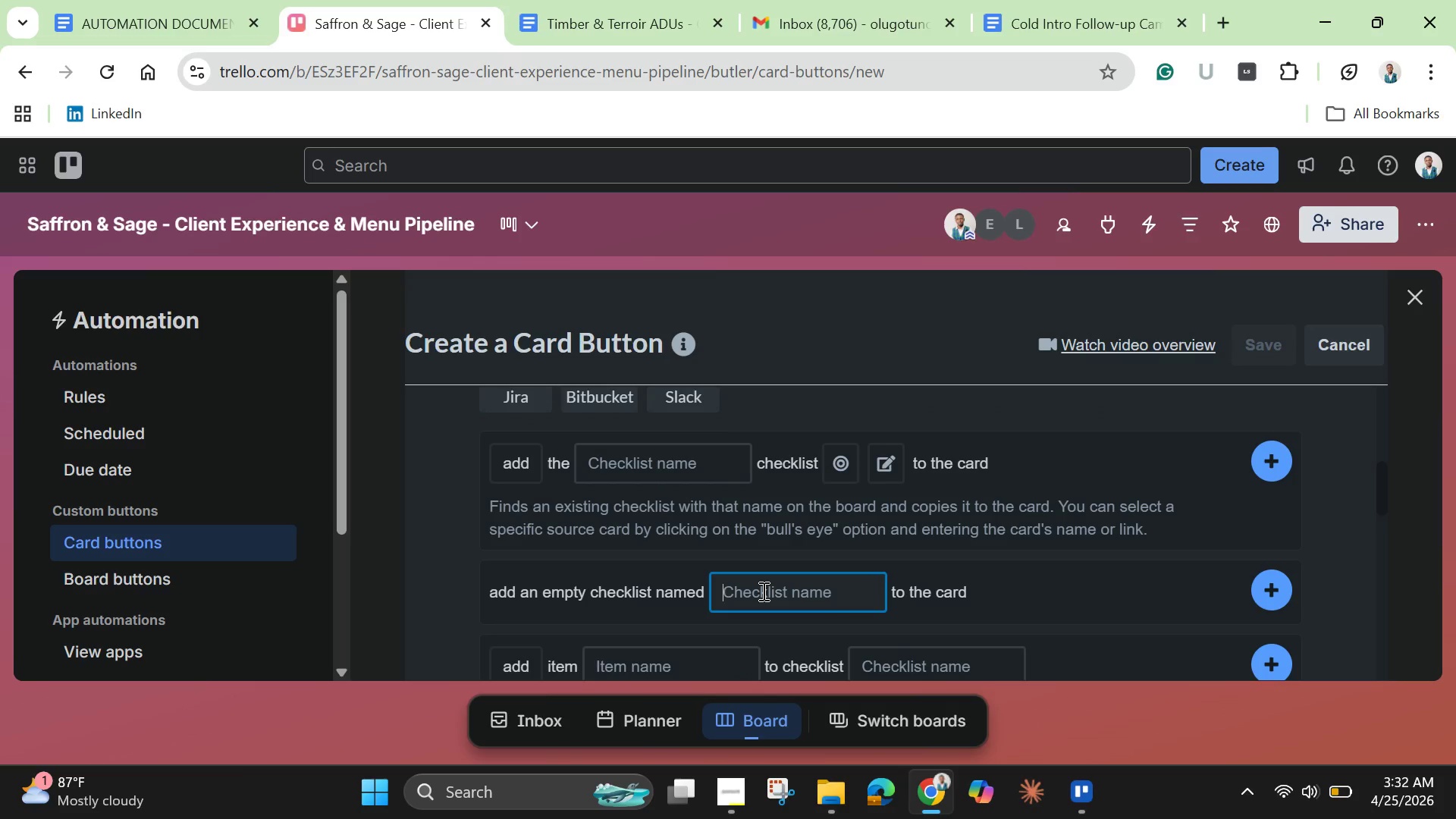 
type(Events )
key(Backspace)
key(Backspace)
type(b)
key(Backspace)
type( Rentals)
 